 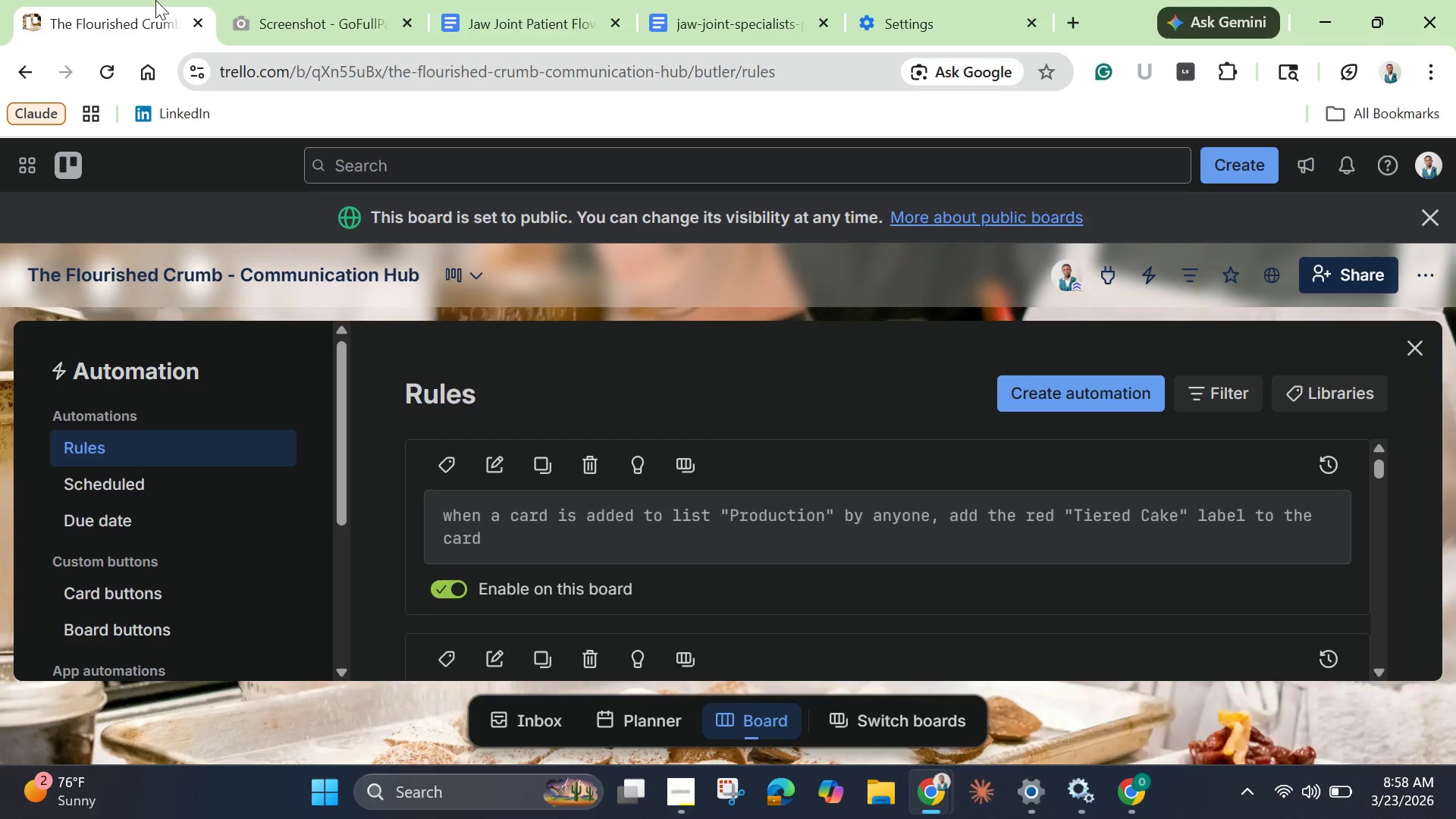 
mouse_move([683, 792])
 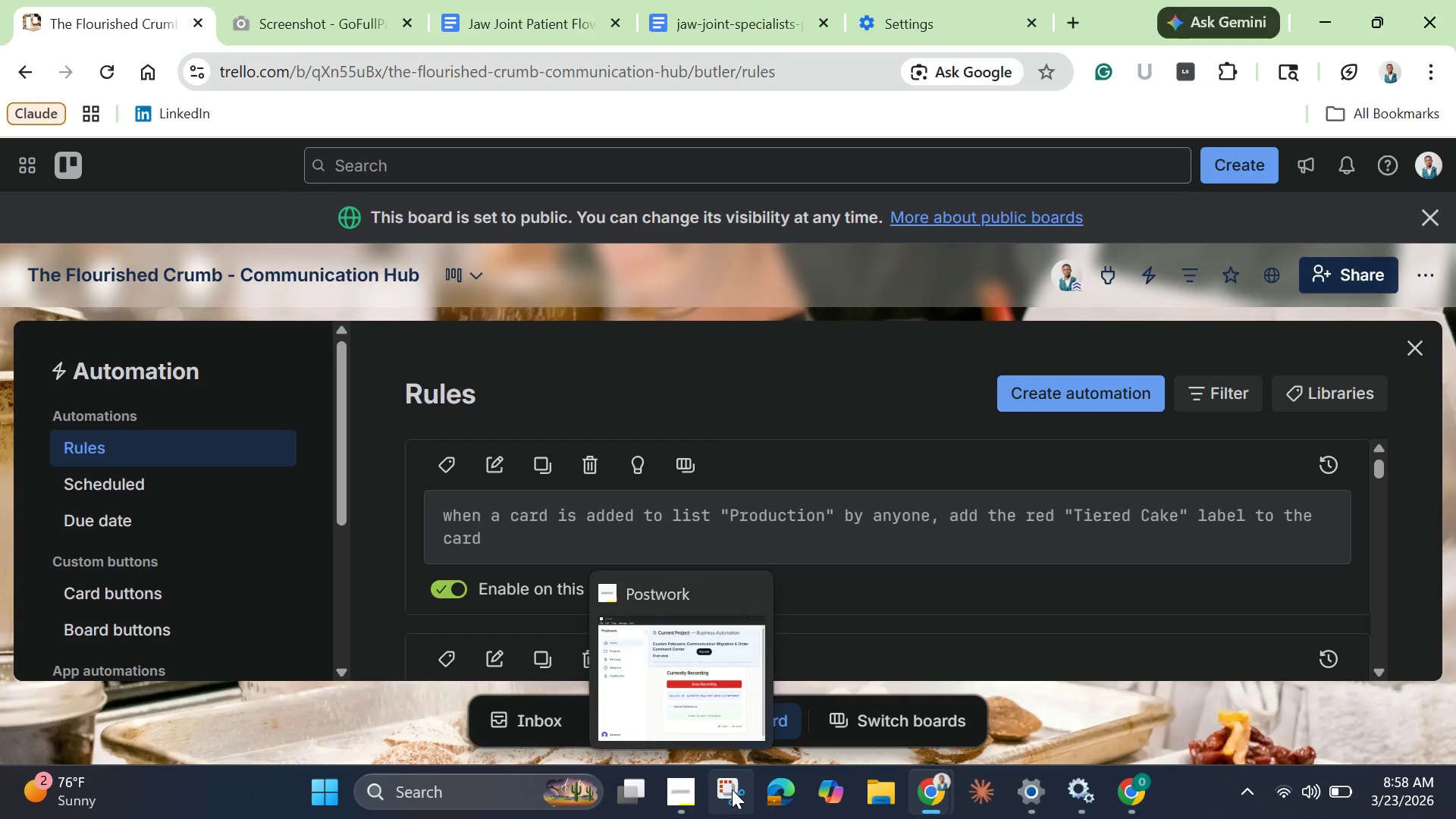 
left_click([732, 789])
 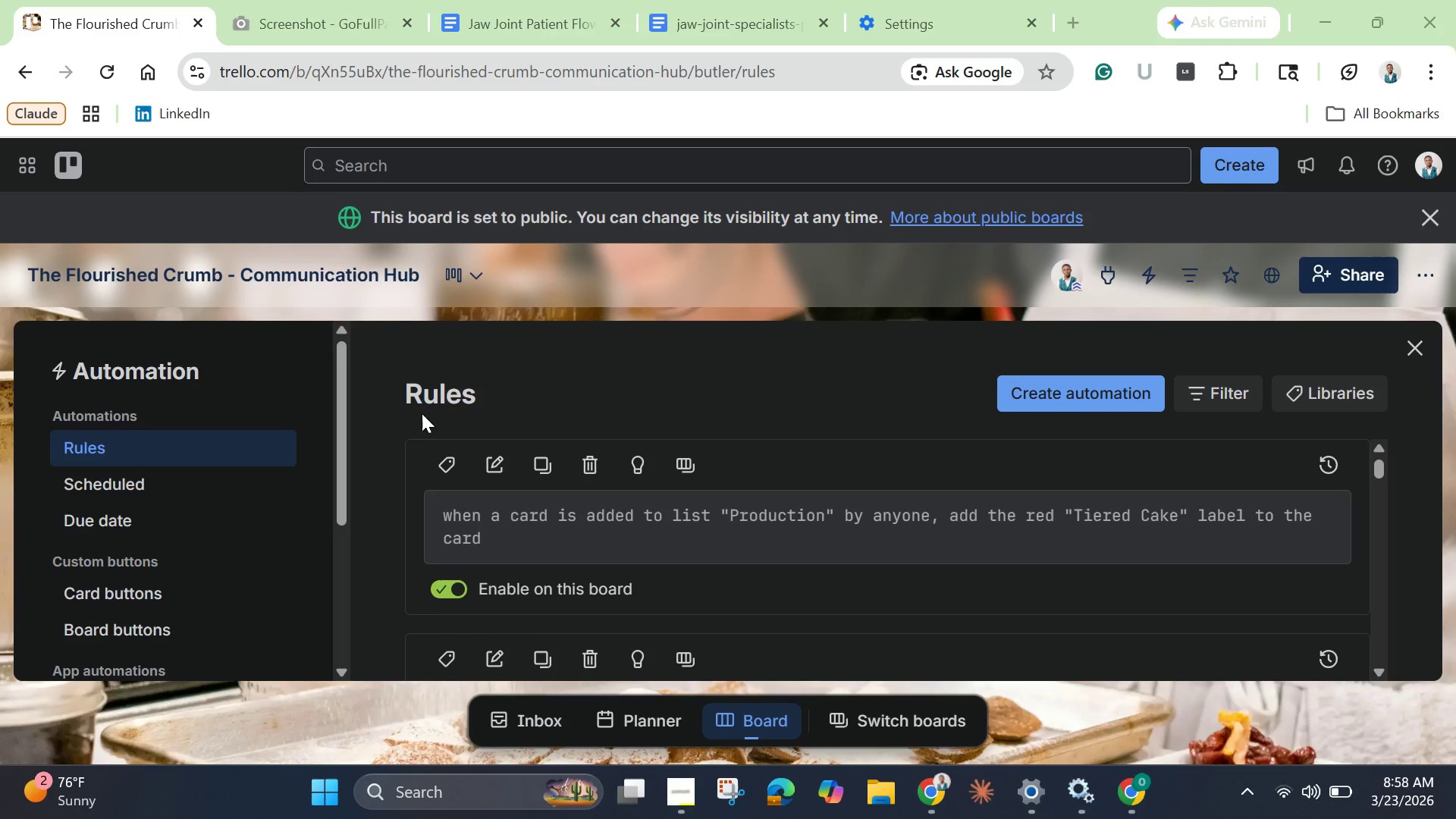 
left_click_drag(start_coordinate=[372, 369], to_coordinate=[1412, 630])
 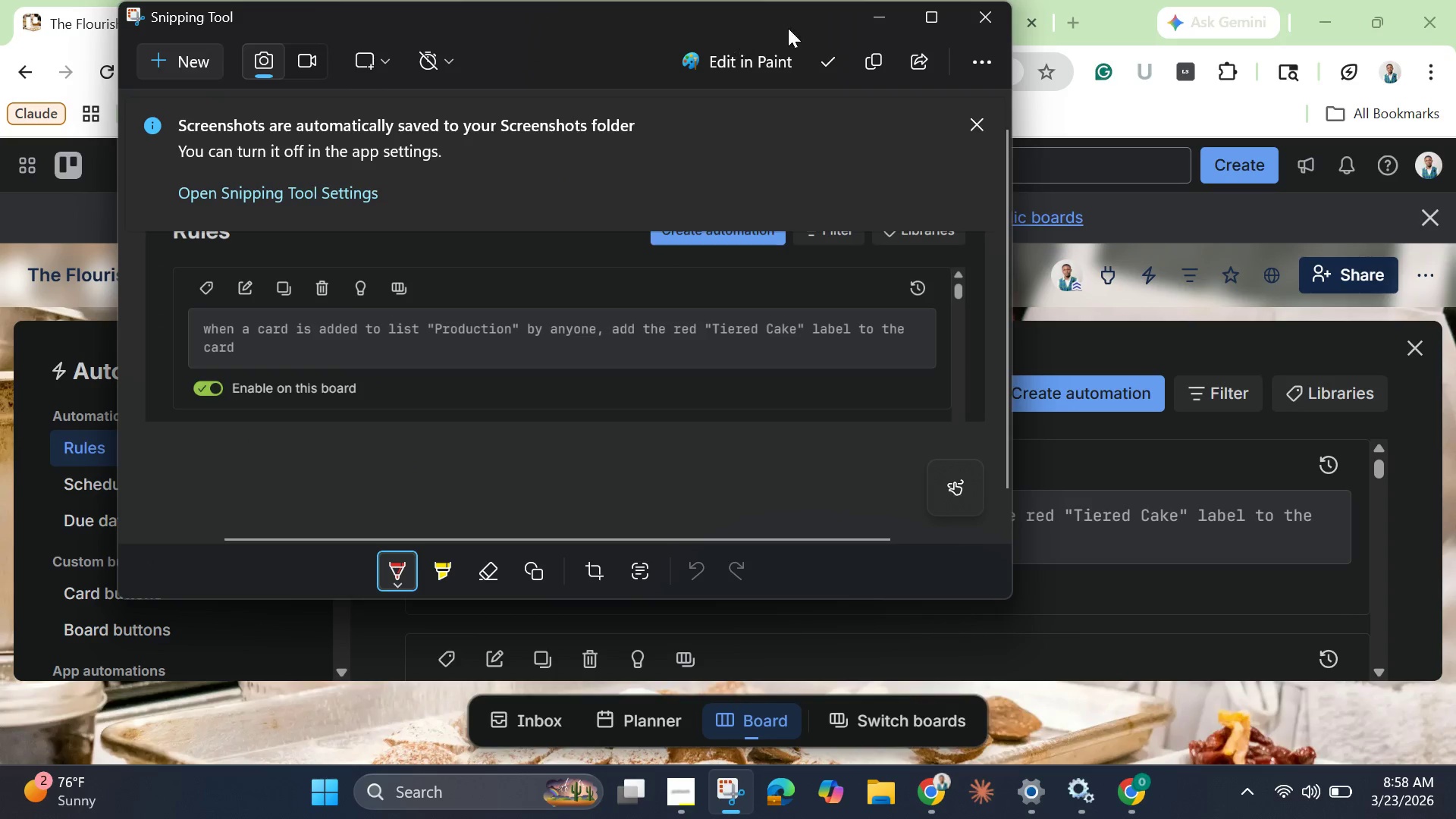 
left_click([885, 19])
 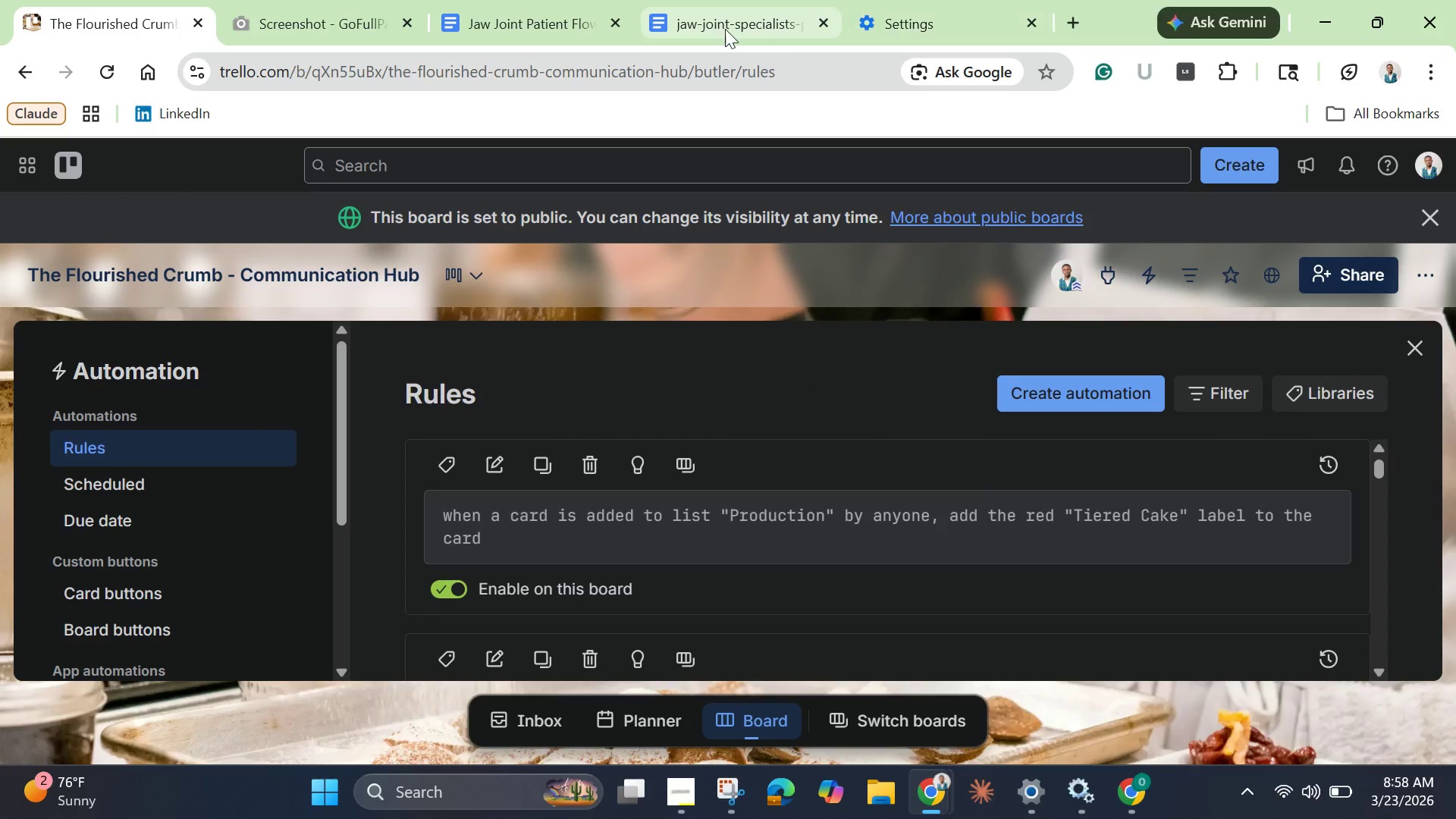 
left_click([725, 29])
 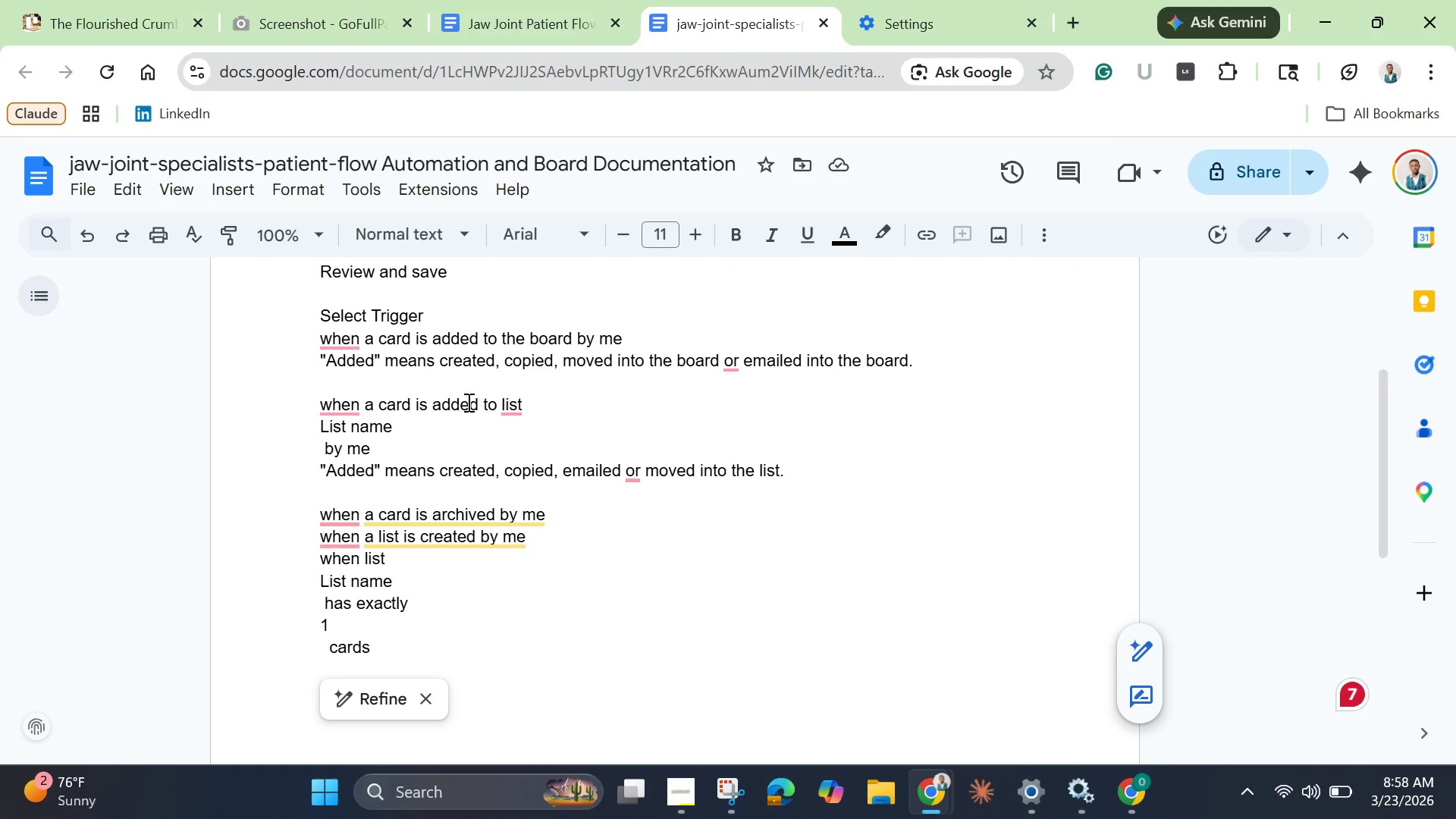 
left_click([467, 402])
 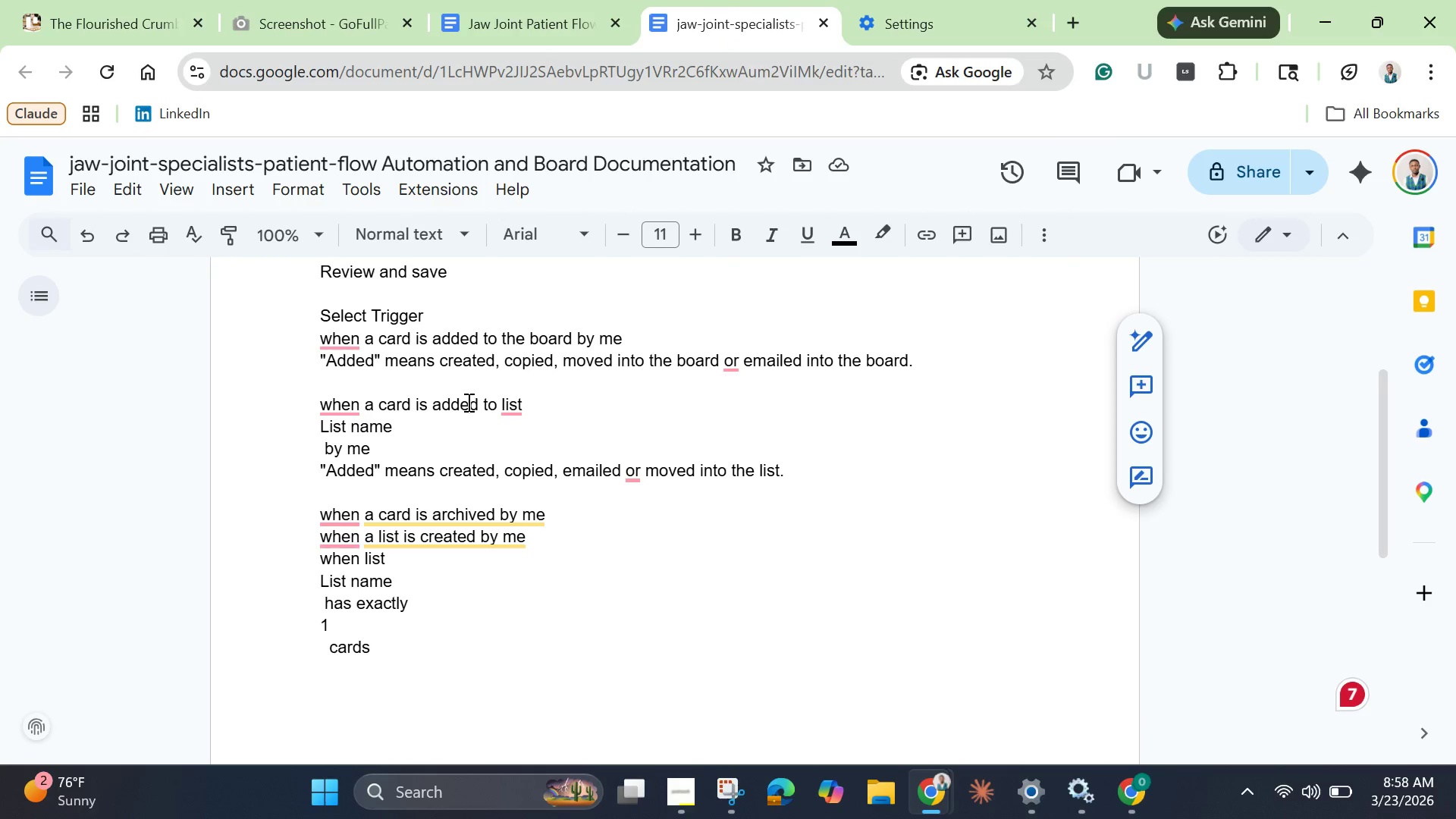 
key(Control+A)
 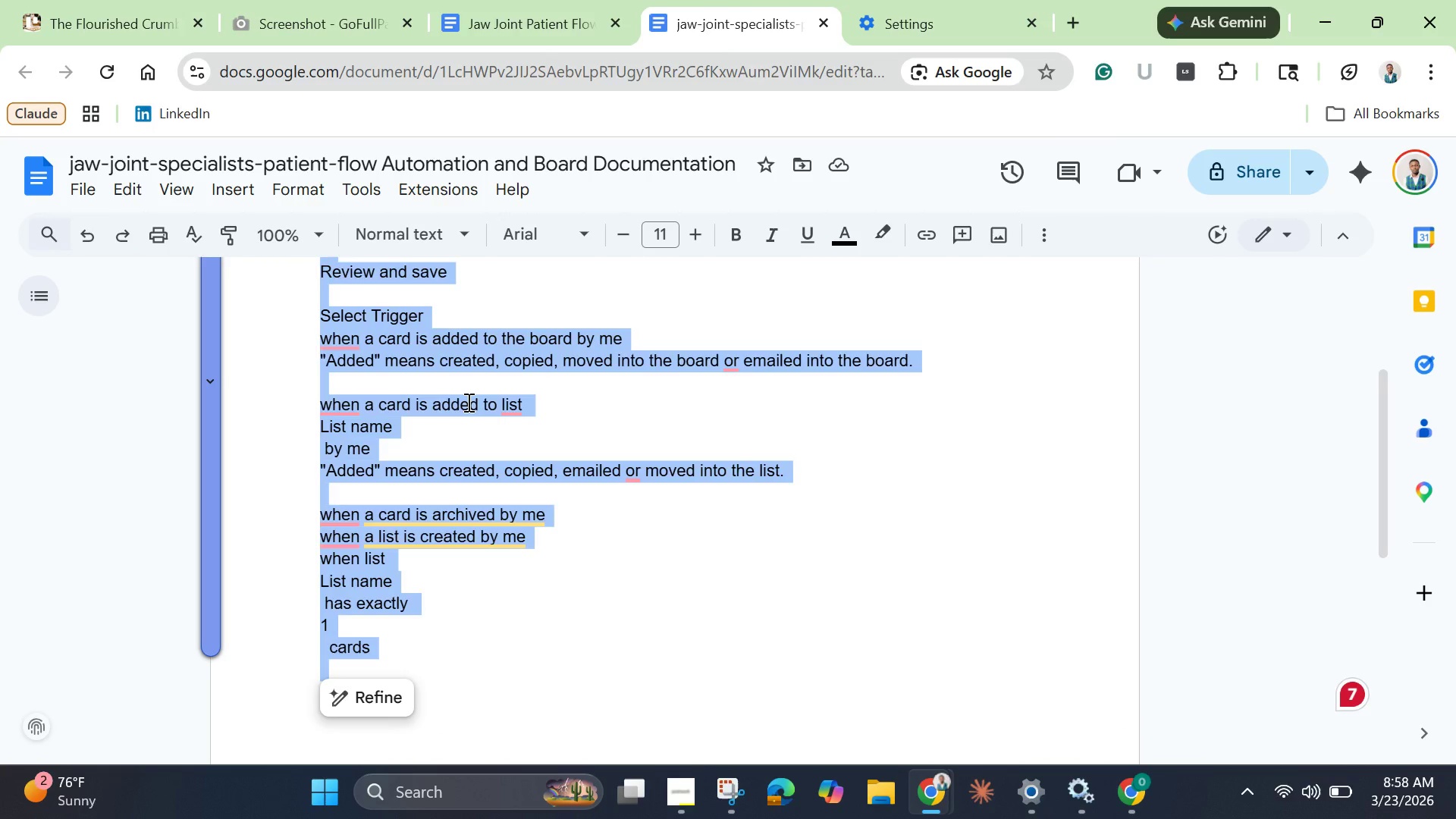 
key(Backspace)
type(Automation 1)
 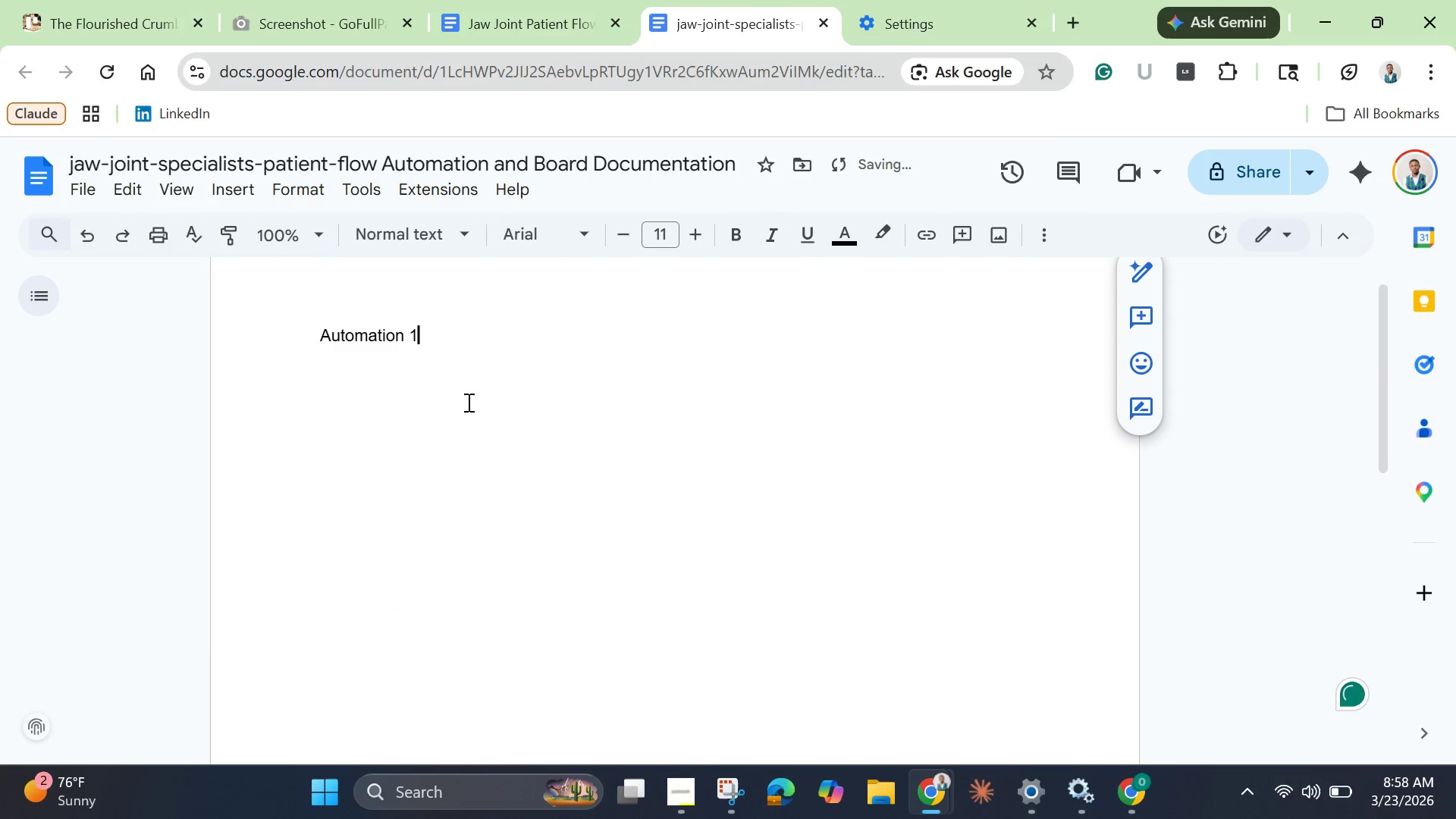 
key(Enter)
 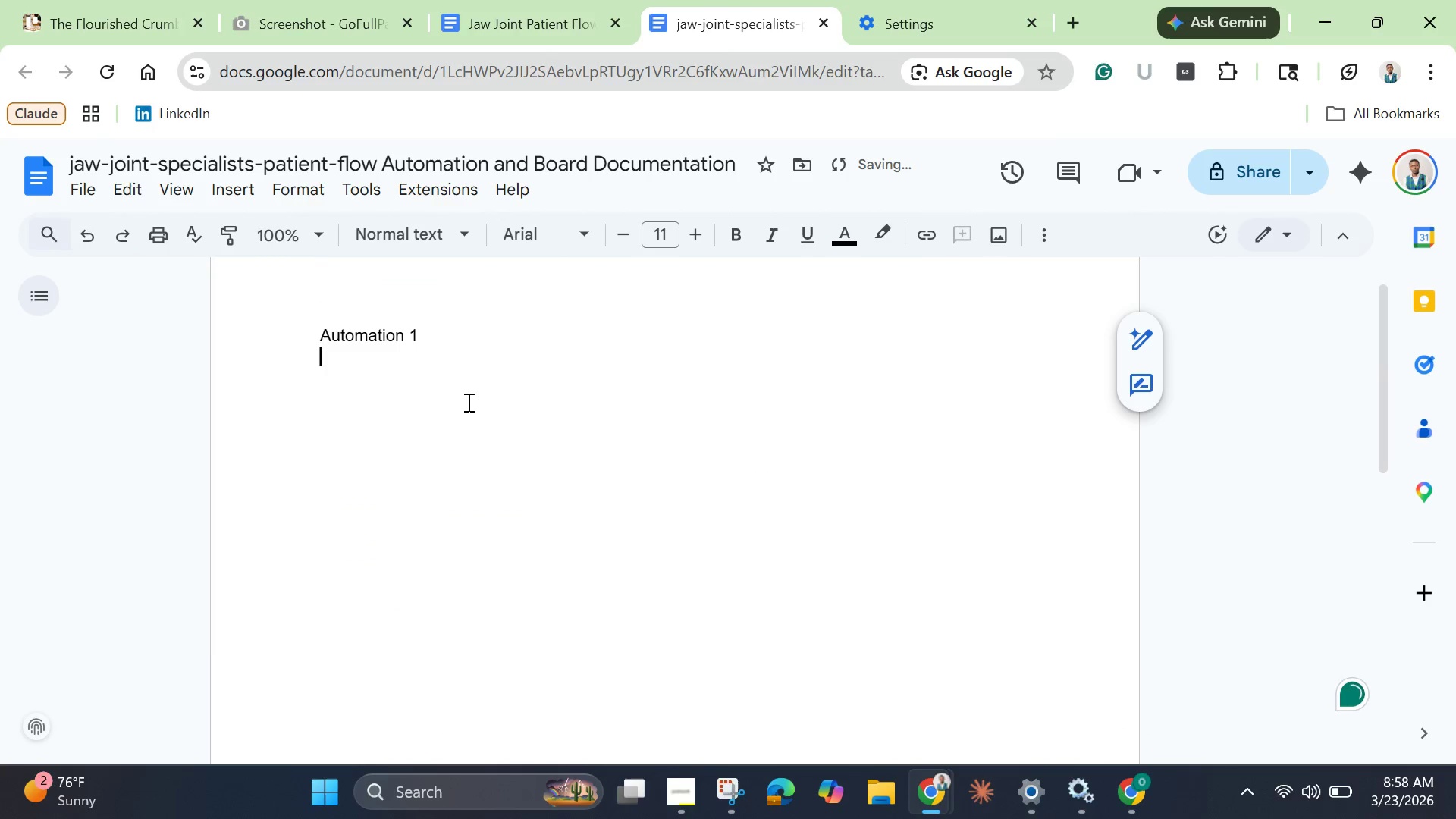 
key(Enter)
 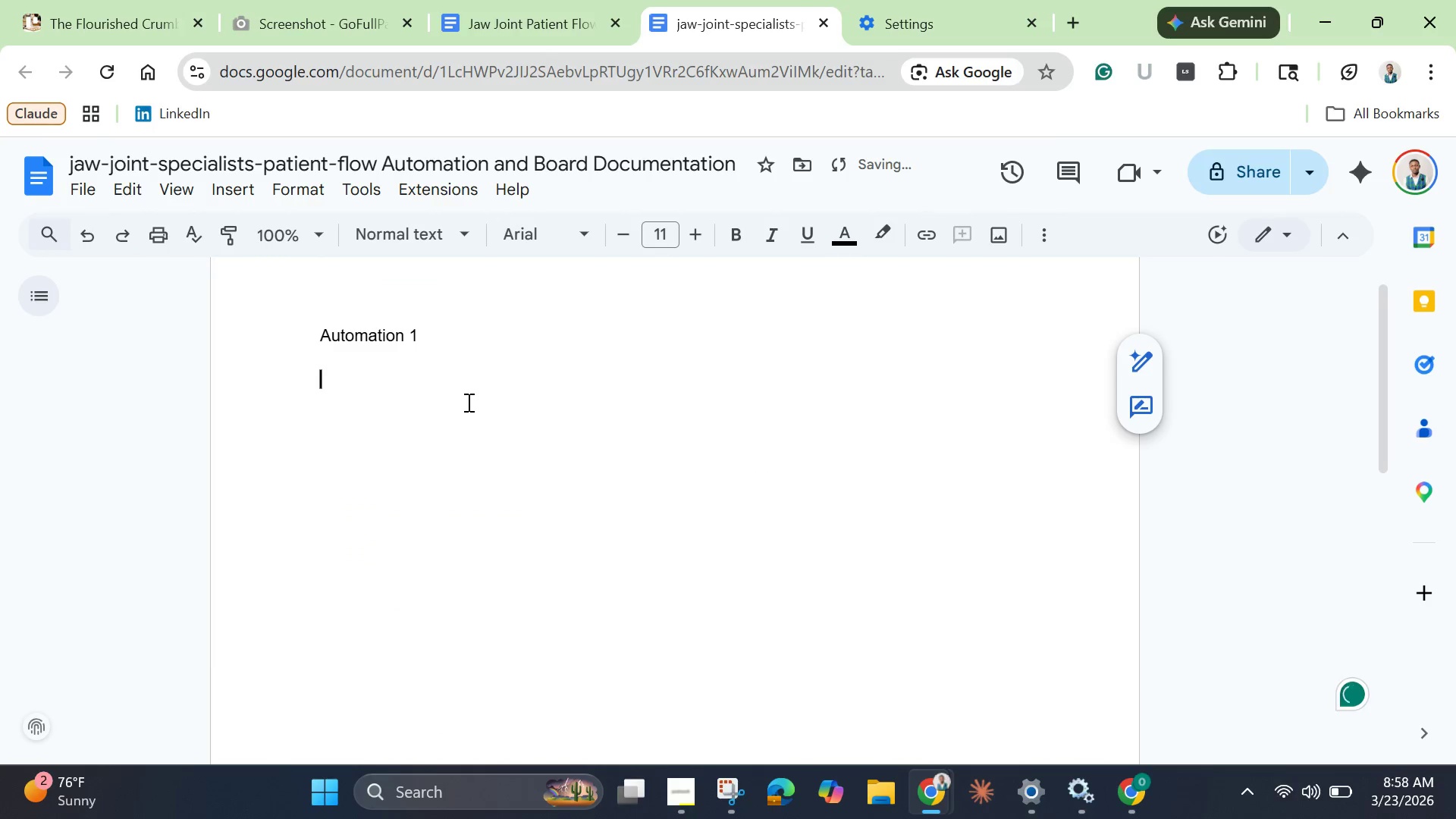 
key(Control+V)
 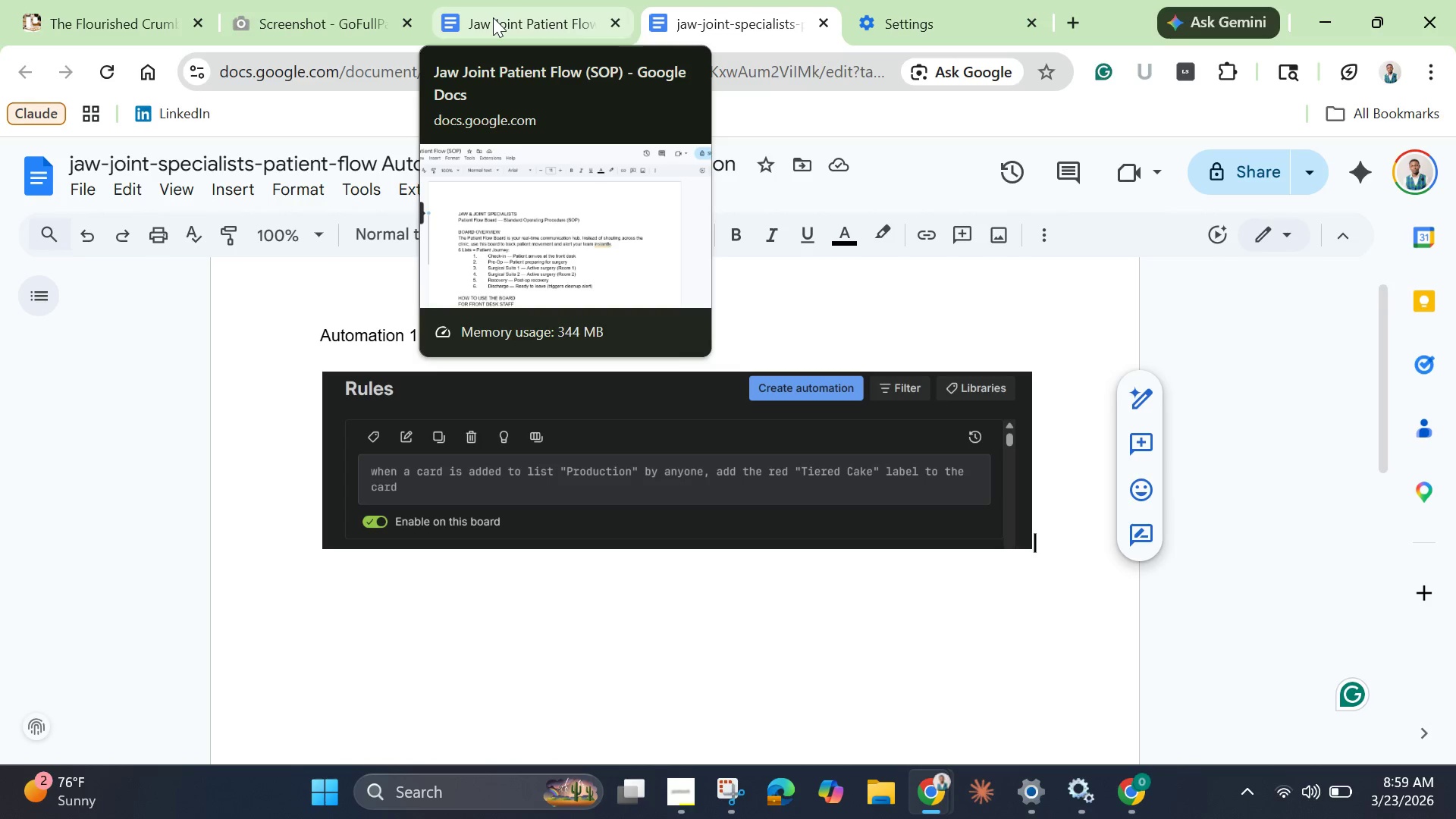 
wait(23.7)
 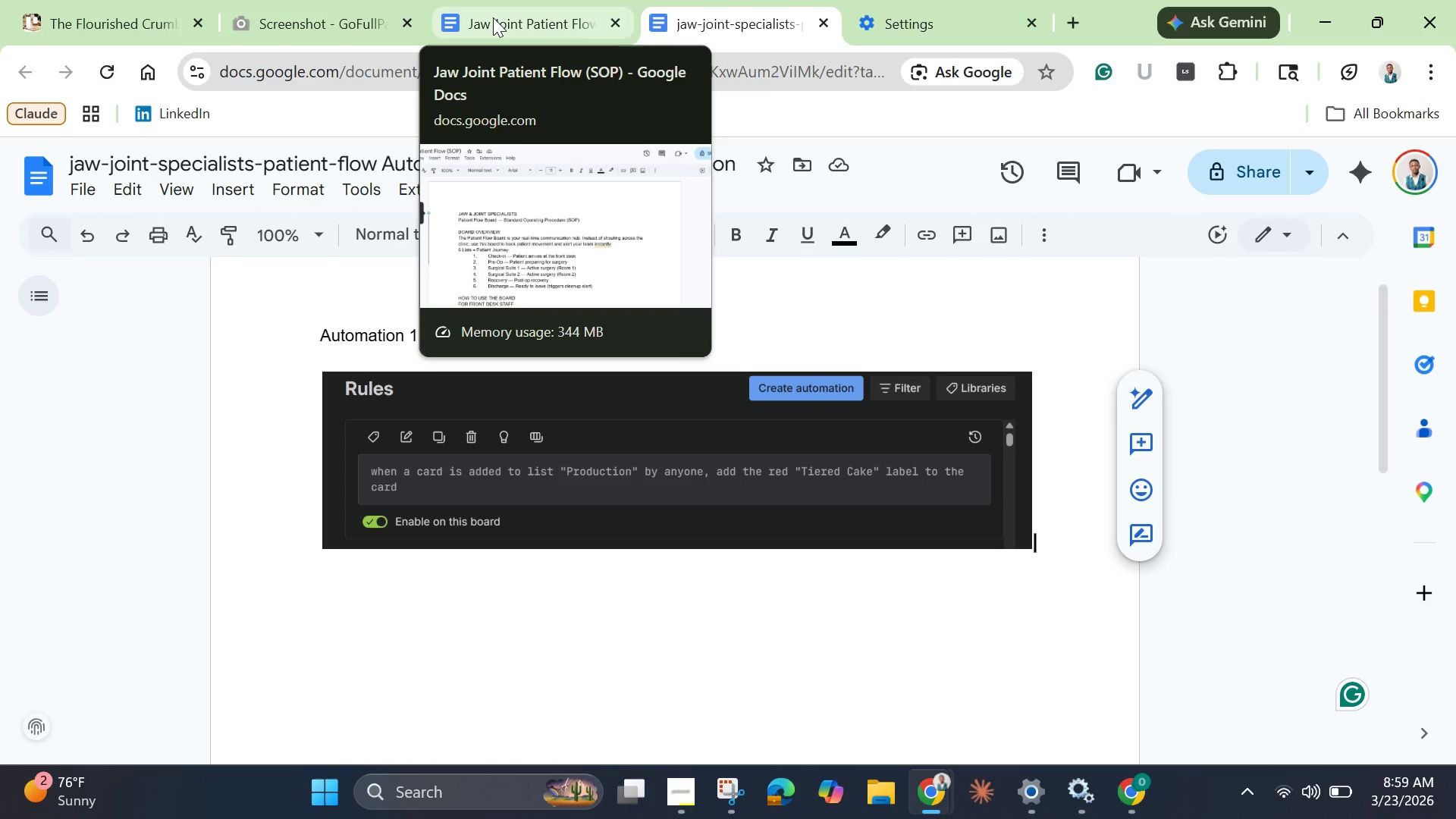 
left_click([118, 10])
 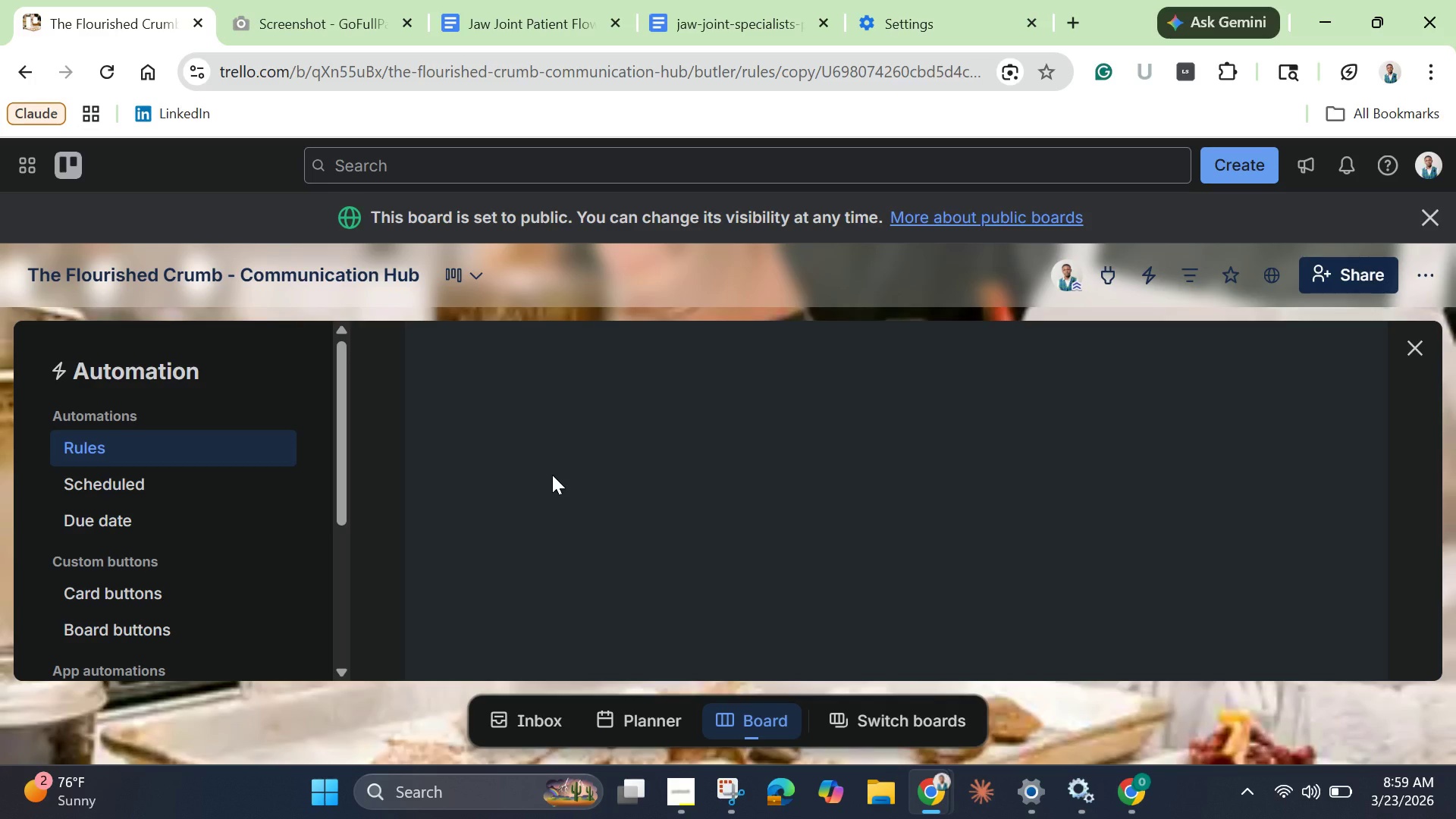 
wait(9.19)
 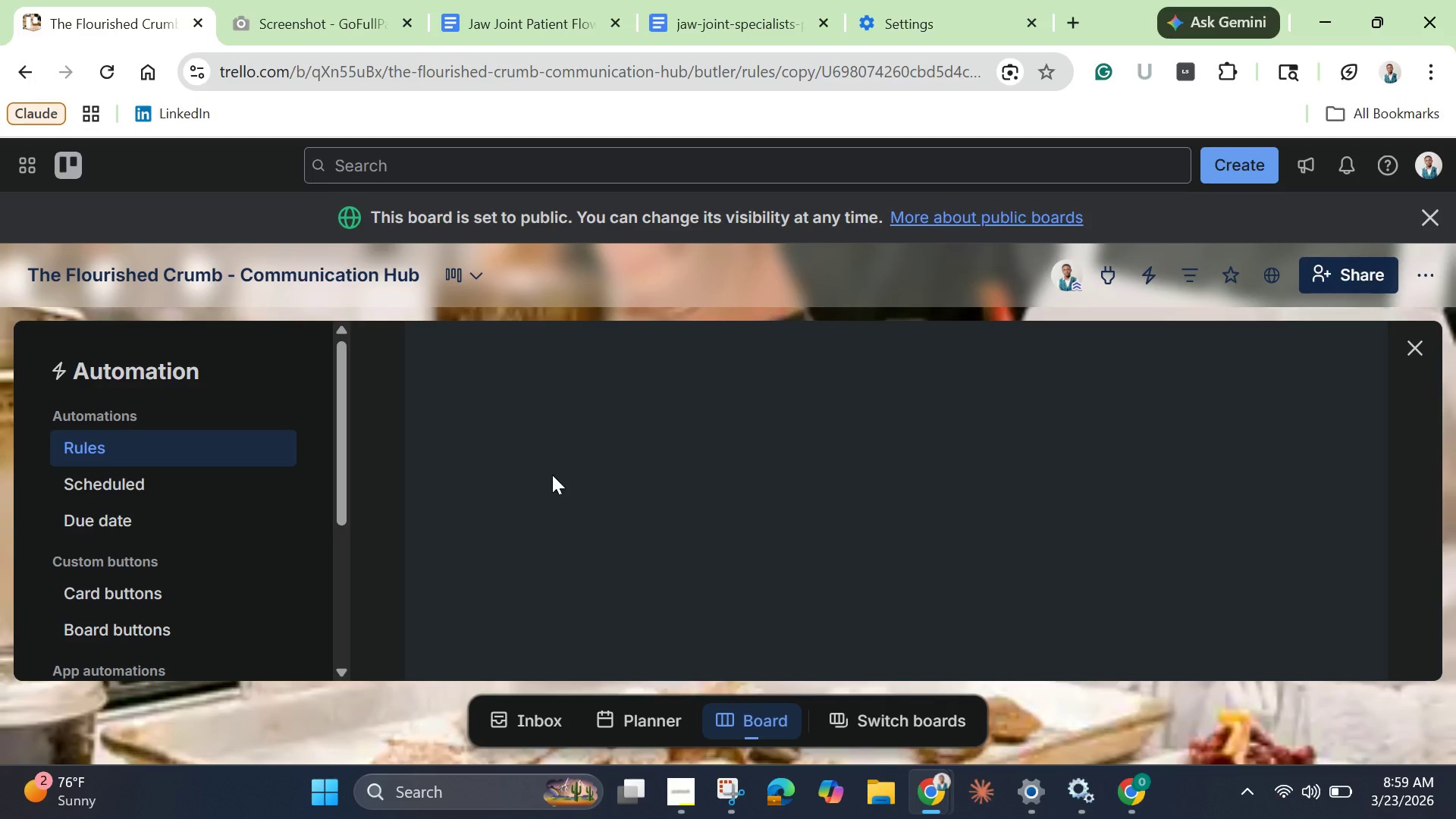 
left_click([1261, 397])
 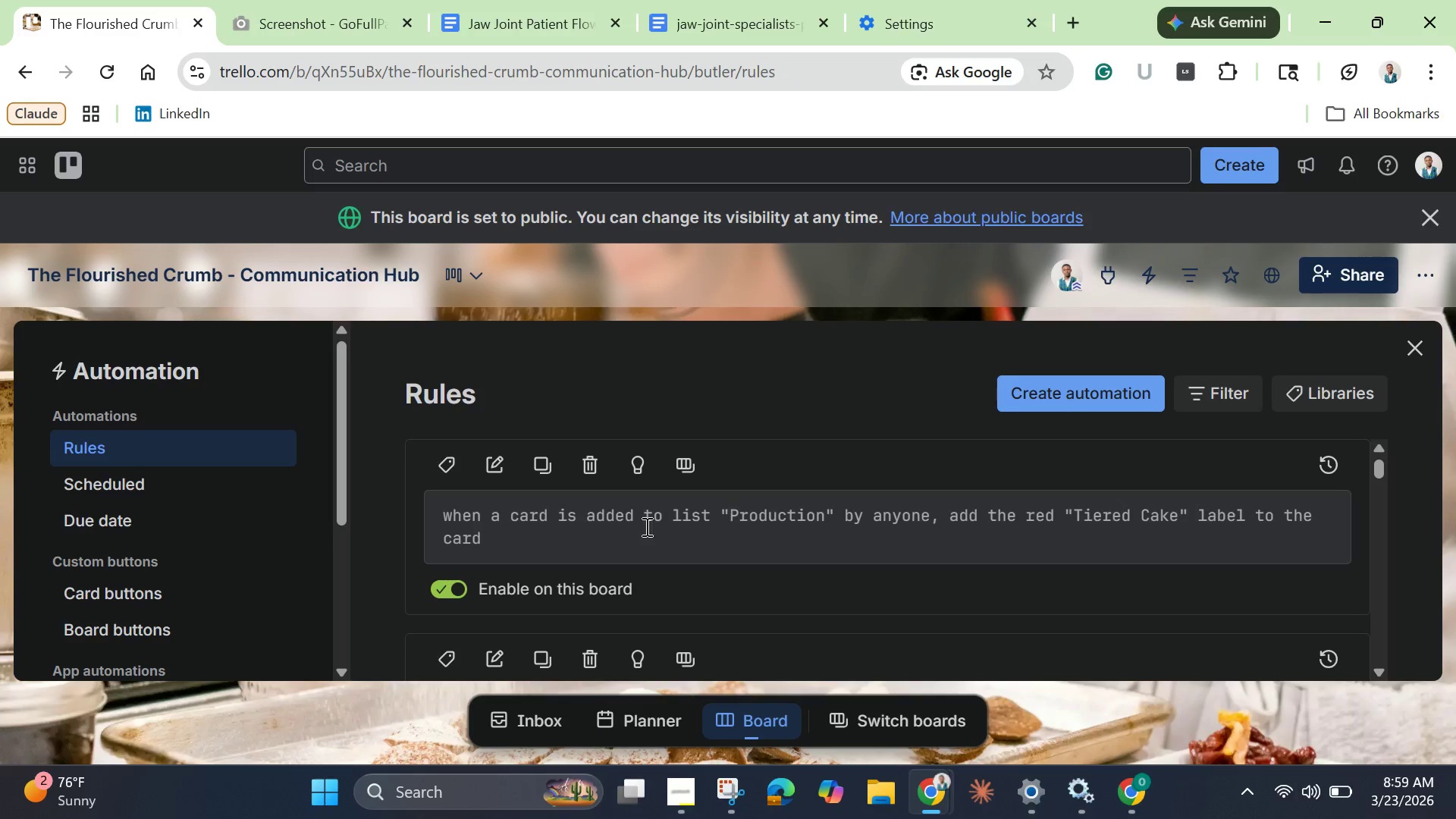 
wait(5.33)
 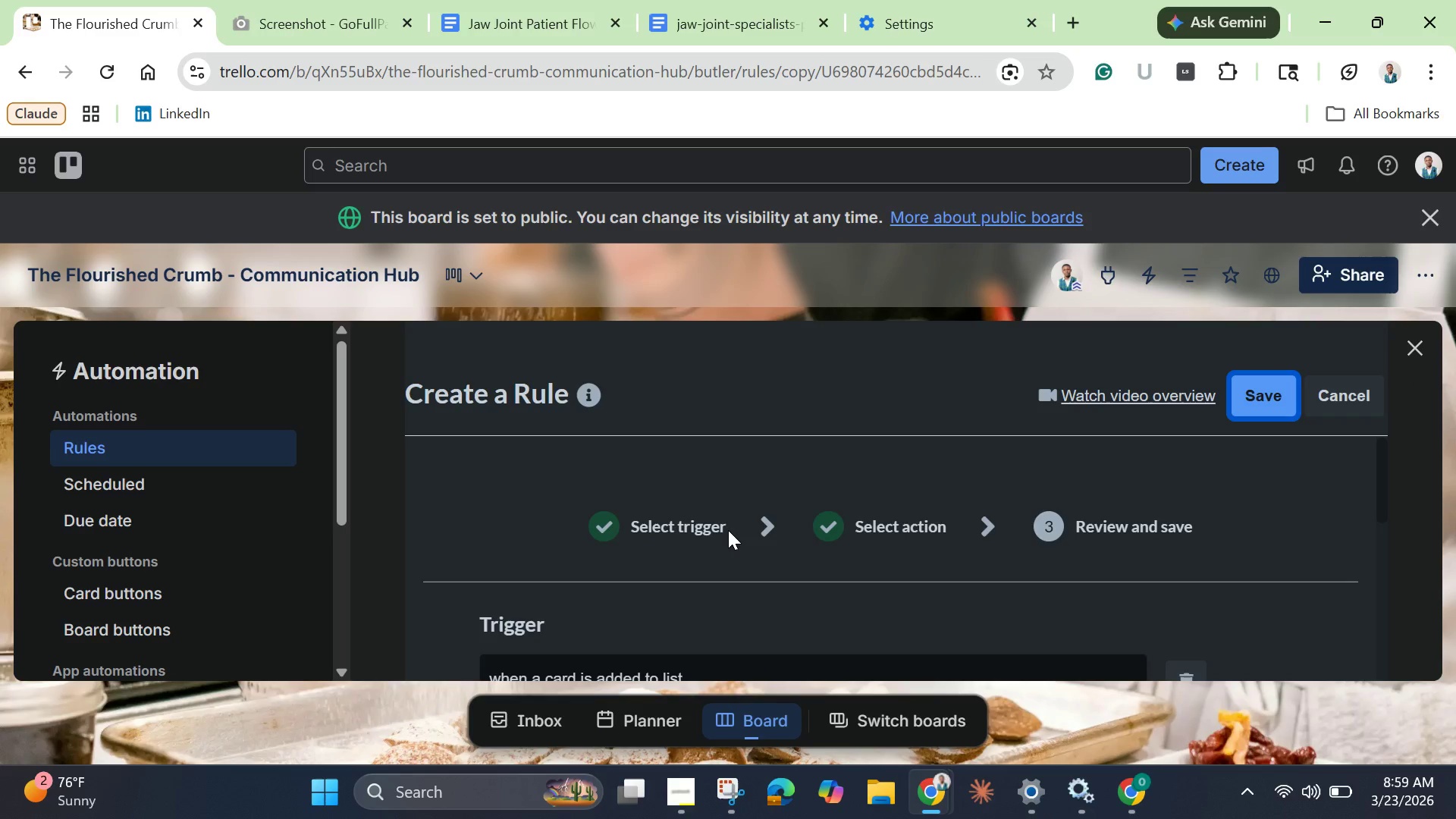 
left_click_drag(start_coordinate=[440, 513], to_coordinate=[500, 538])
 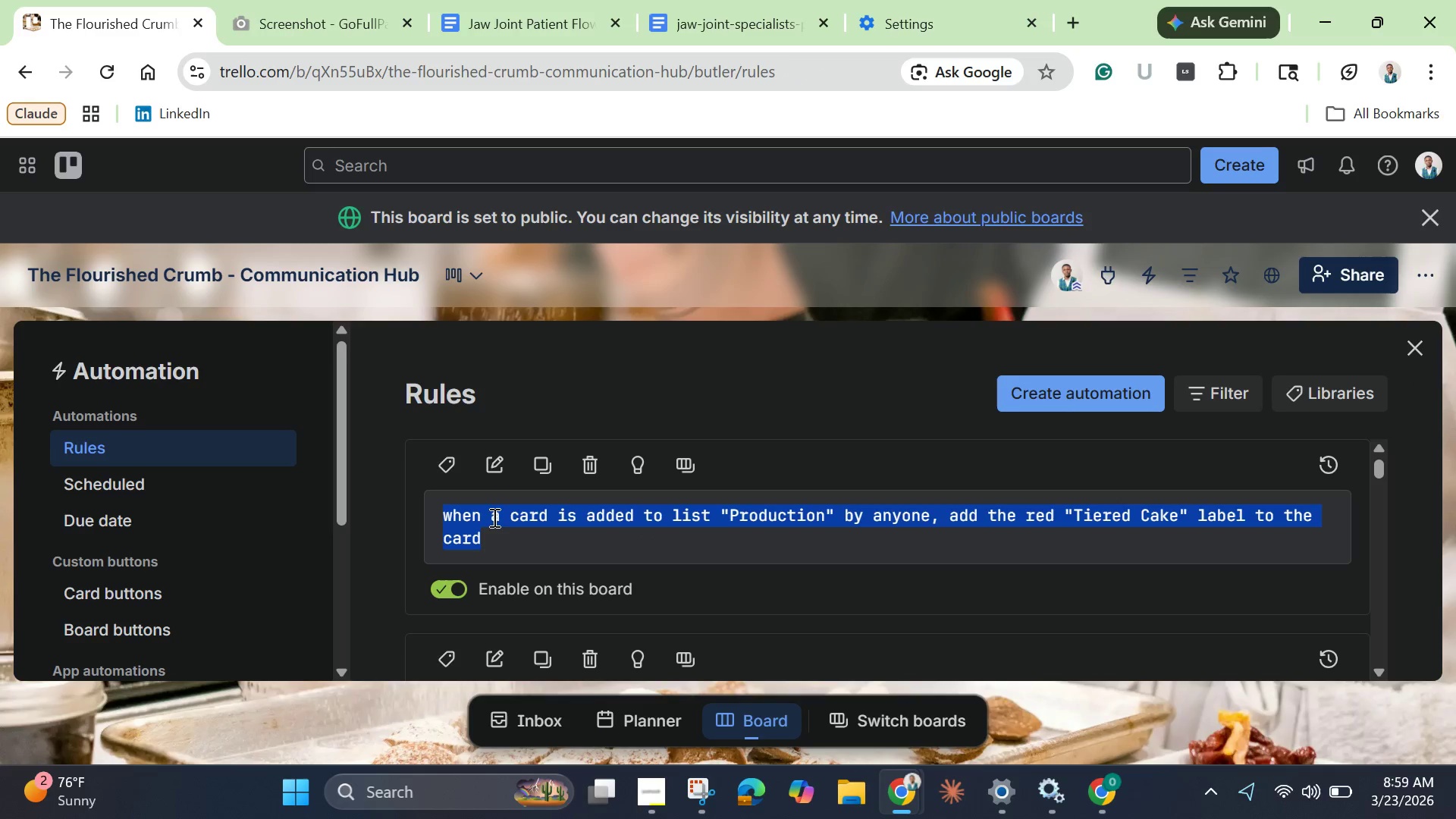 
right_click([491, 517])
 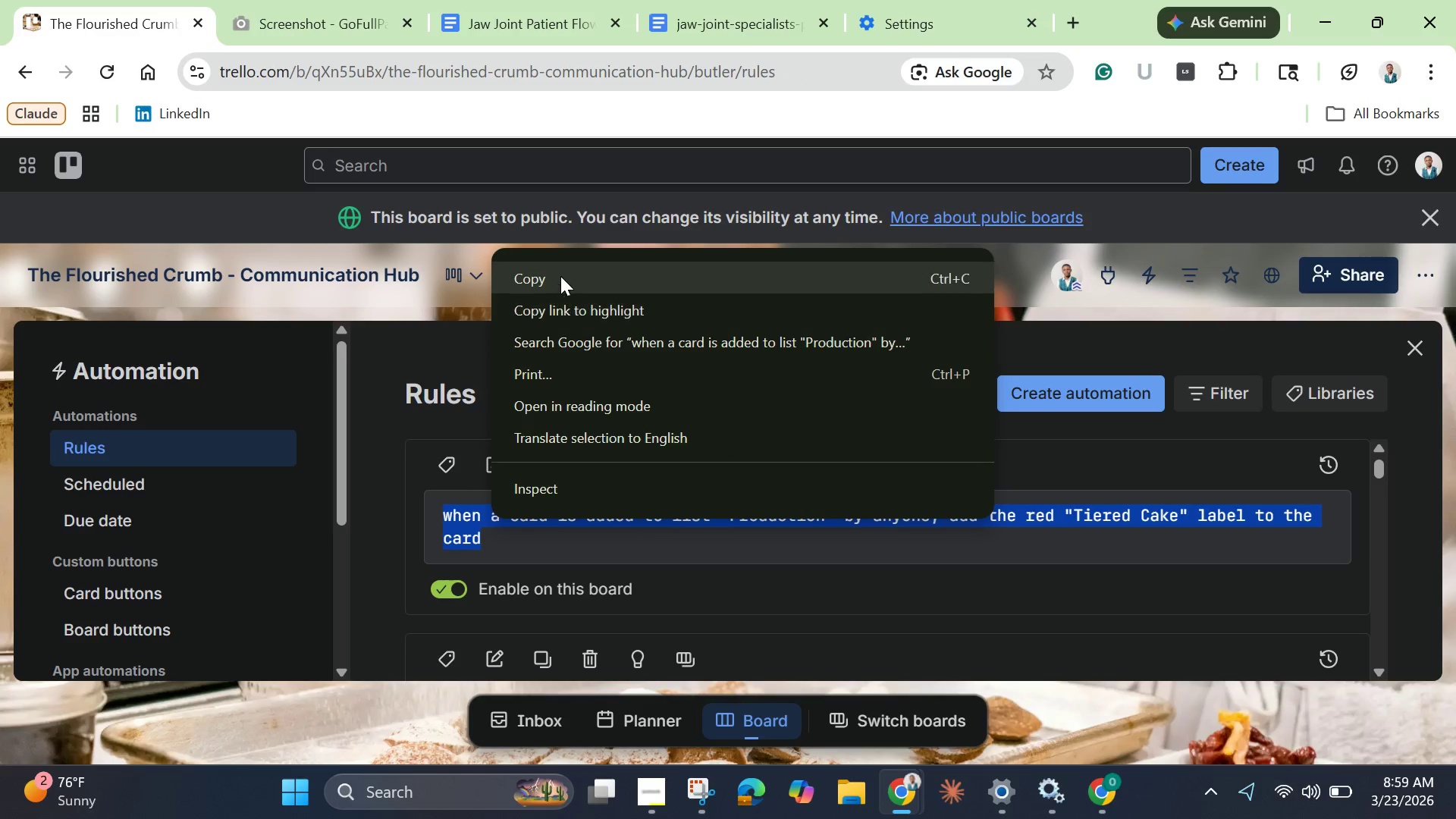 
left_click([559, 271])
 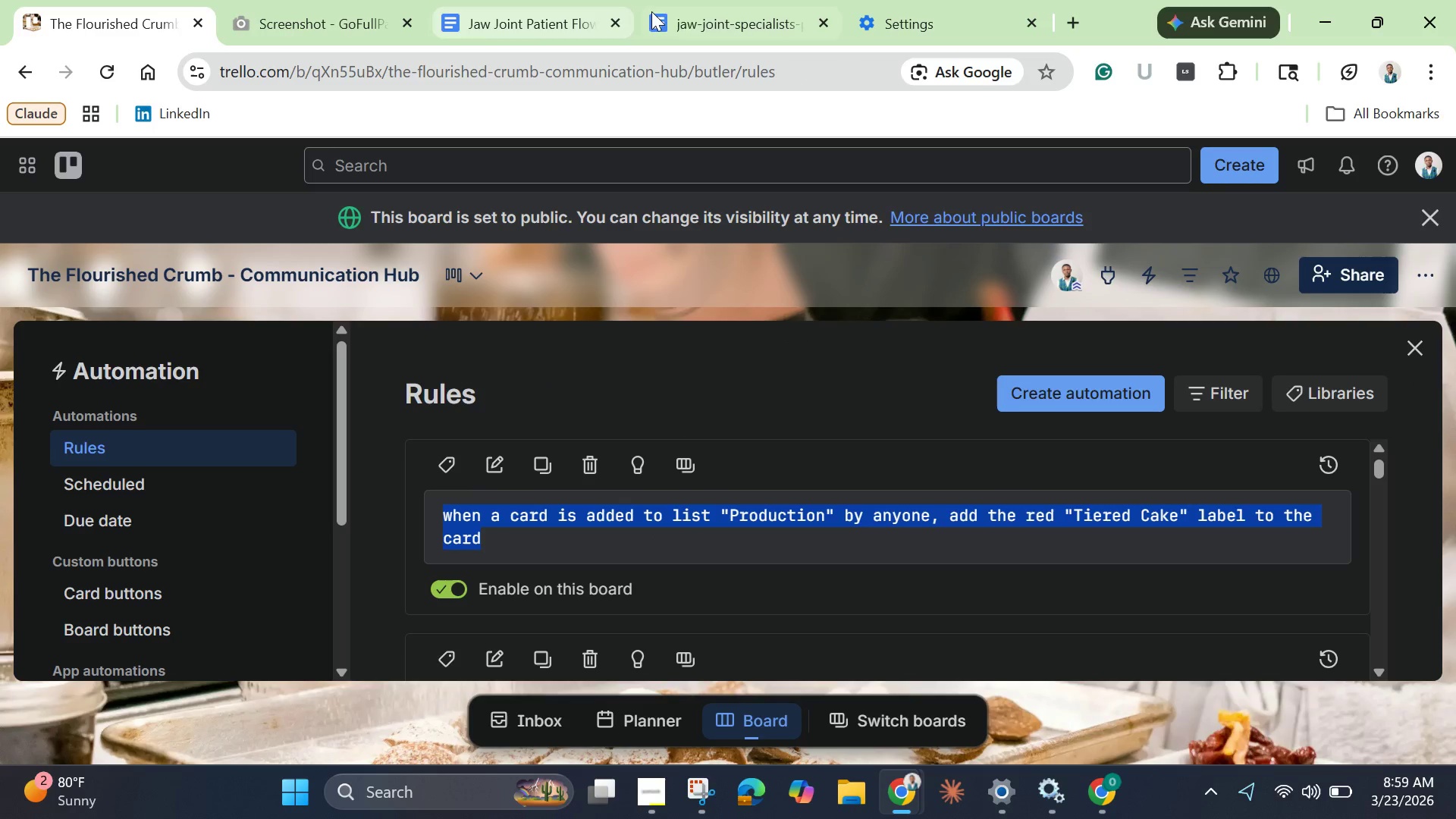 
left_click([703, 11])
 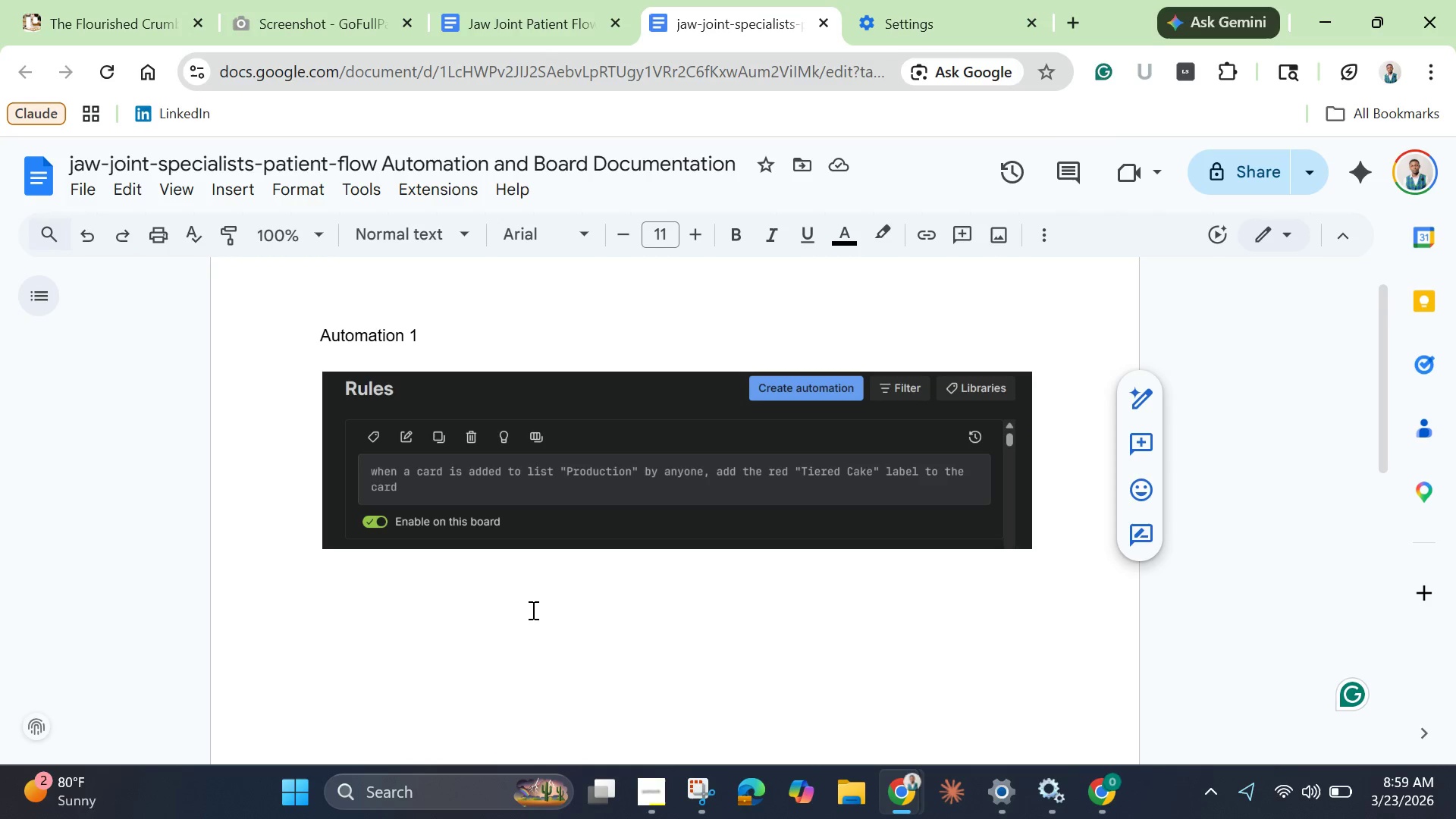 
left_click([527, 608])
 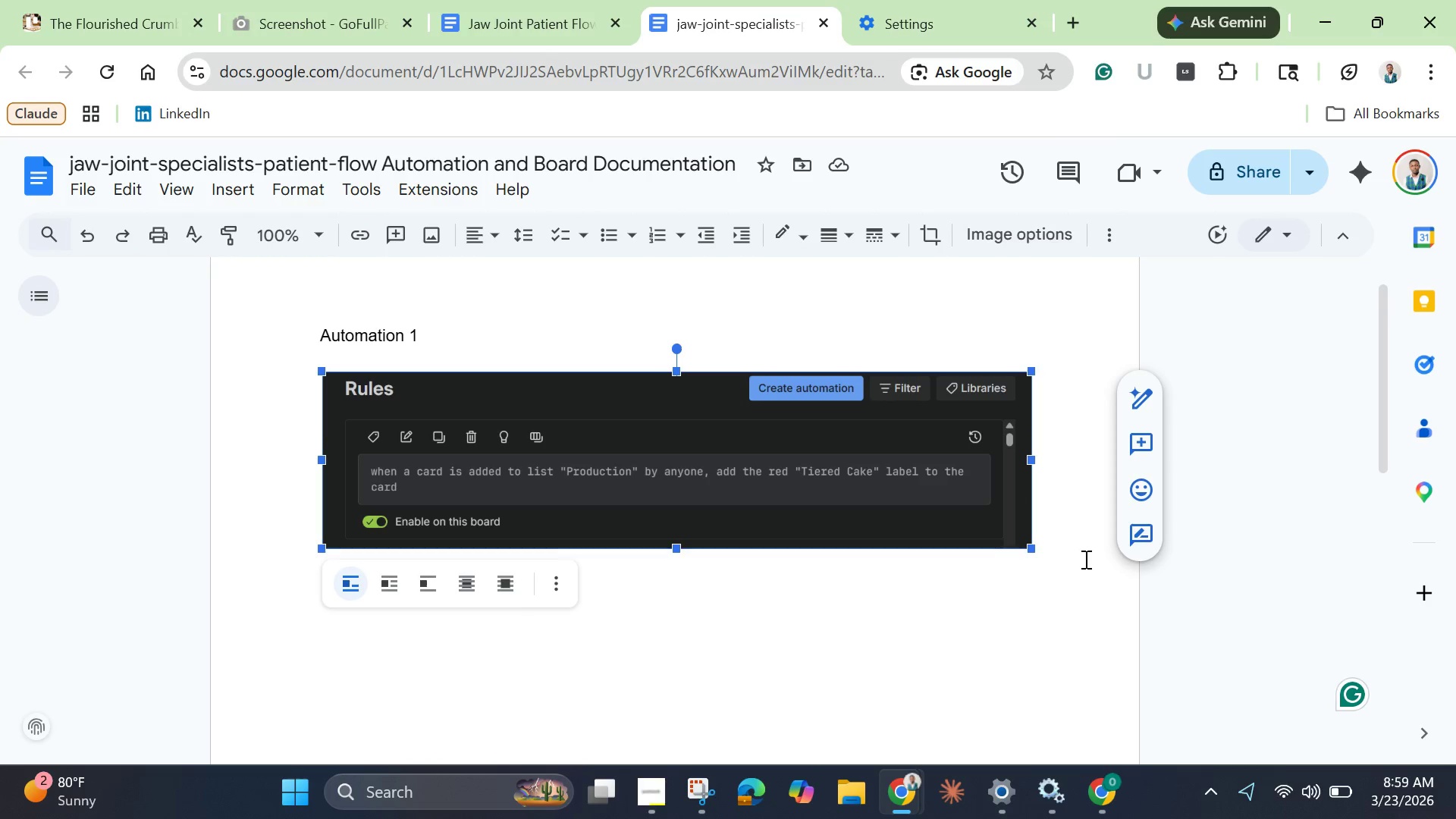 
left_click([1072, 538])
 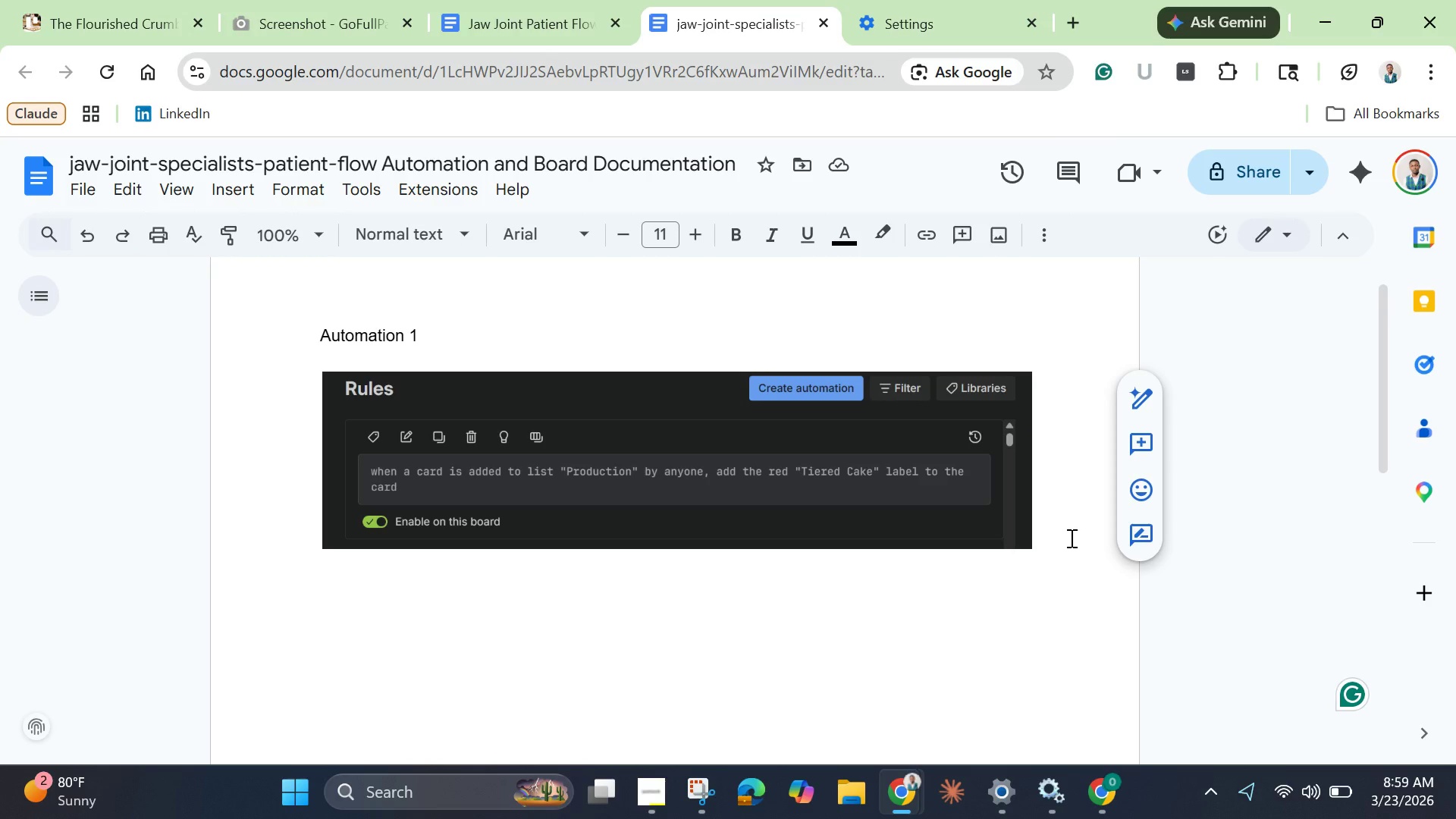 
key(Enter)
 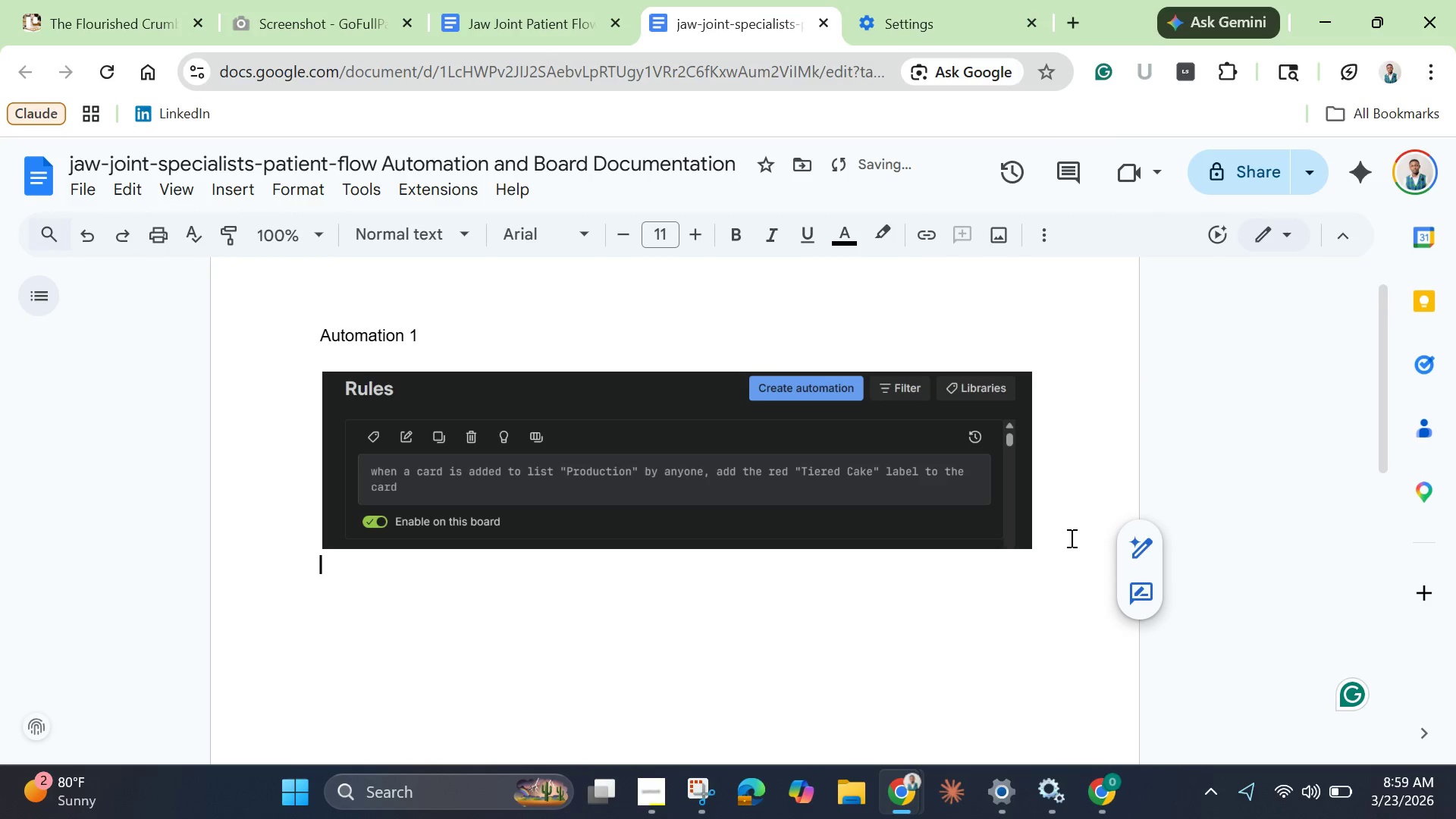 
key(Enter)
 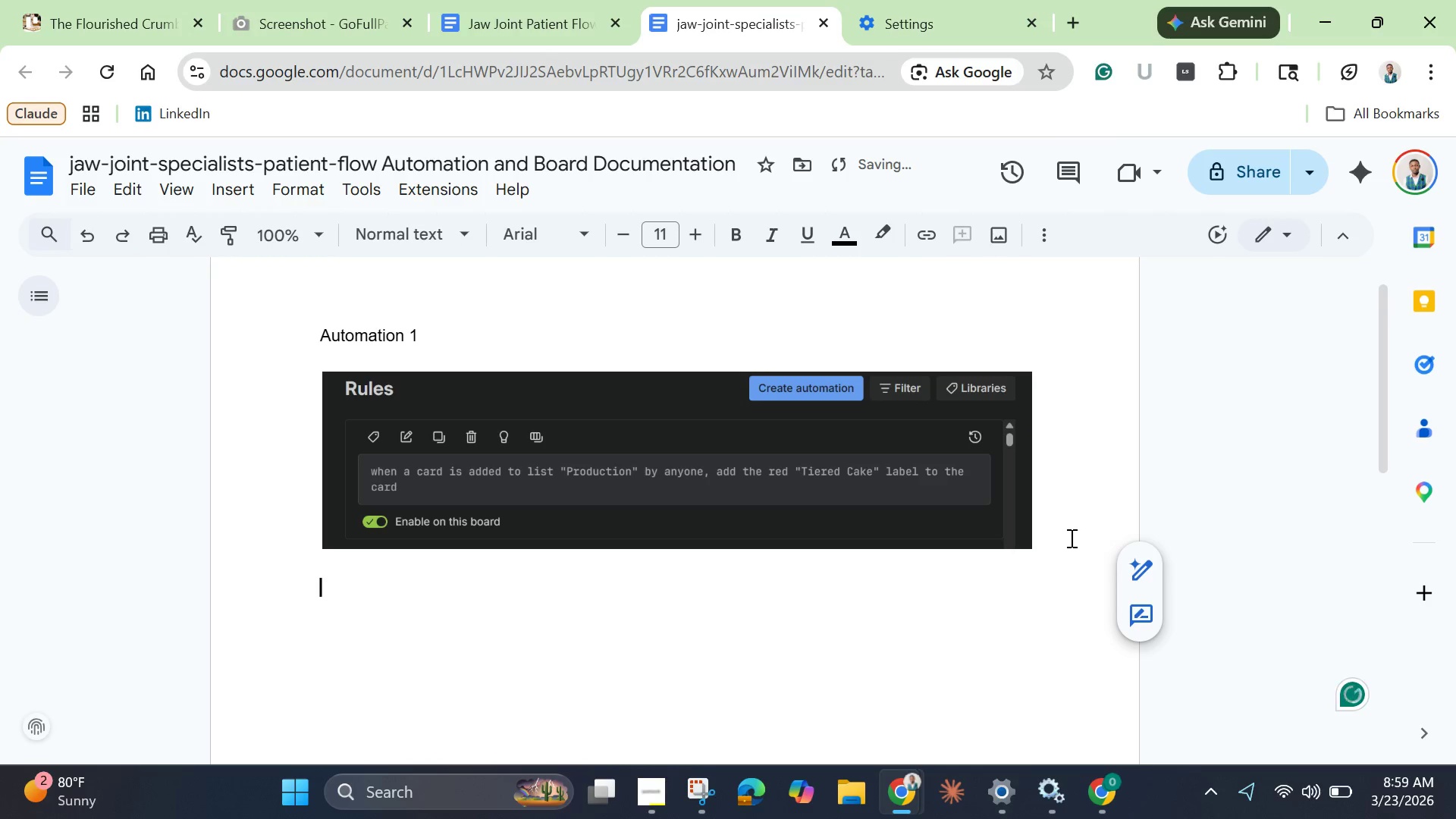 
key(Control+V)
 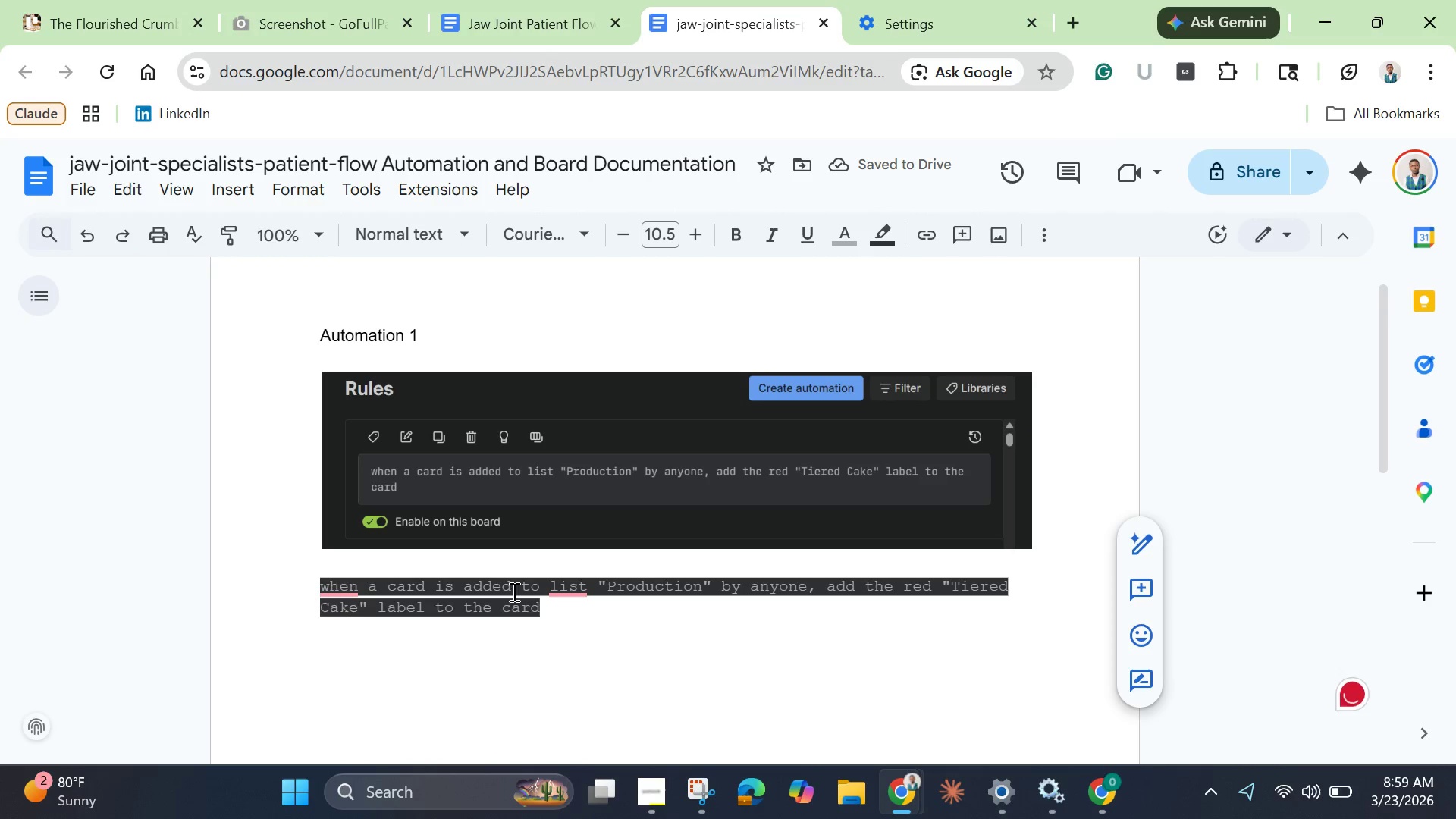 
mouse_move([549, 586])
 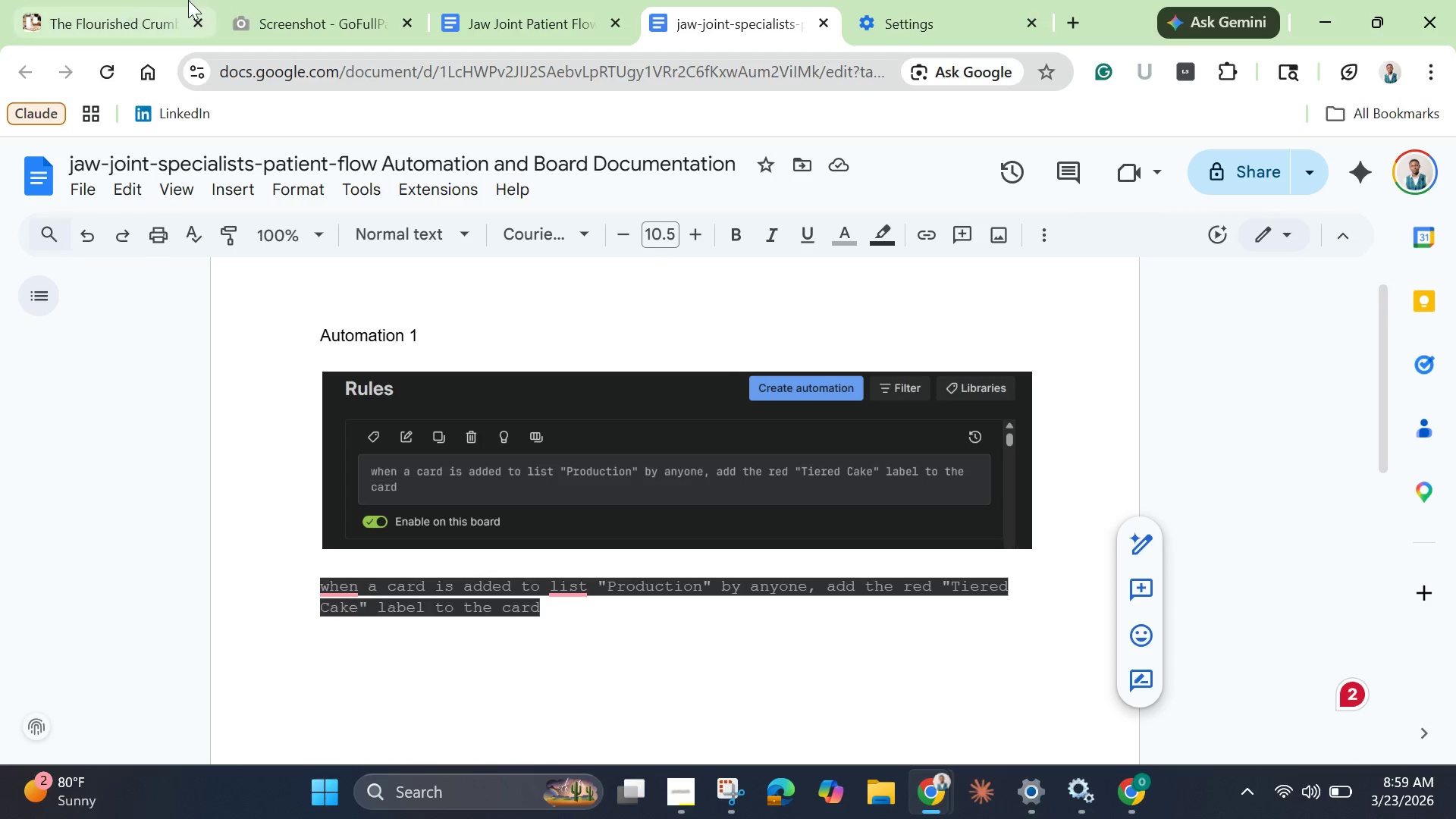 
left_click([75, 9])
 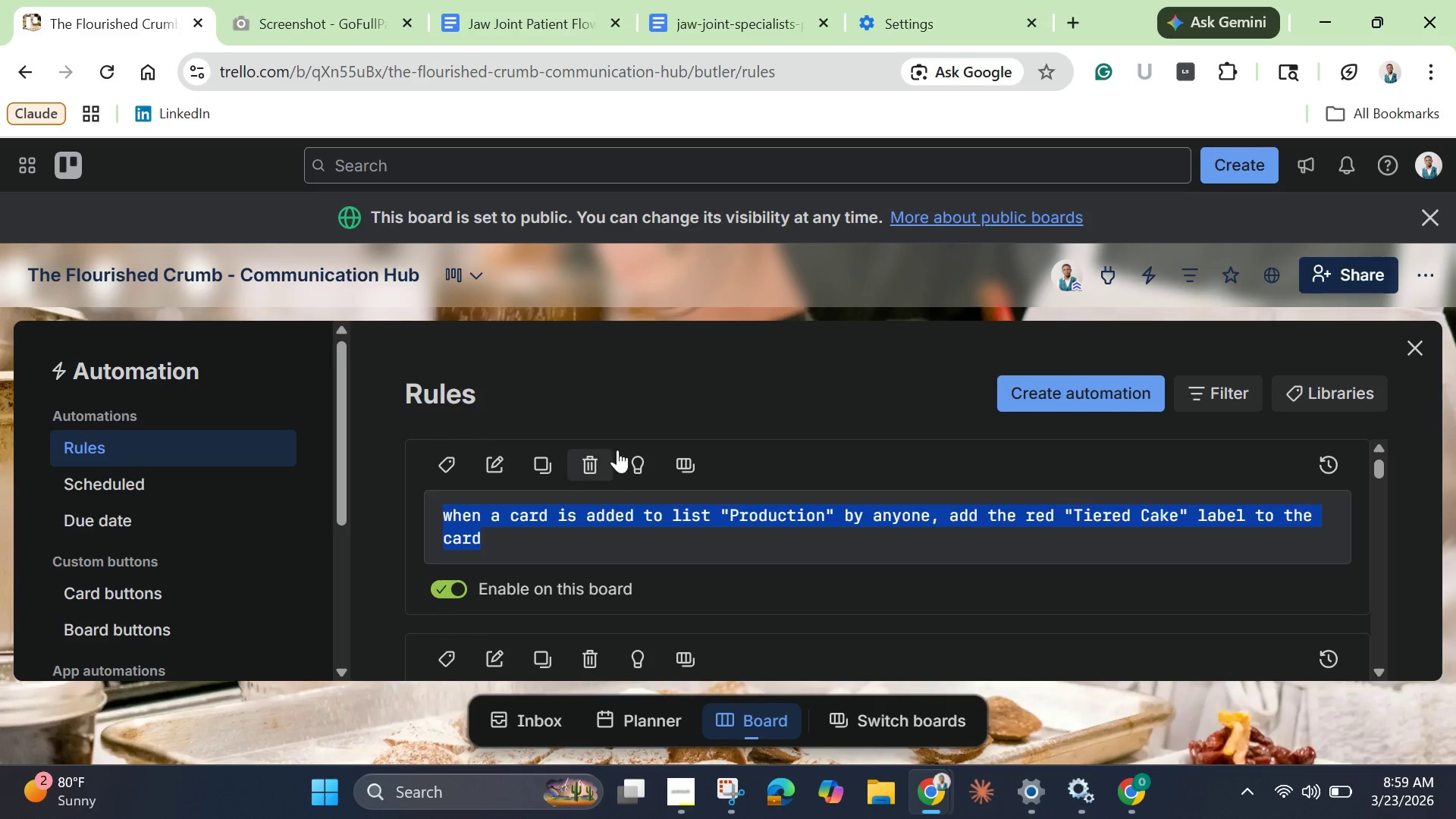 
left_click([627, 396])
 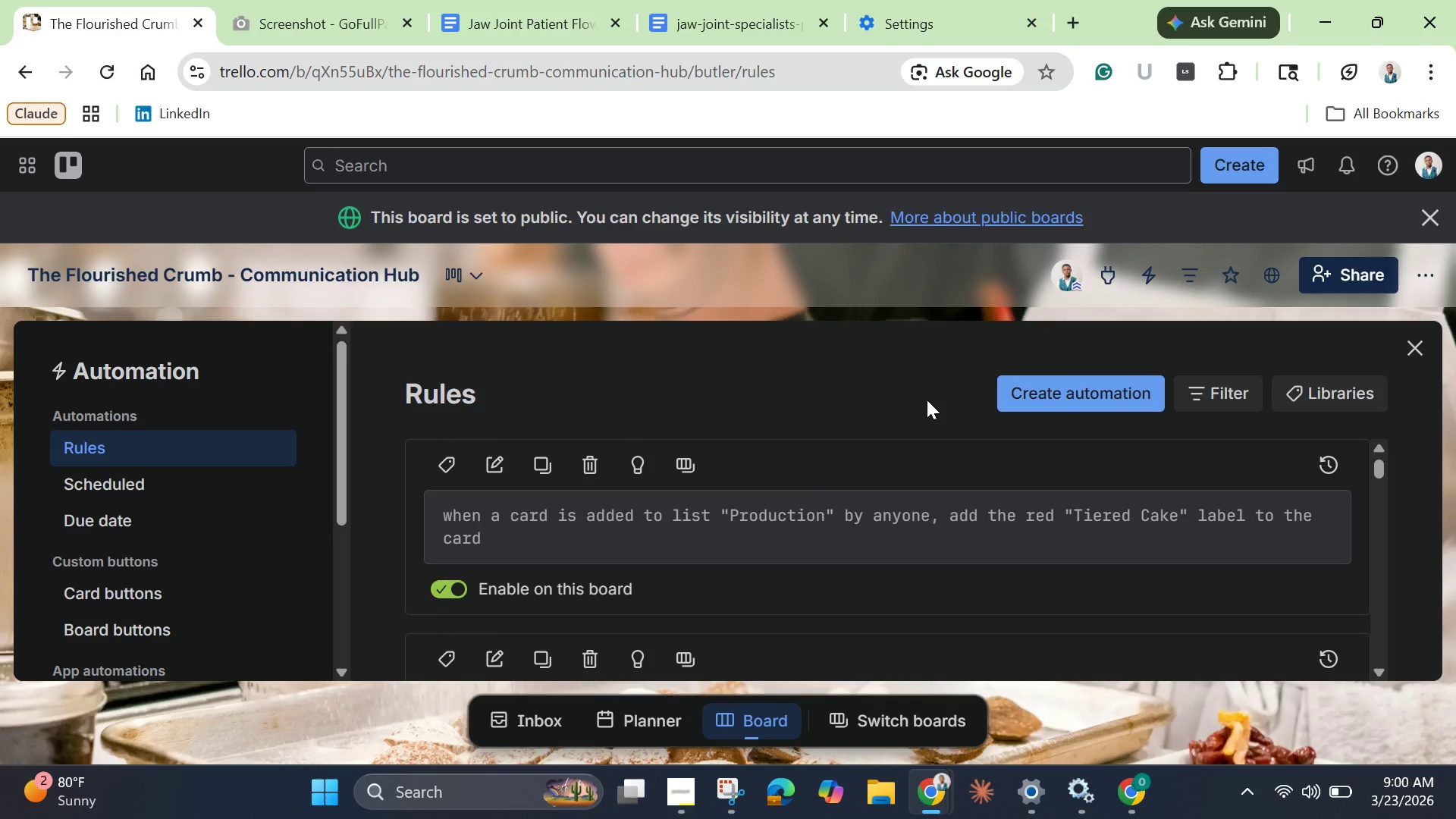 
wait(40.64)
 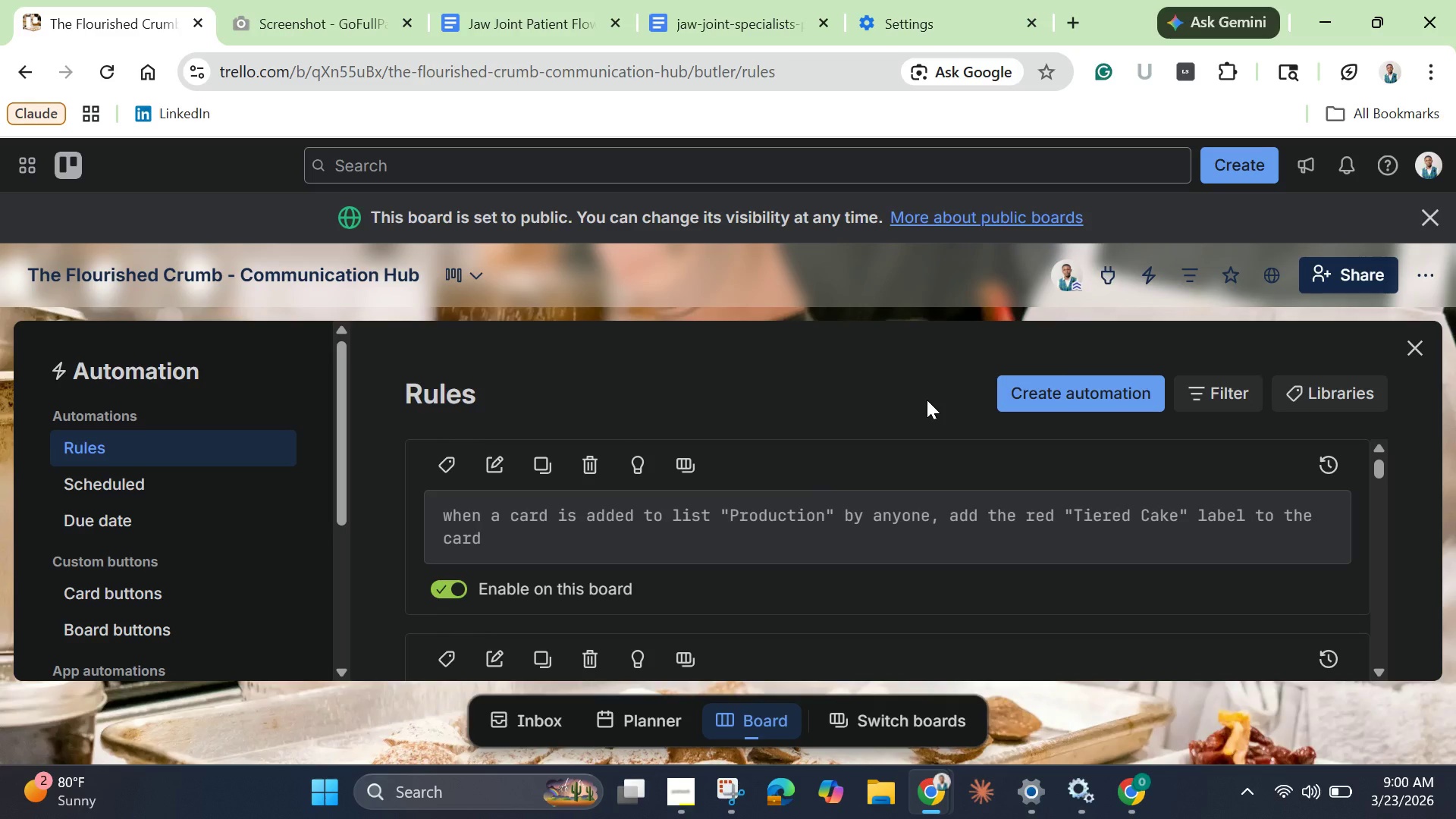 
left_click([1073, 394])
 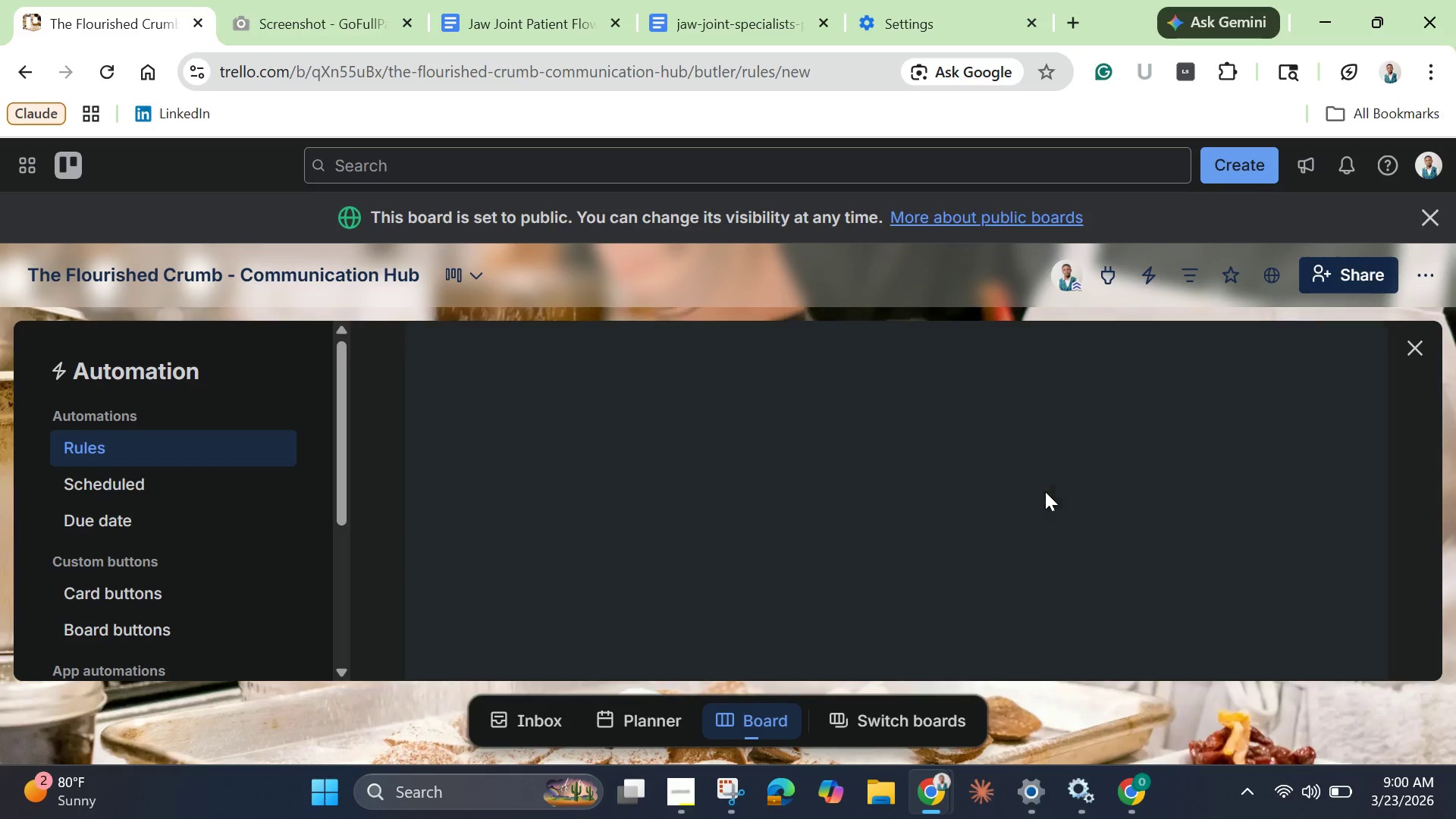 
mouse_move([770, 551])
 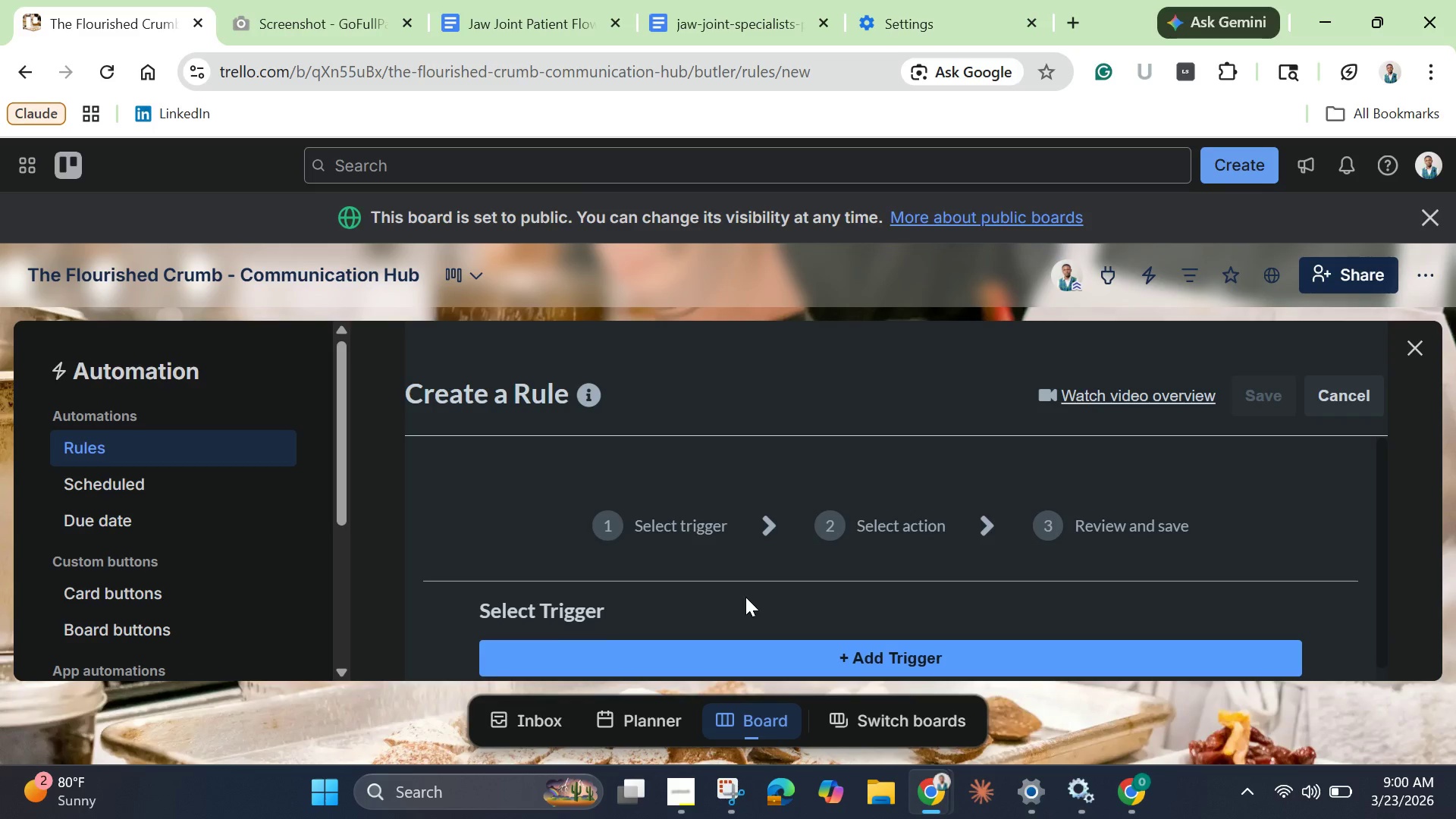 
scroll: coordinate [745, 597], scroll_direction: down, amount: 1.0
 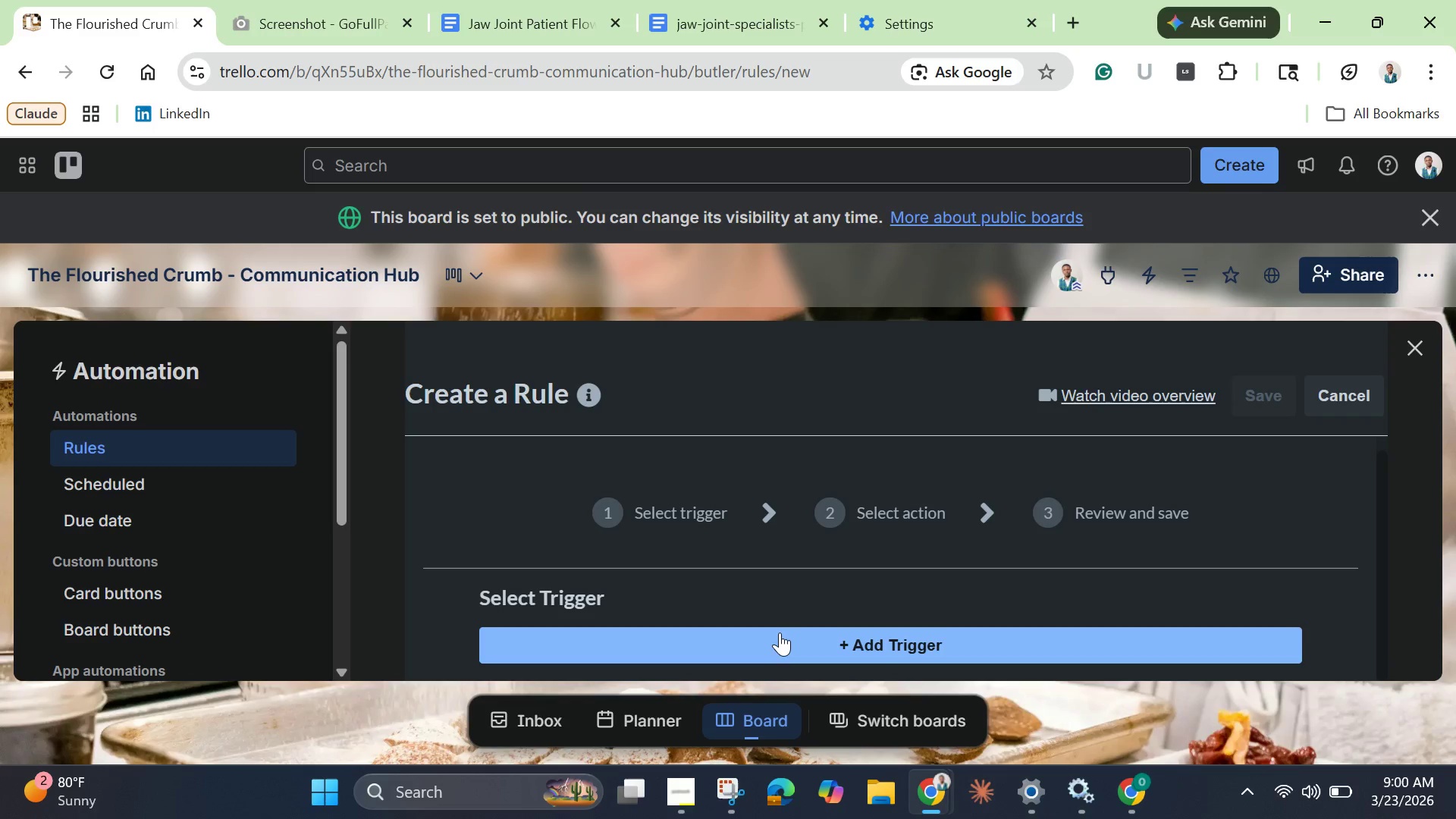 
left_click([780, 632])
 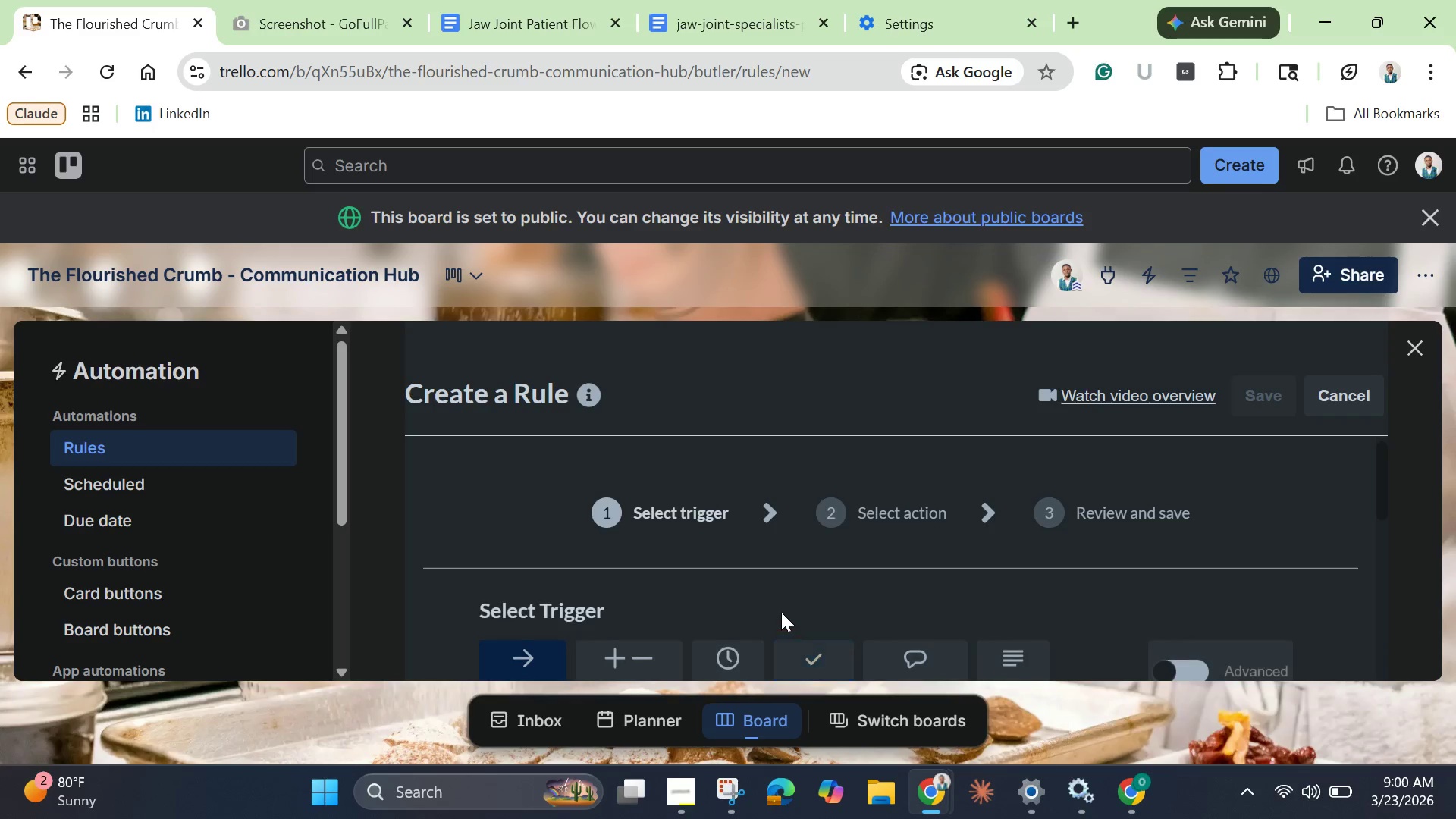 
scroll: coordinate [781, 612], scroll_direction: down, amount: 2.0
 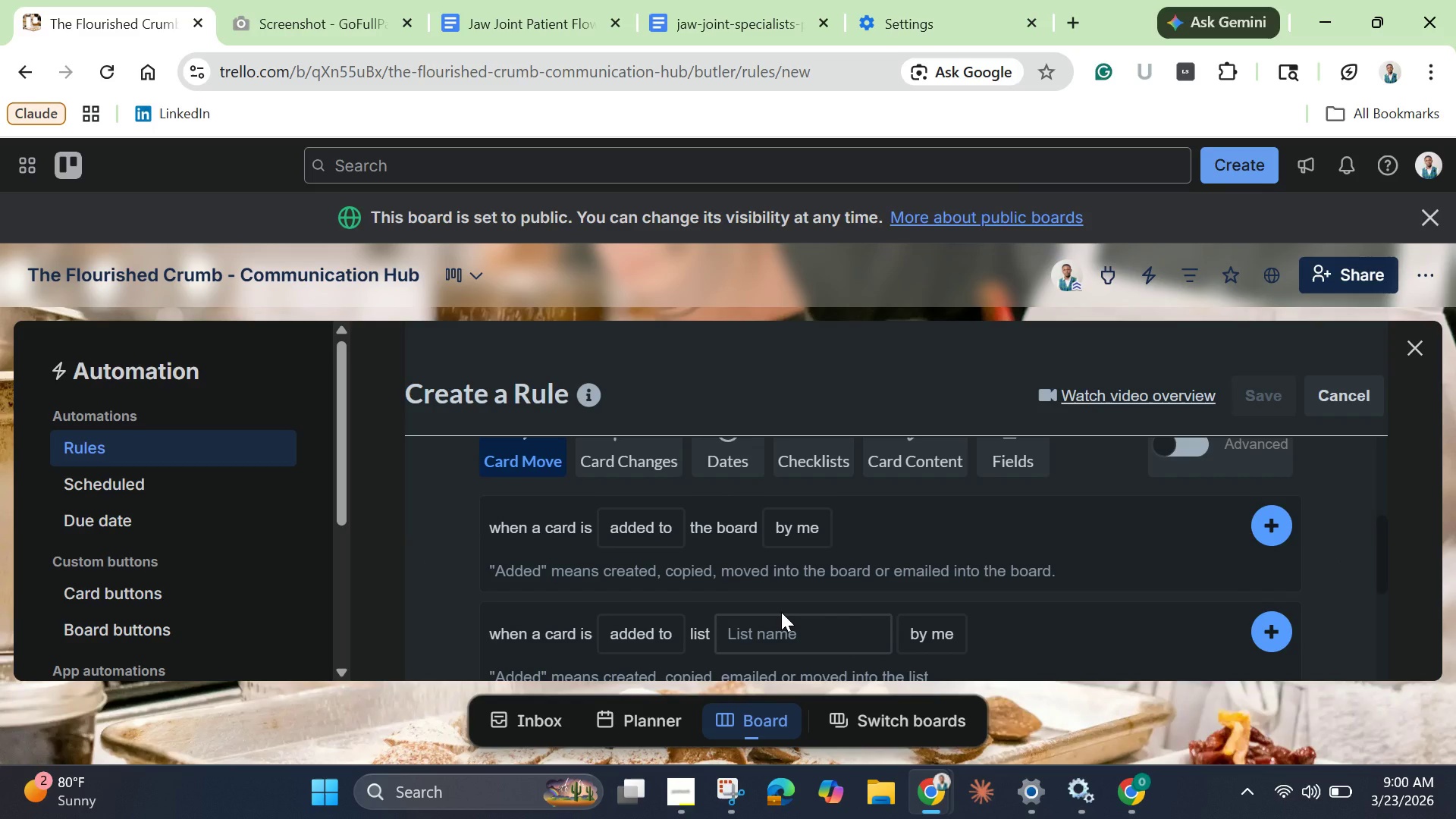 
left_click([762, 637])
 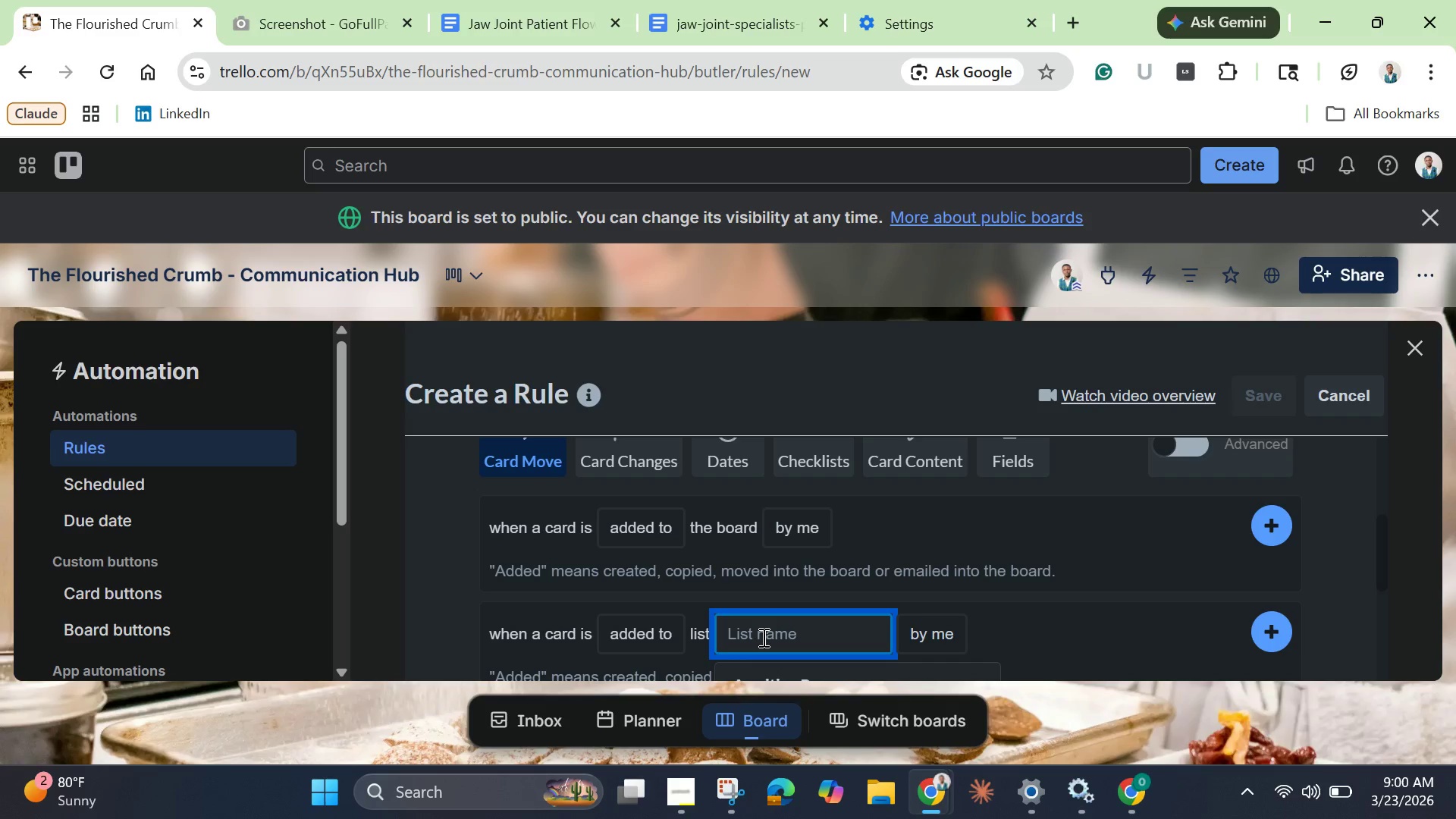 
scroll: coordinate [783, 607], scroll_direction: down, amount: 3.0
 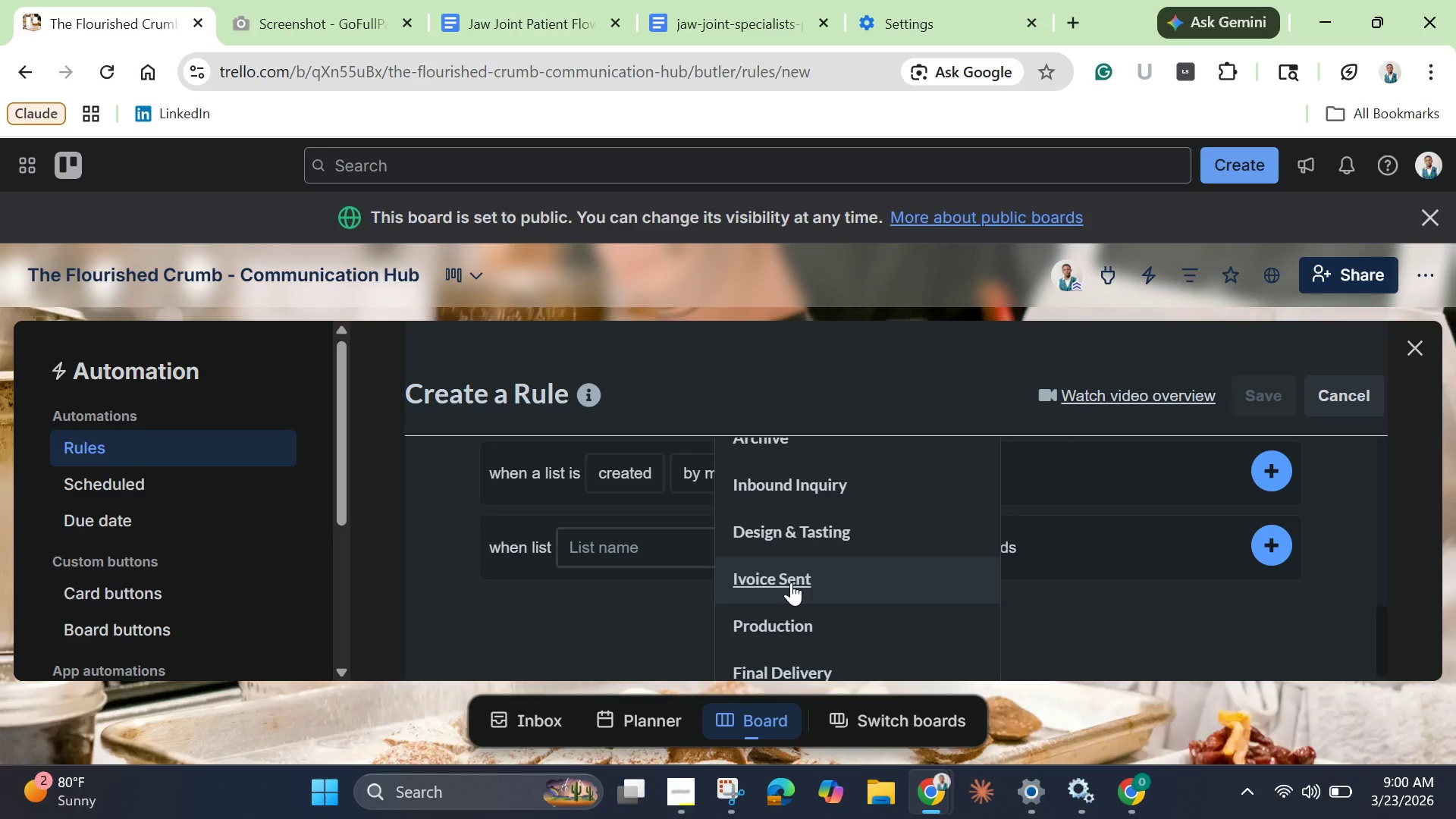 
wait(9.61)
 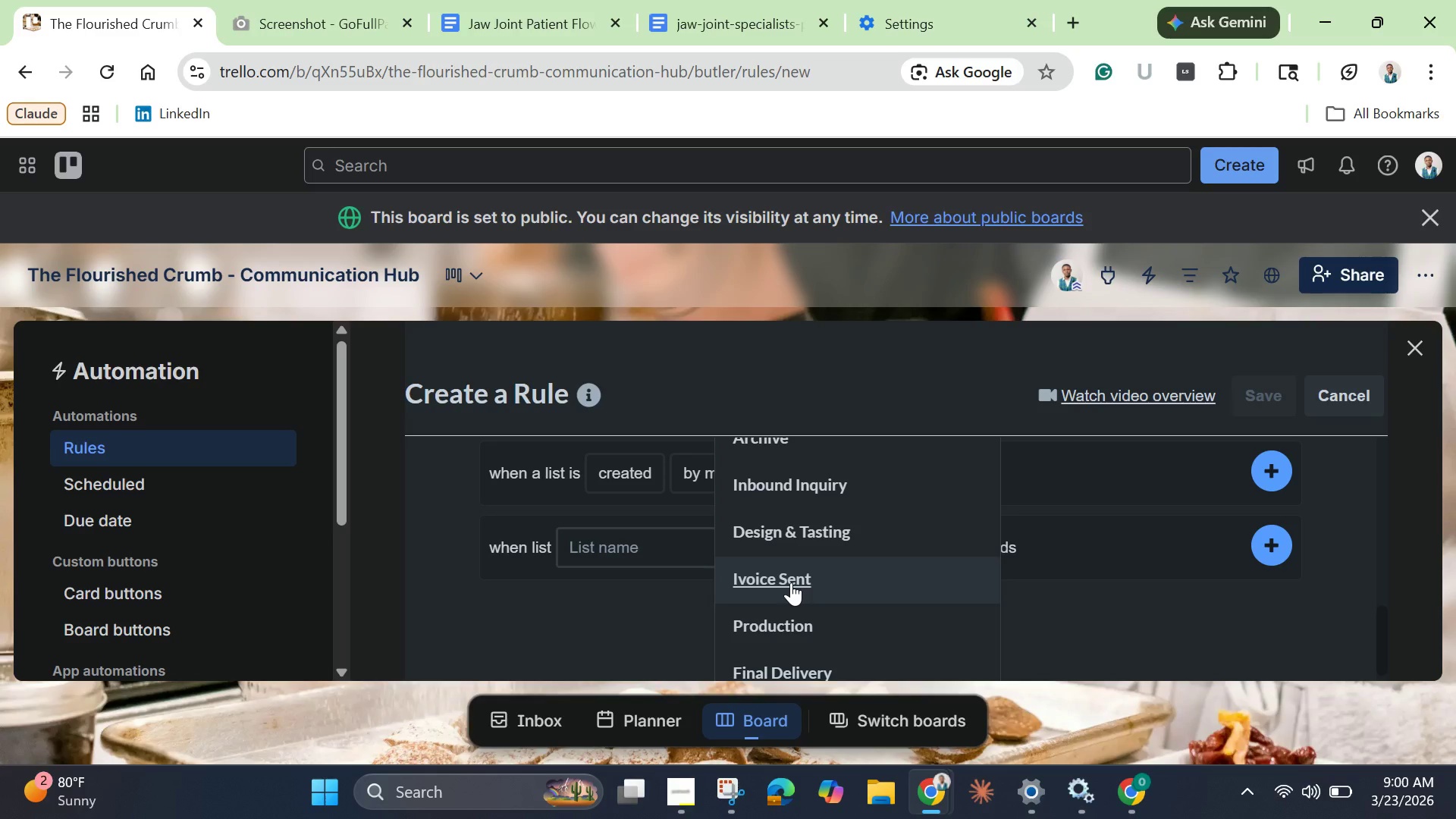 
left_click([1417, 350])
 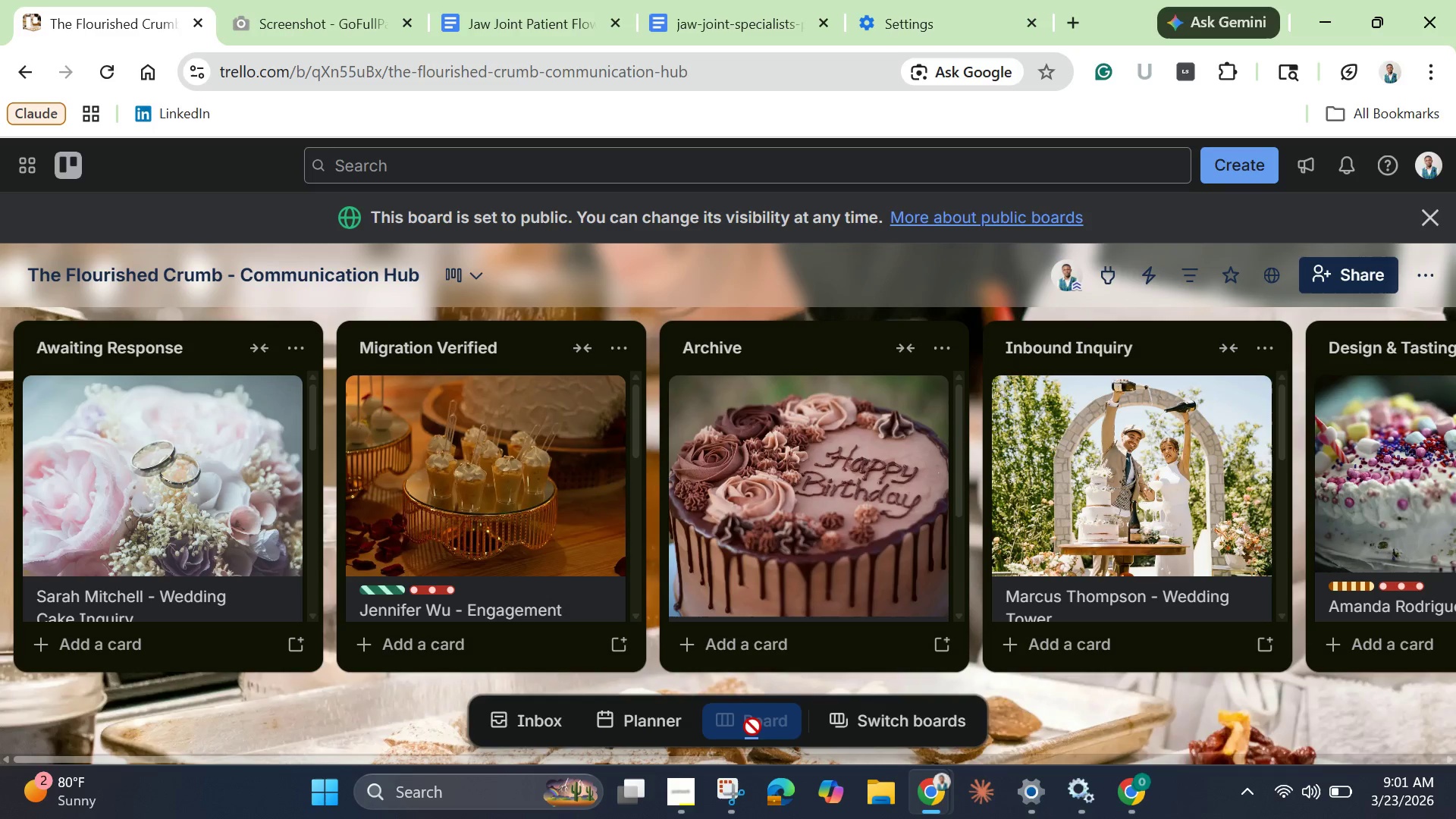 
wait(6.27)
 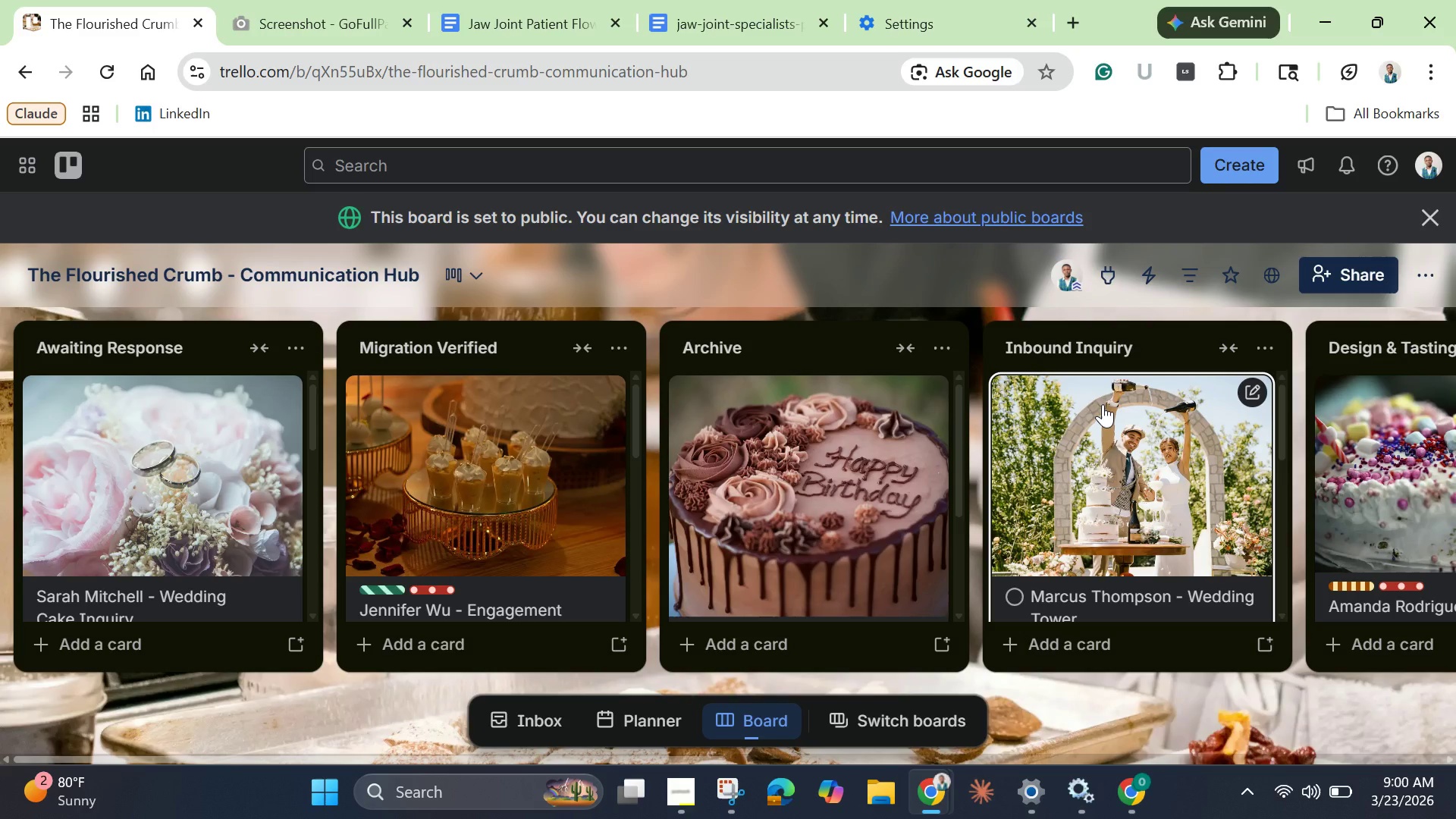 
left_click_drag(start_coordinate=[775, 755], to_coordinate=[841, 758])
 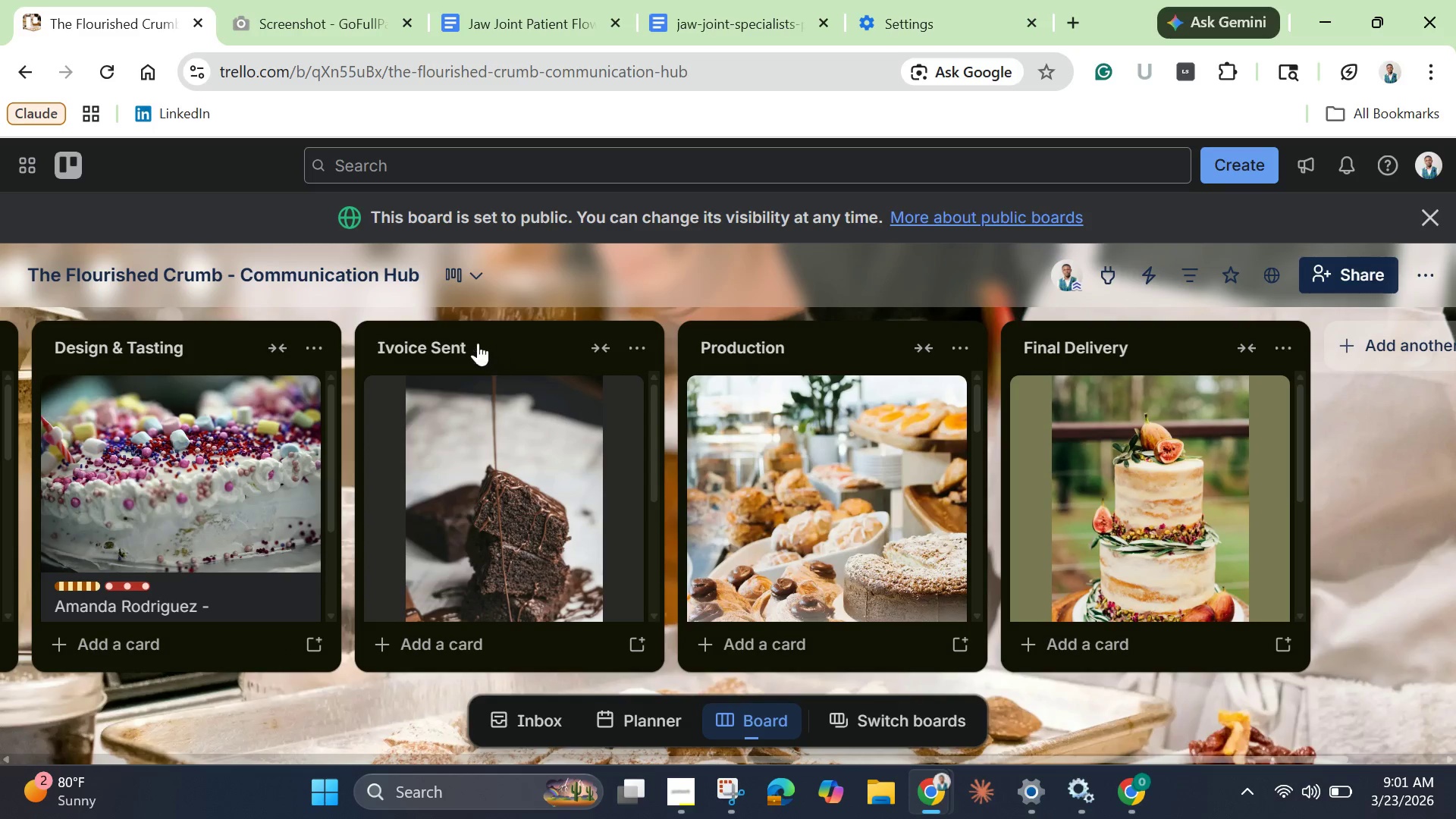 
left_click([457, 344])
 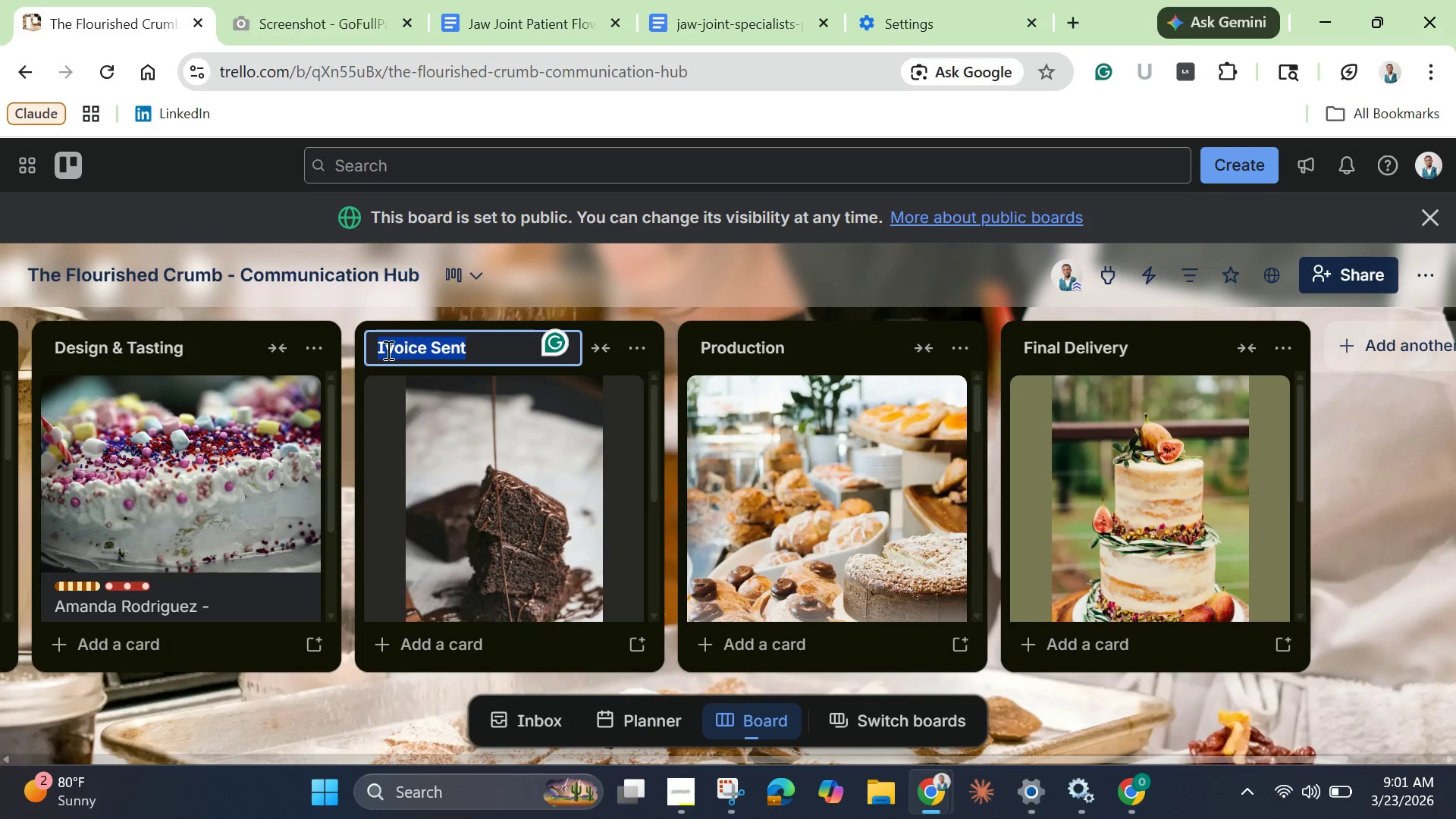 
left_click([387, 350])
 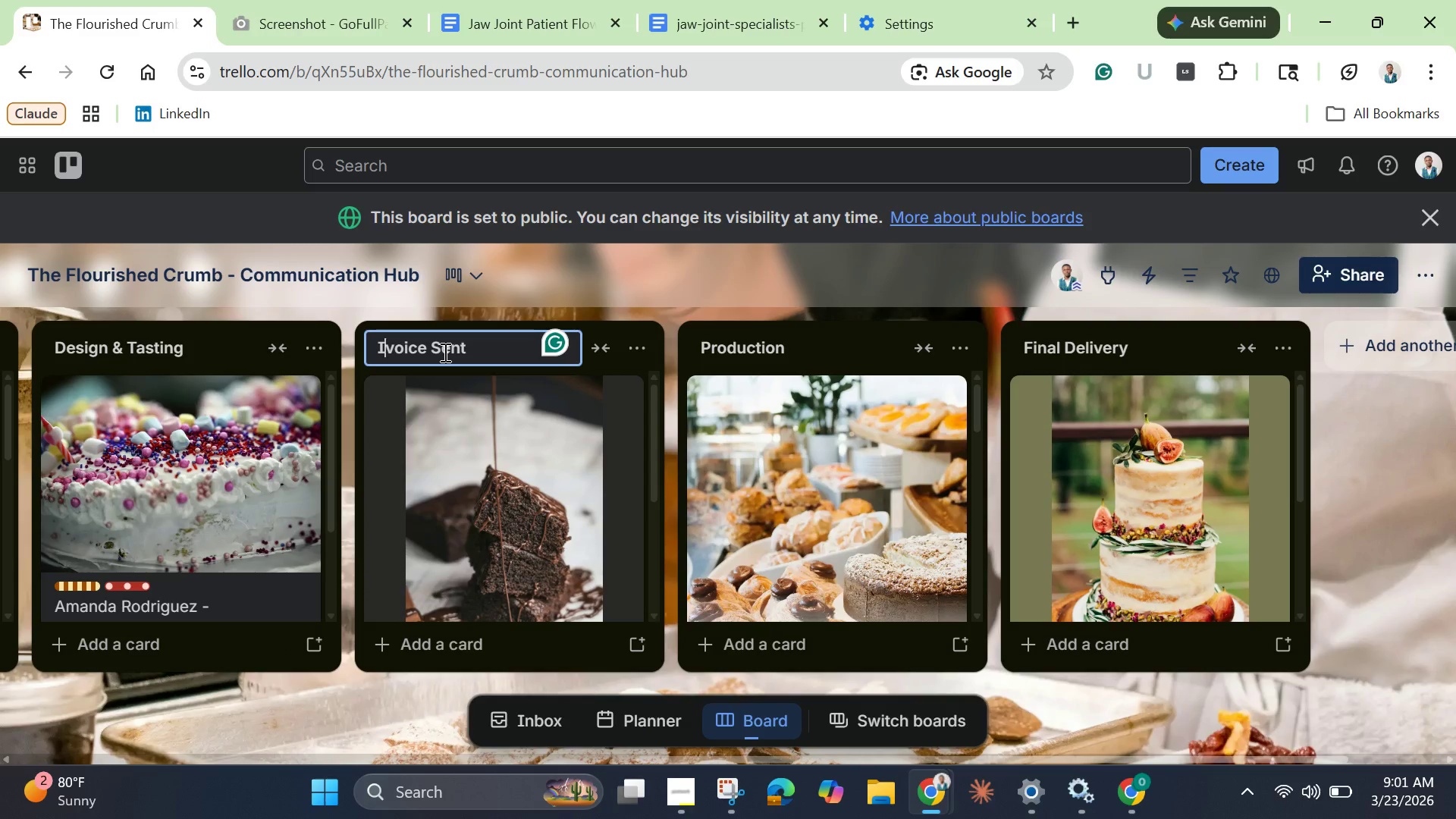 
key(N)
 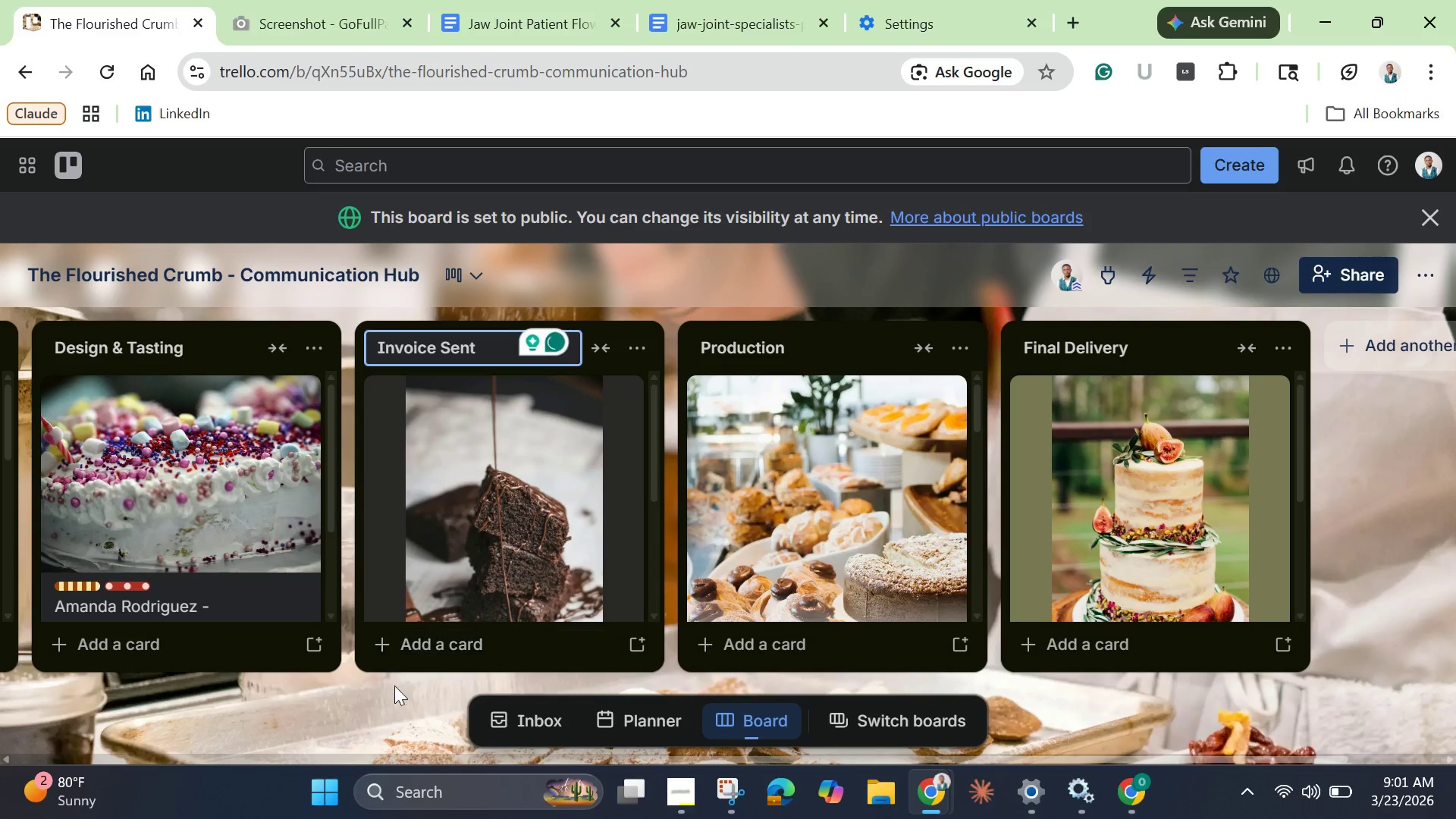 
left_click([383, 714])
 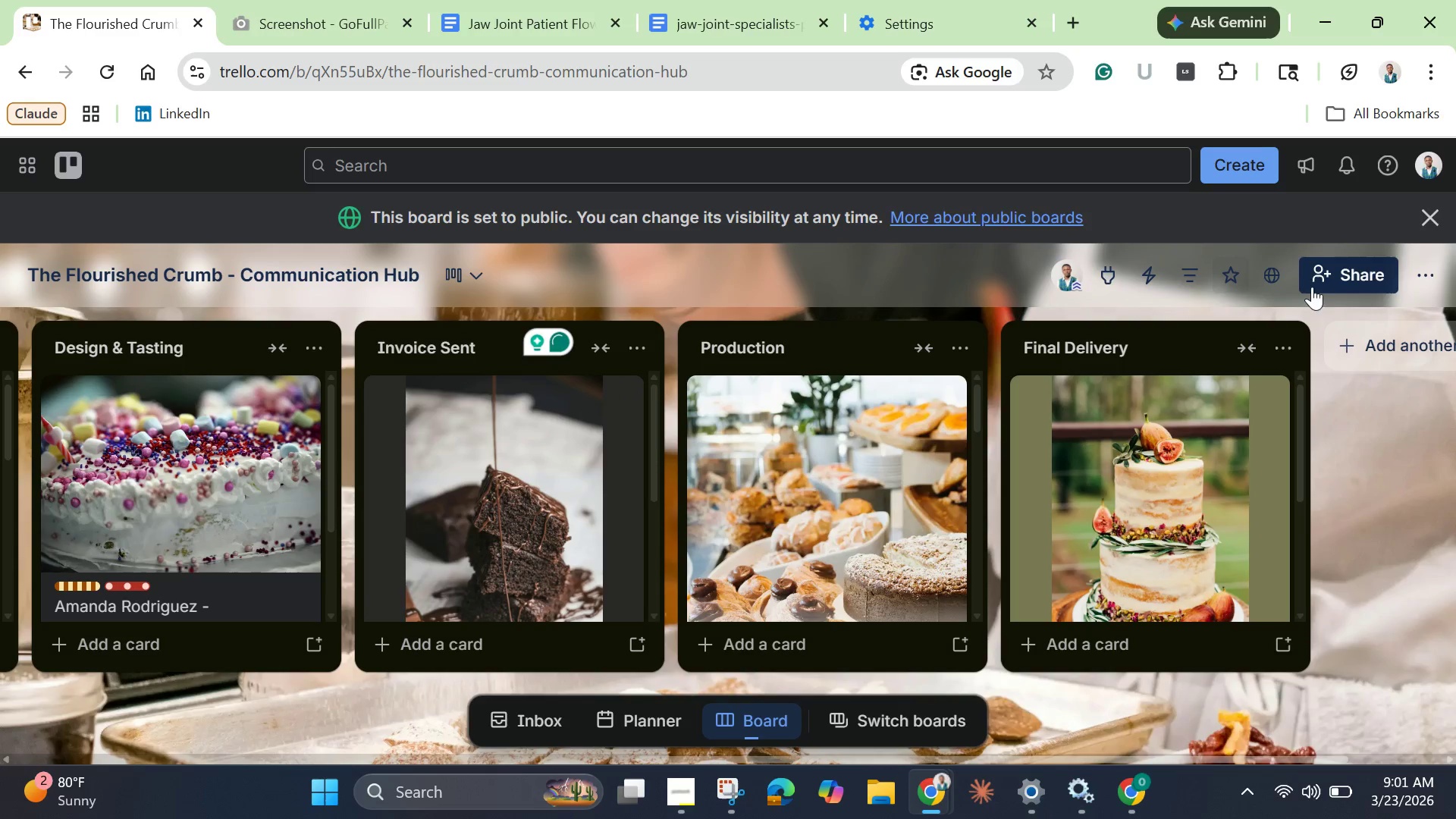 
left_click([1430, 269])
 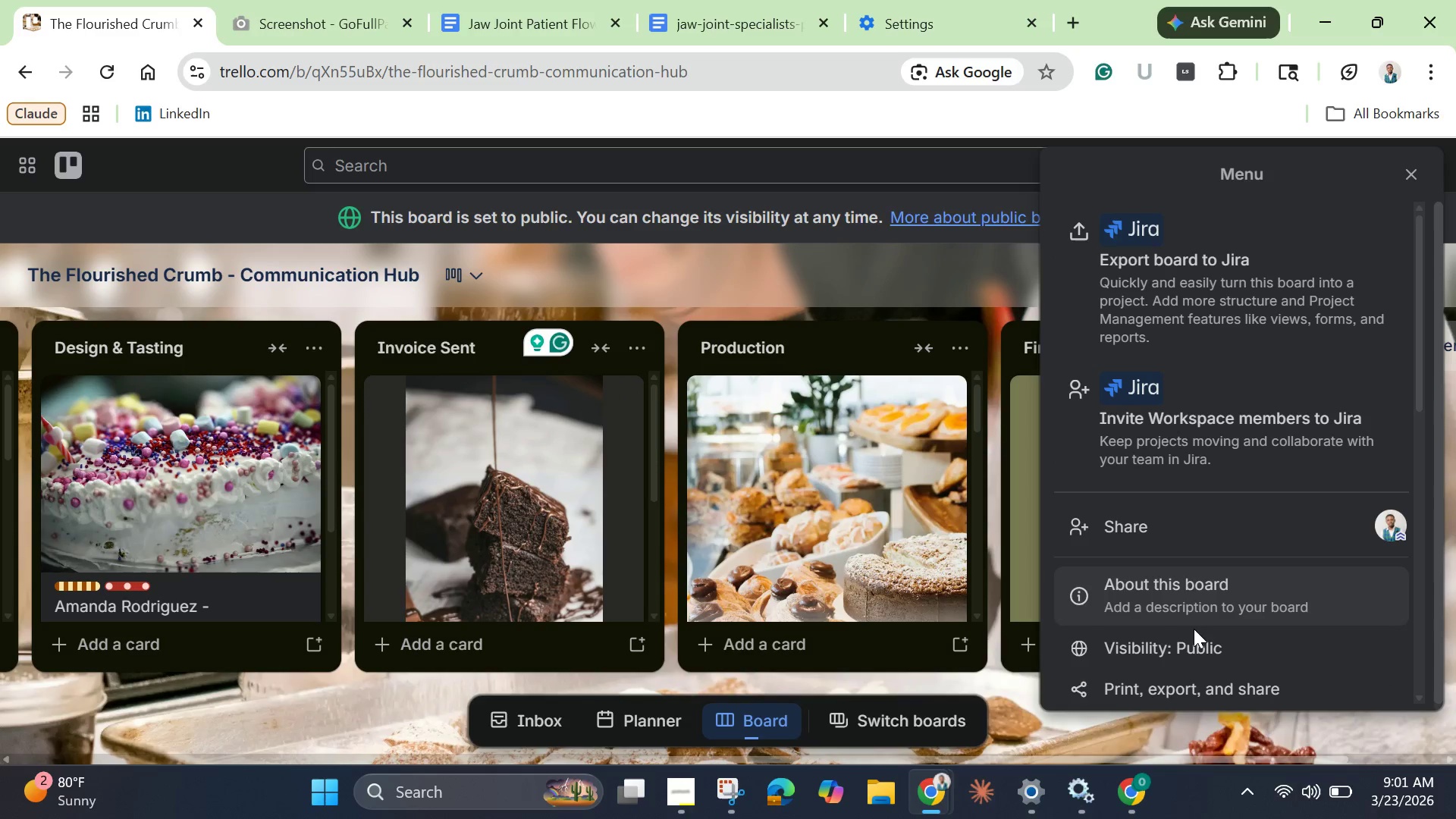 
scroll: coordinate [1173, 590], scroll_direction: down, amount: 3.0
 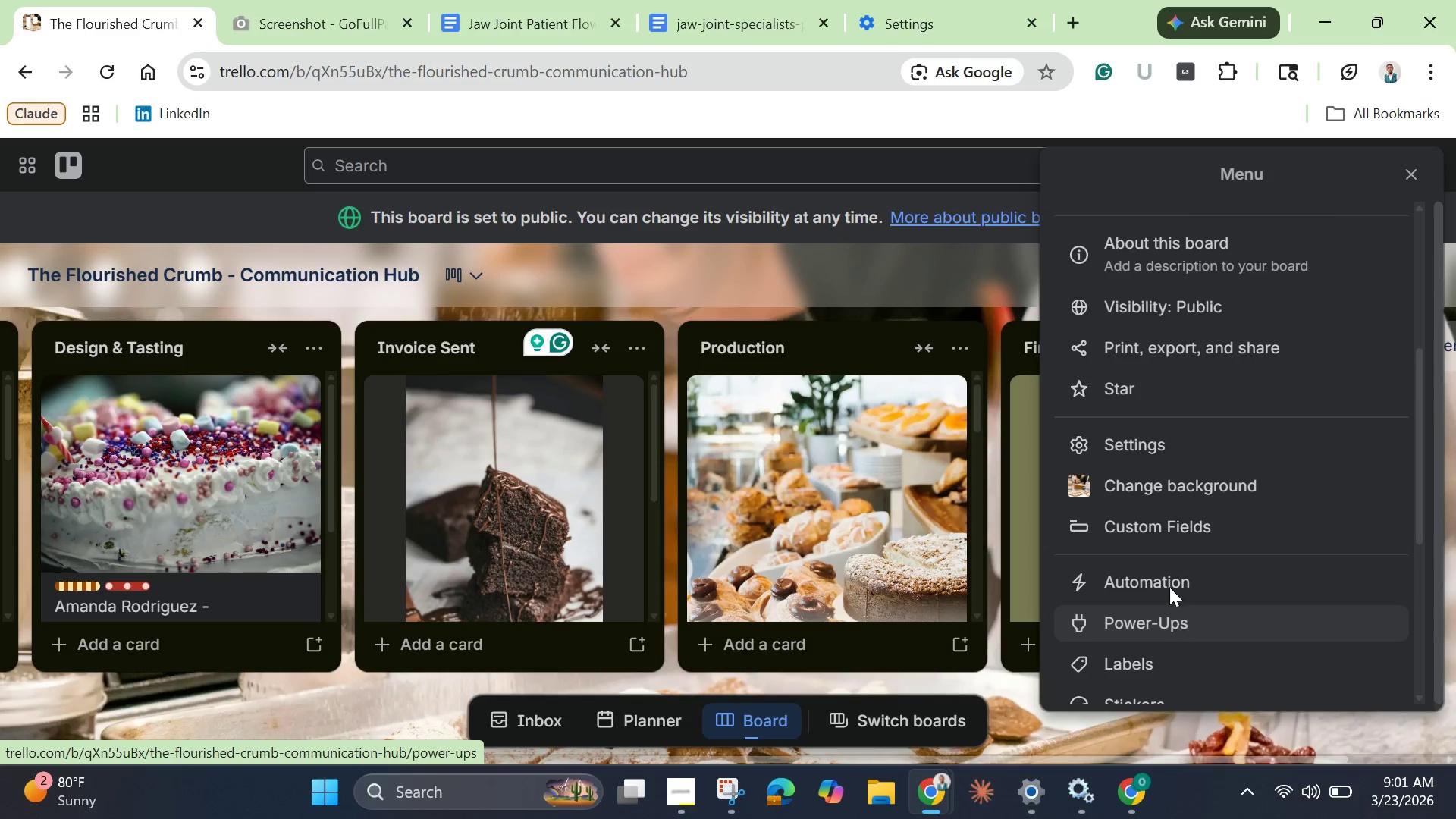 
left_click([1168, 578])
 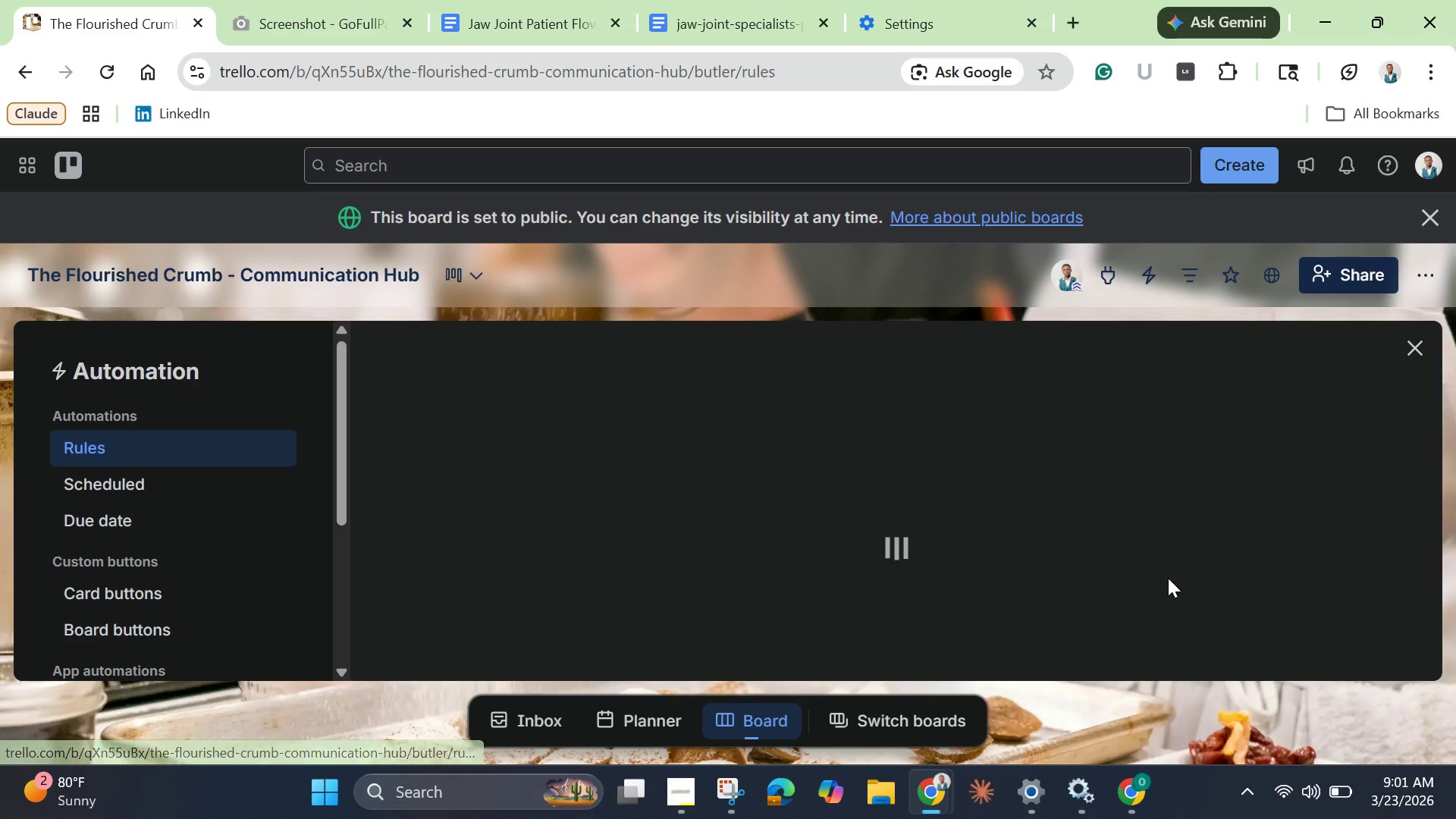 
mouse_move([1102, 496])
 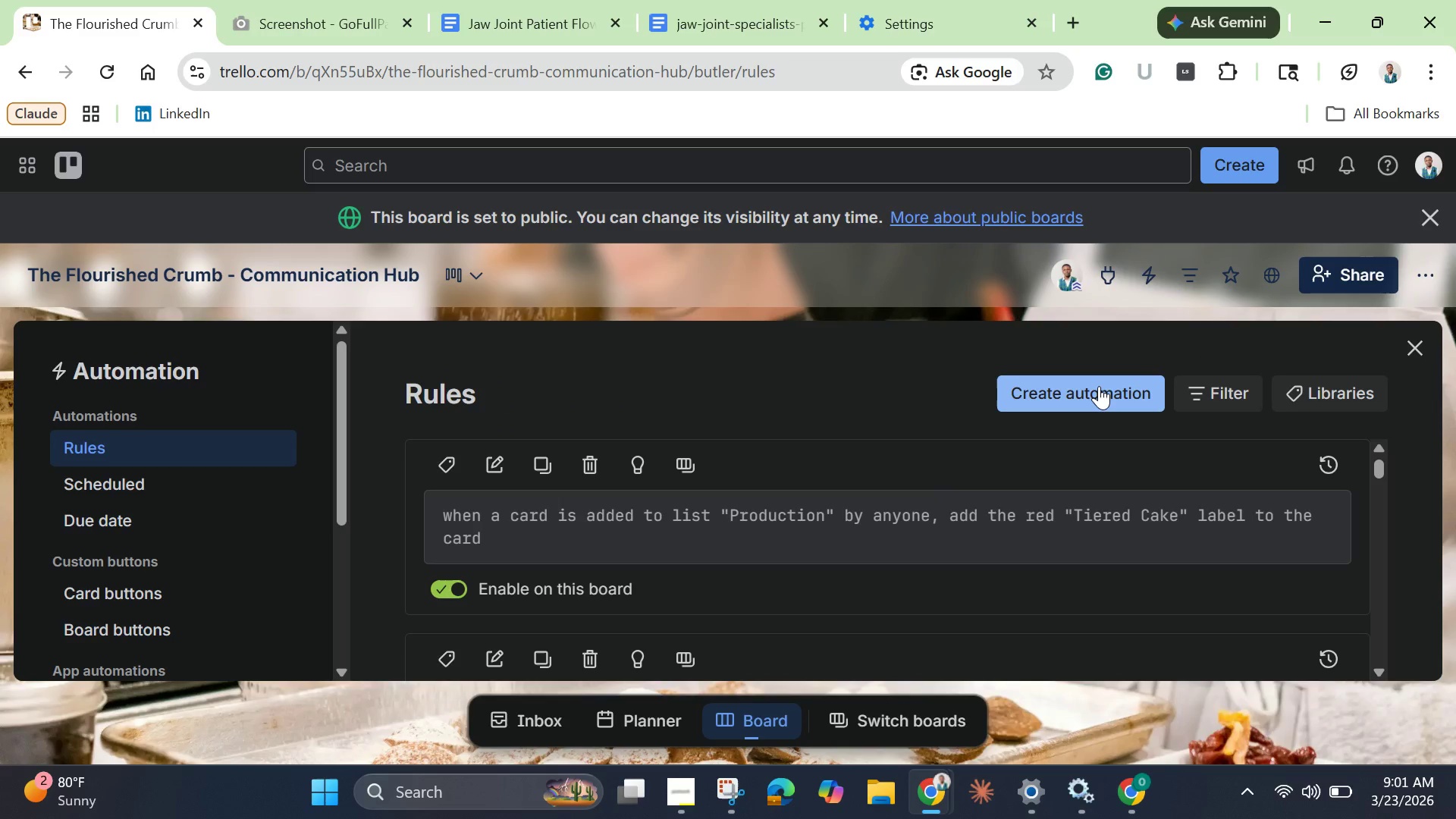 
left_click([1099, 386])
 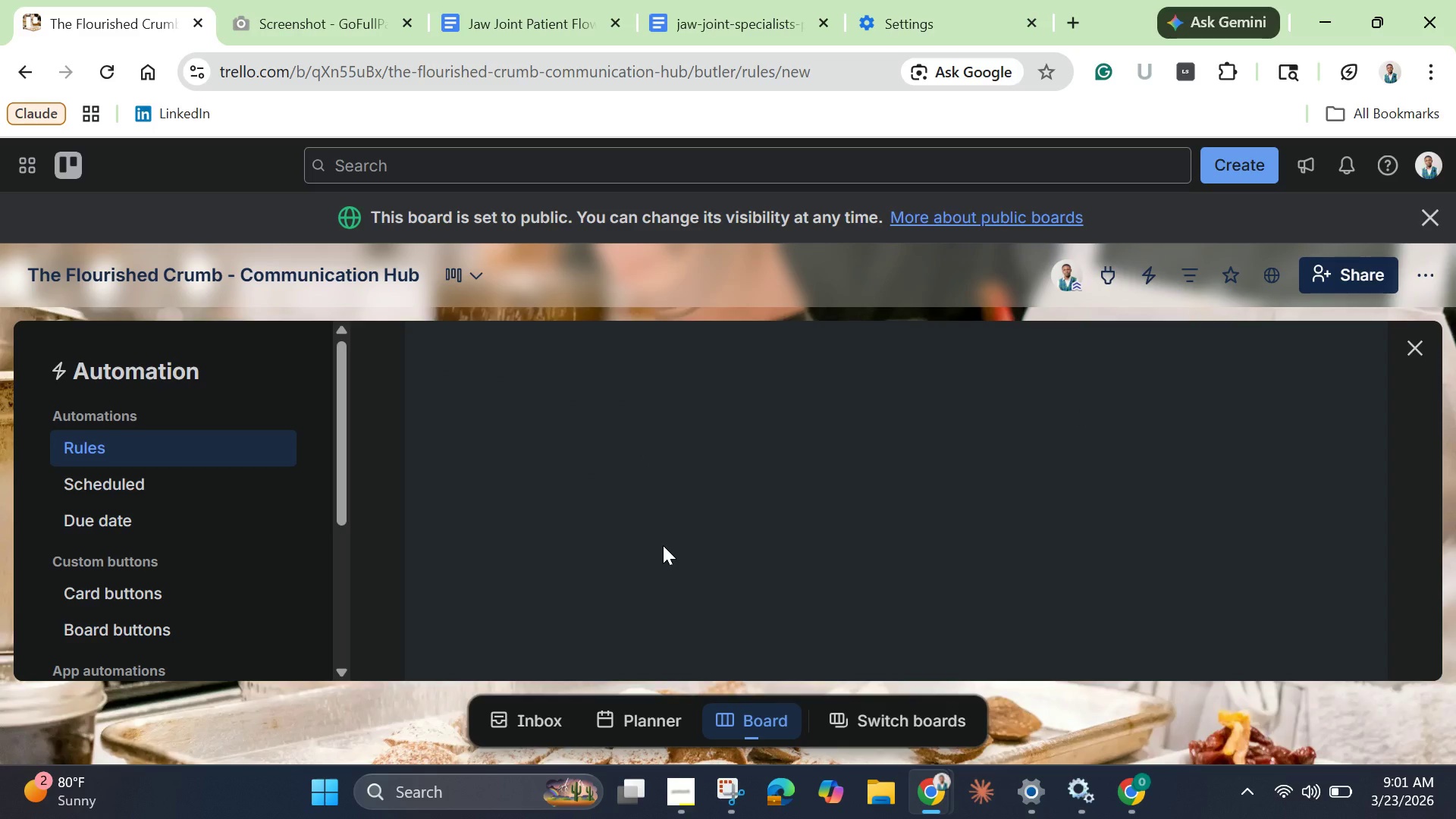 
scroll: coordinate [661, 545], scroll_direction: up, amount: 1.0
 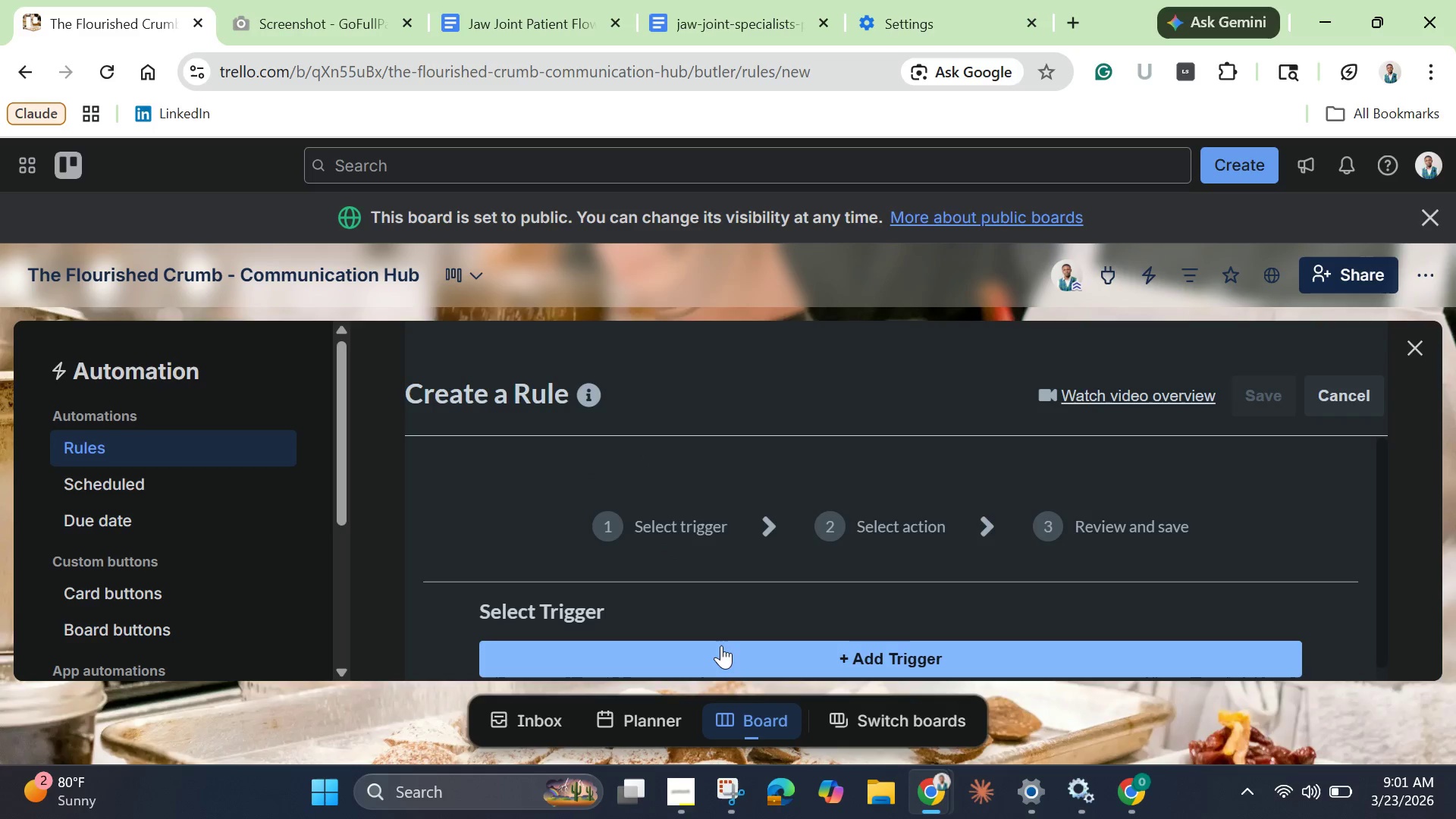 
left_click([721, 645])
 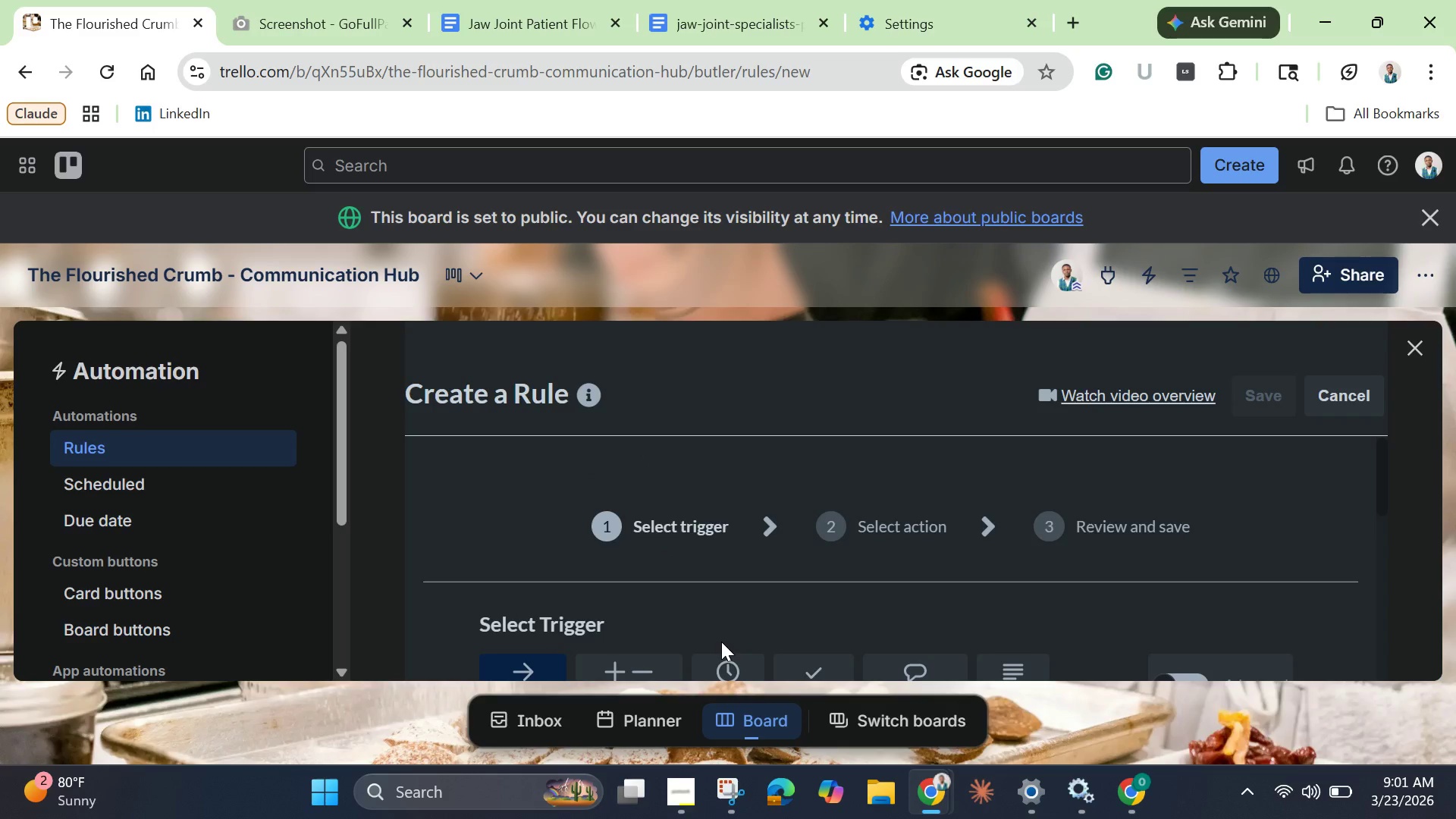 
scroll: coordinate [718, 642], scroll_direction: down, amount: 4.0
 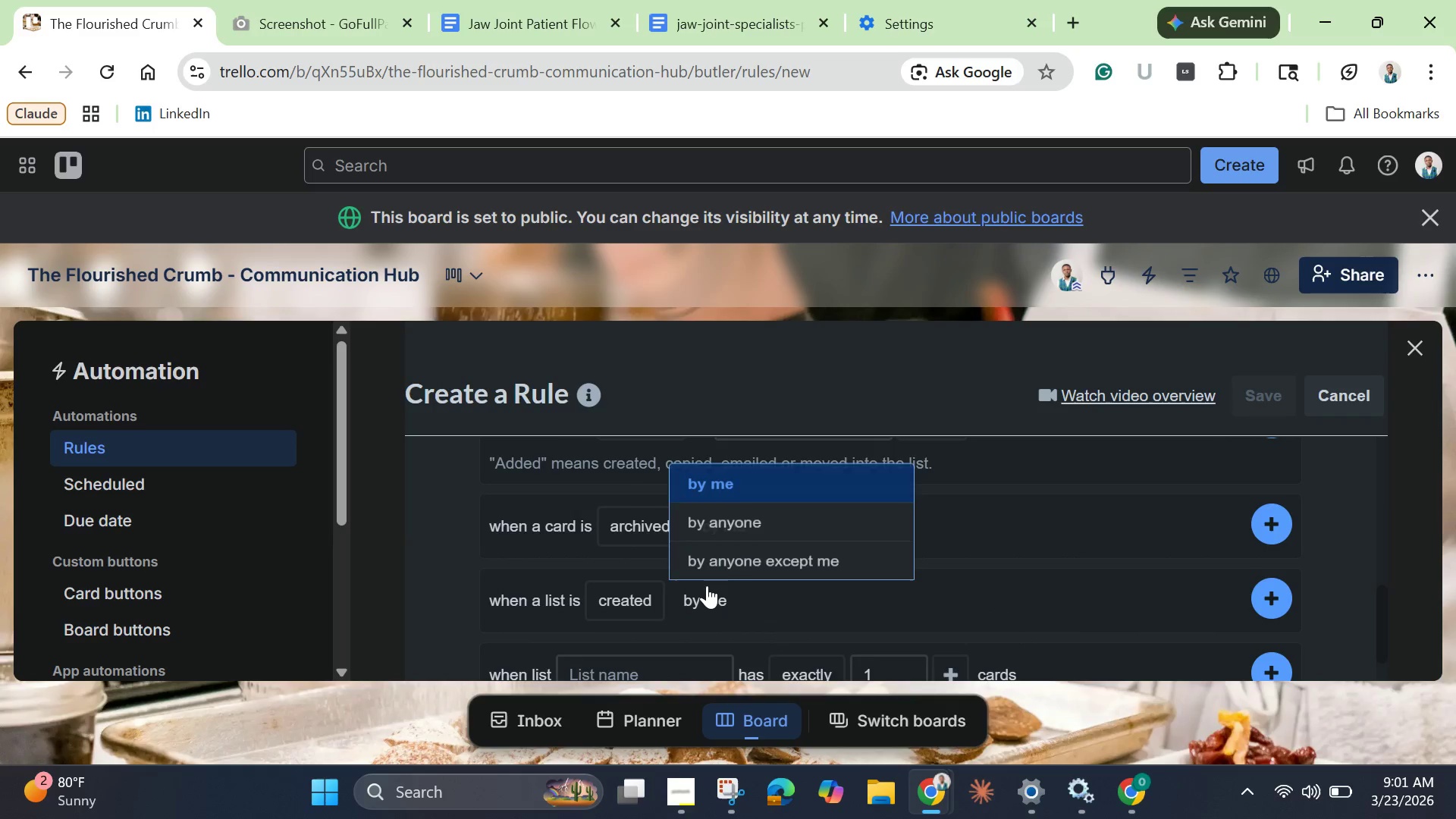 
scroll: coordinate [707, 585], scroll_direction: up, amount: 1.0
 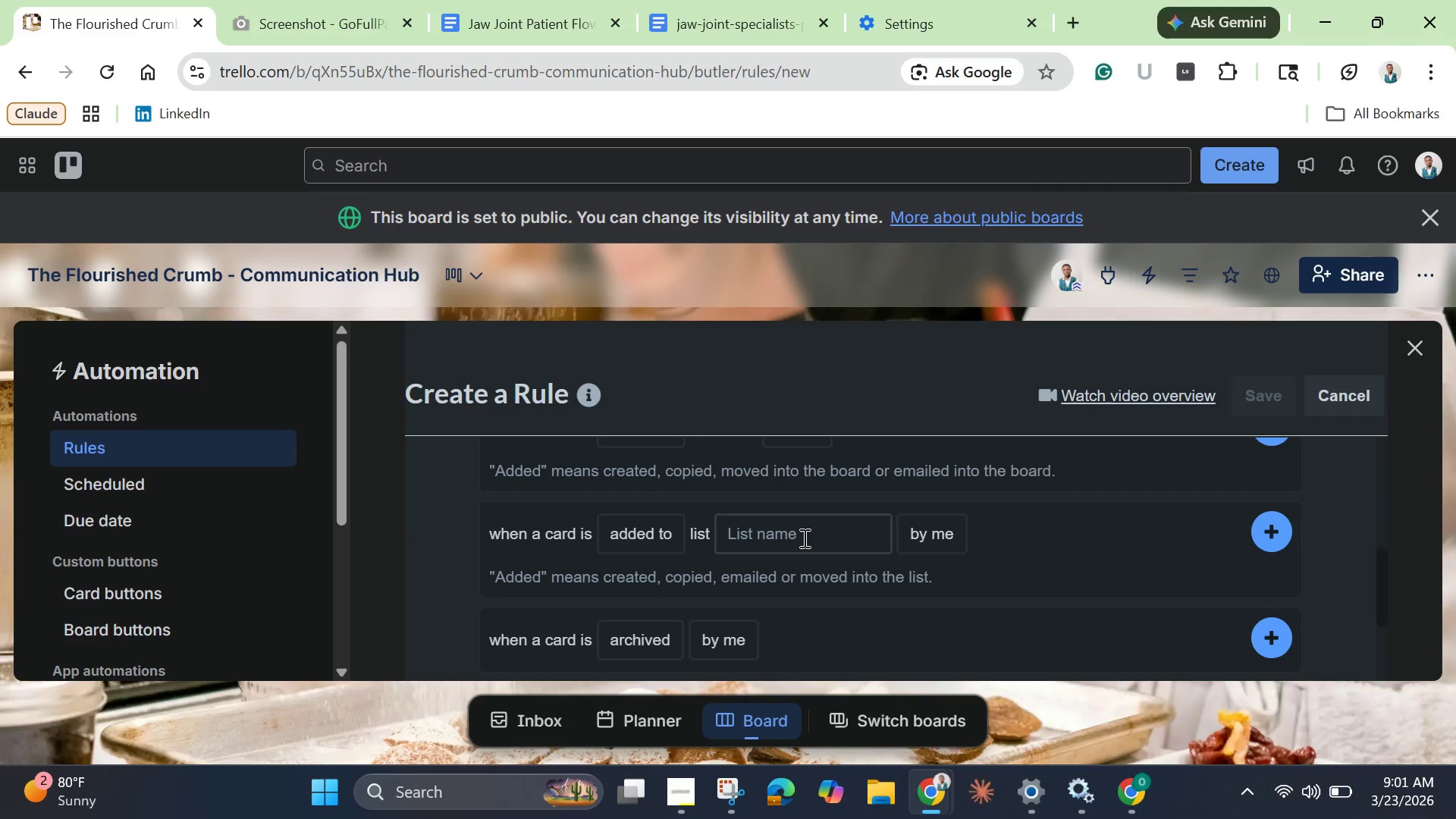 
scroll: coordinate [819, 582], scroll_direction: down, amount: 1.0
 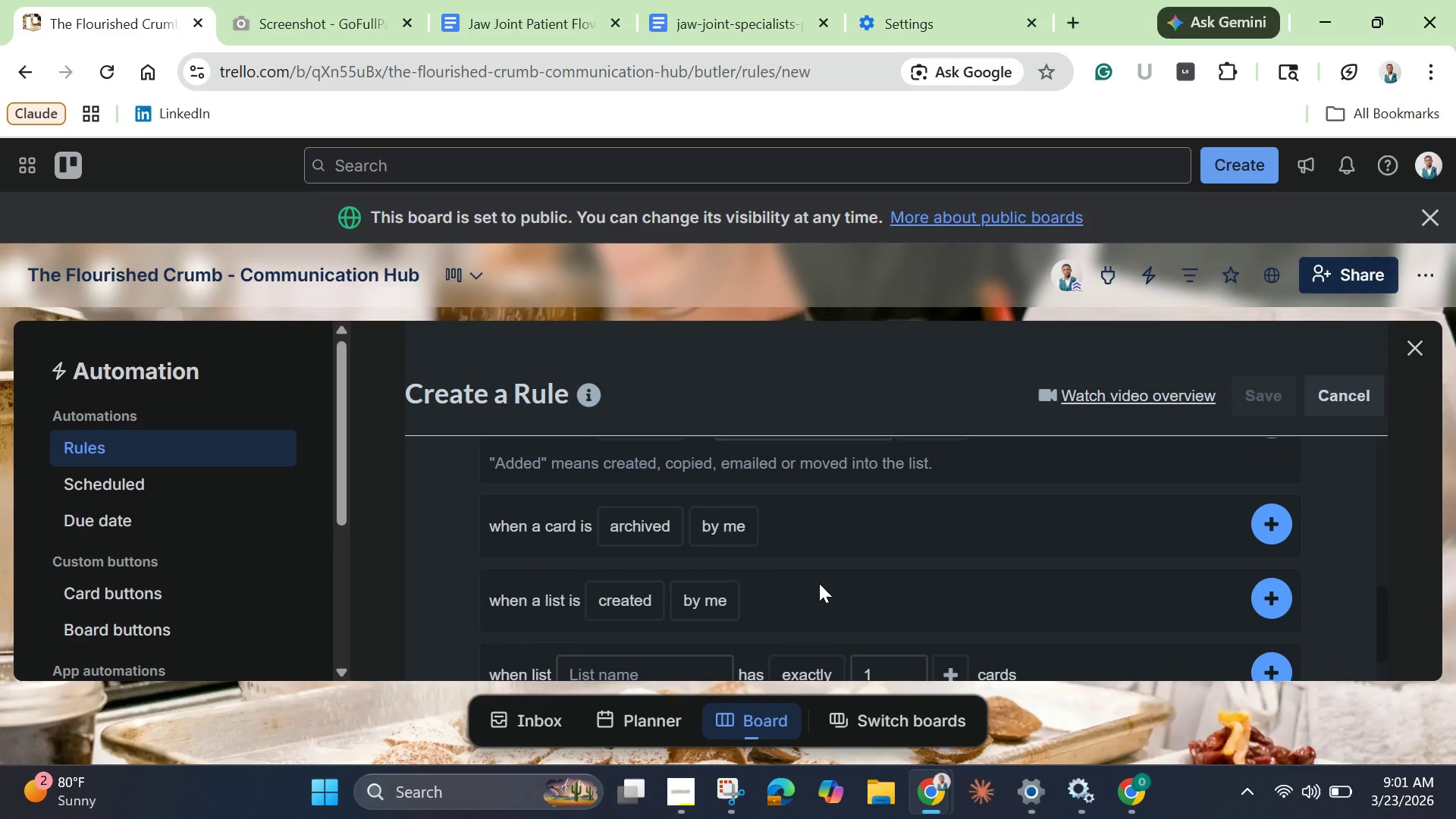 
scroll: coordinate [821, 583], scroll_direction: none, amount: 0.0
 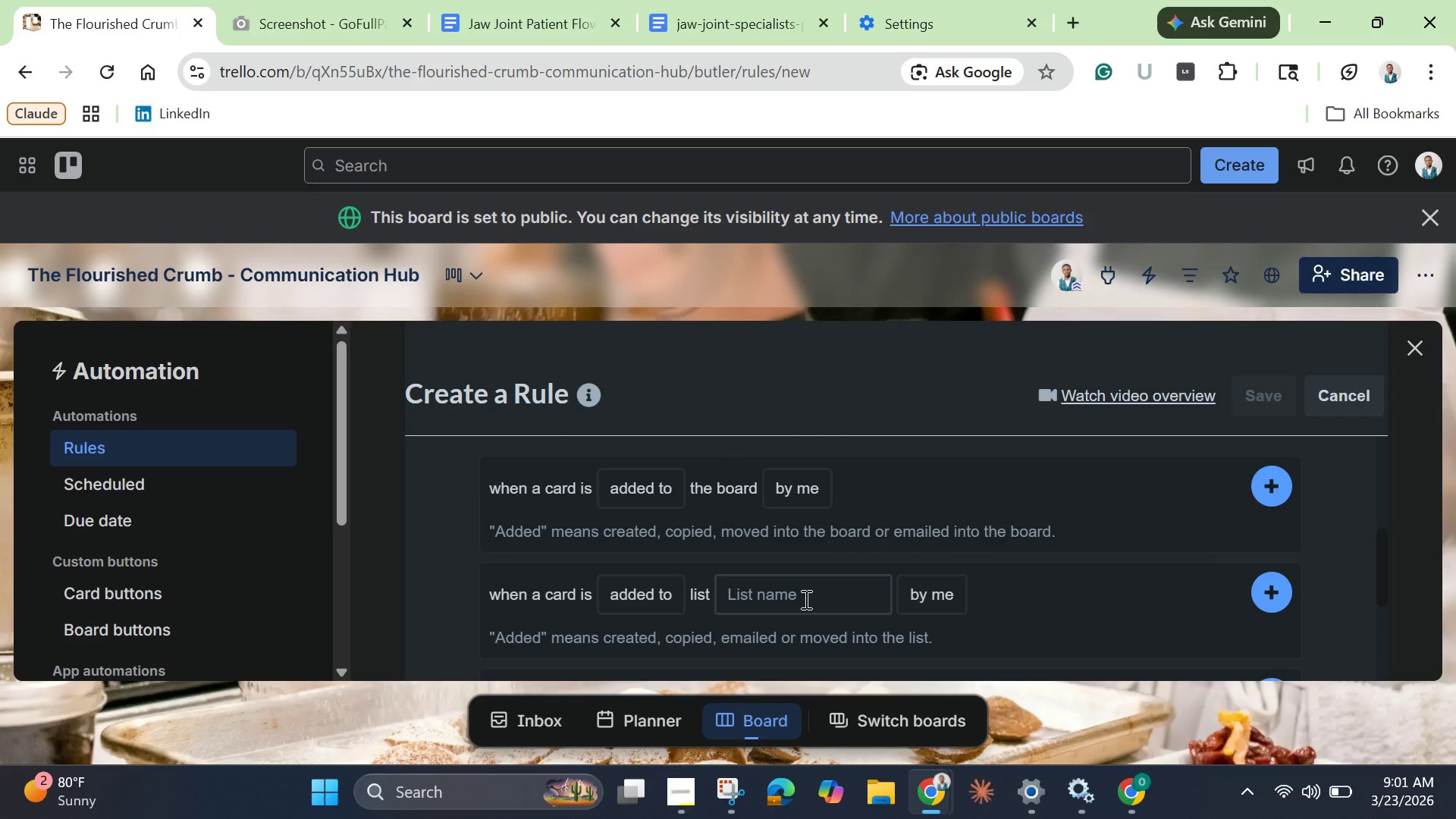 
left_click([810, 590])
 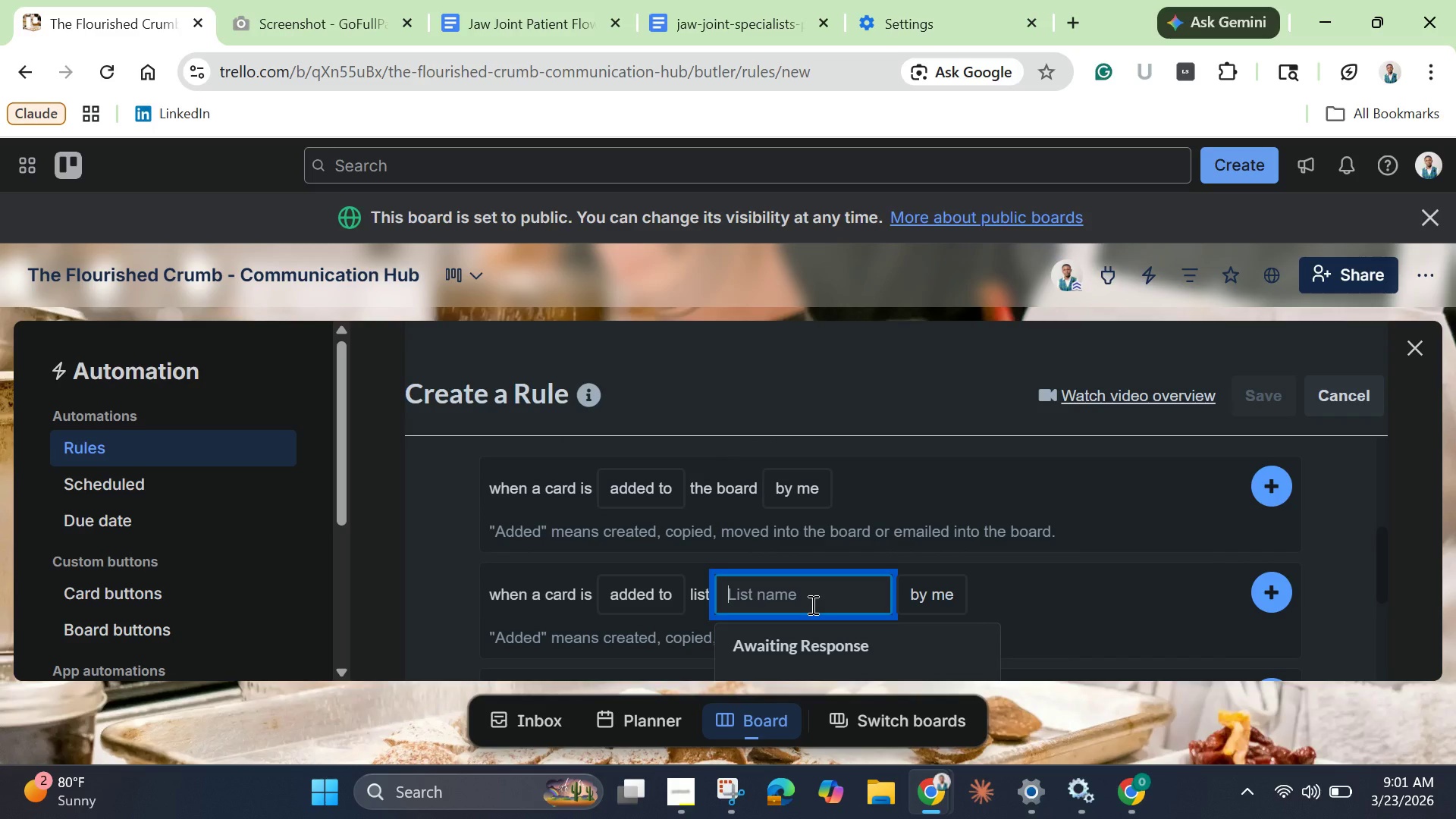 
type(inv)
 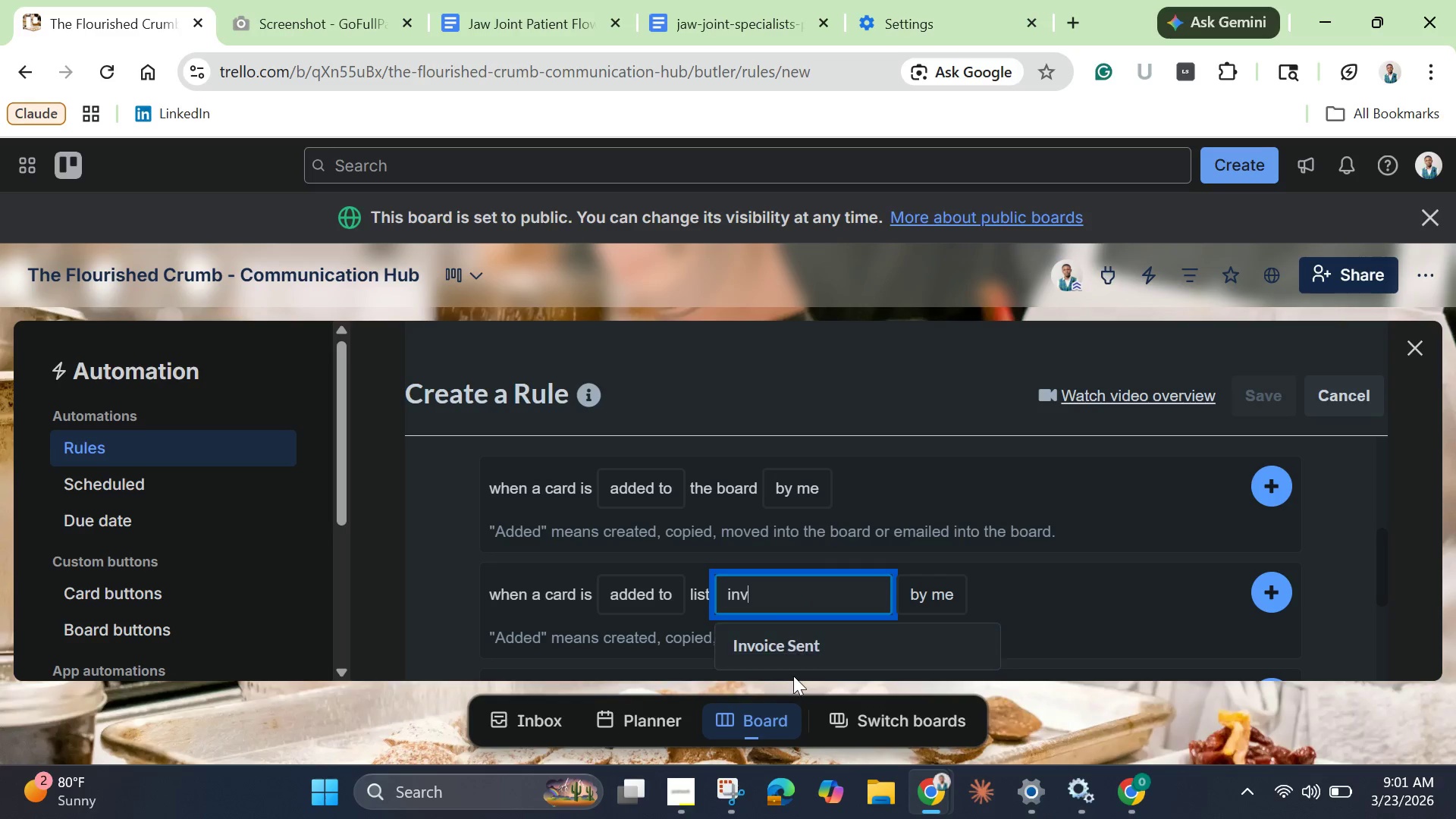 
left_click([797, 642])
 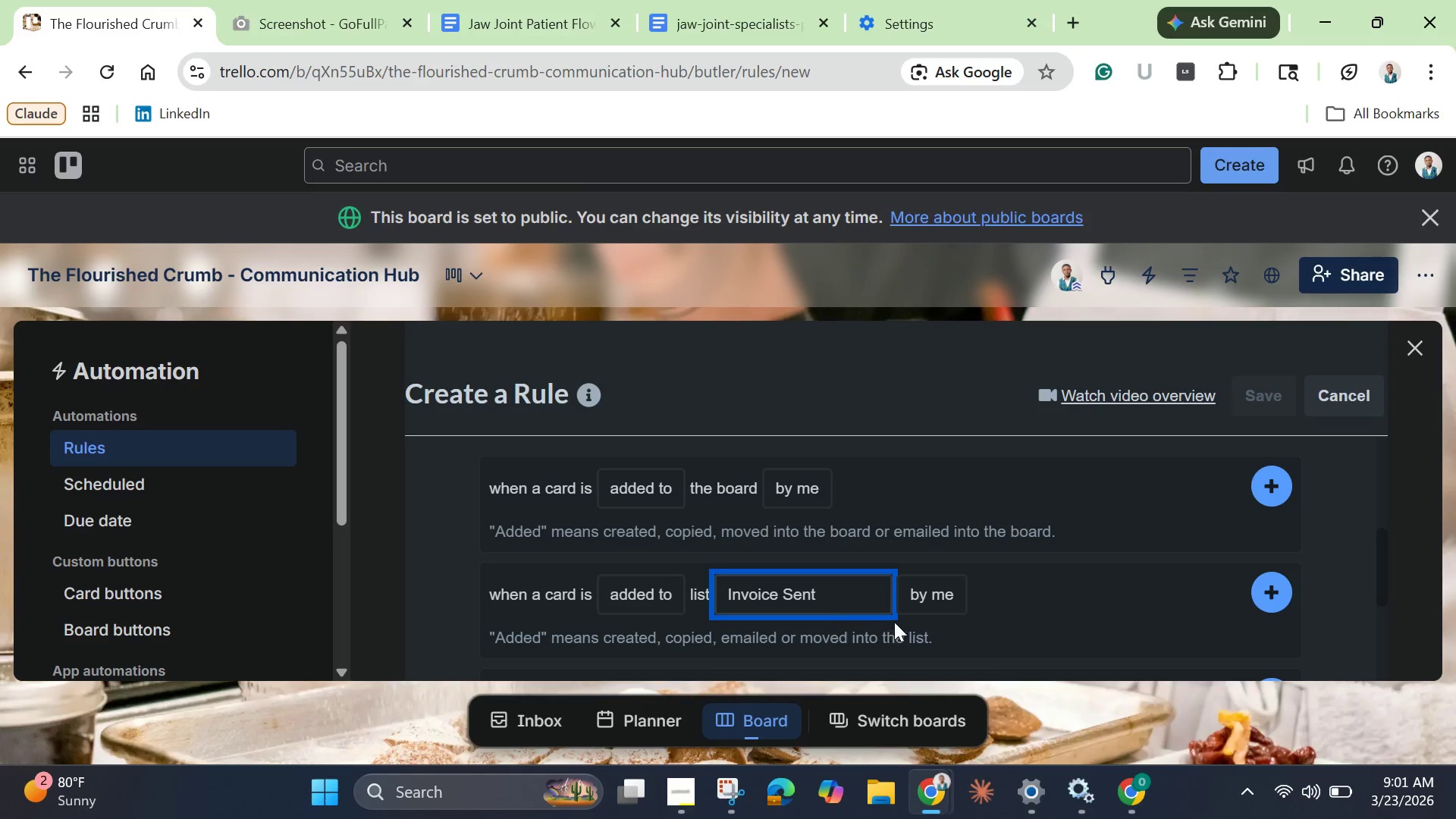 
mouse_move([923, 603])
 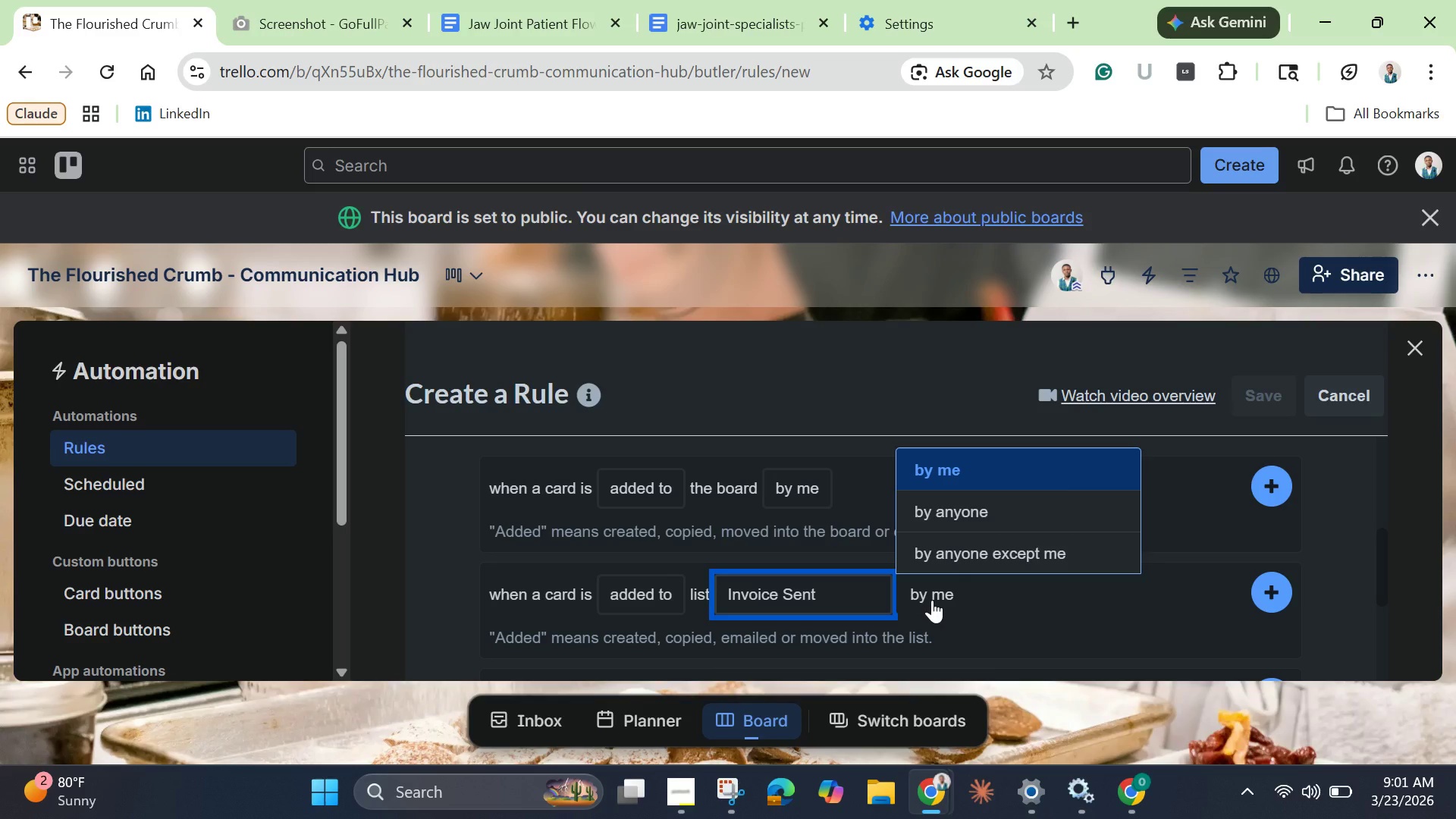 
left_click([932, 600])
 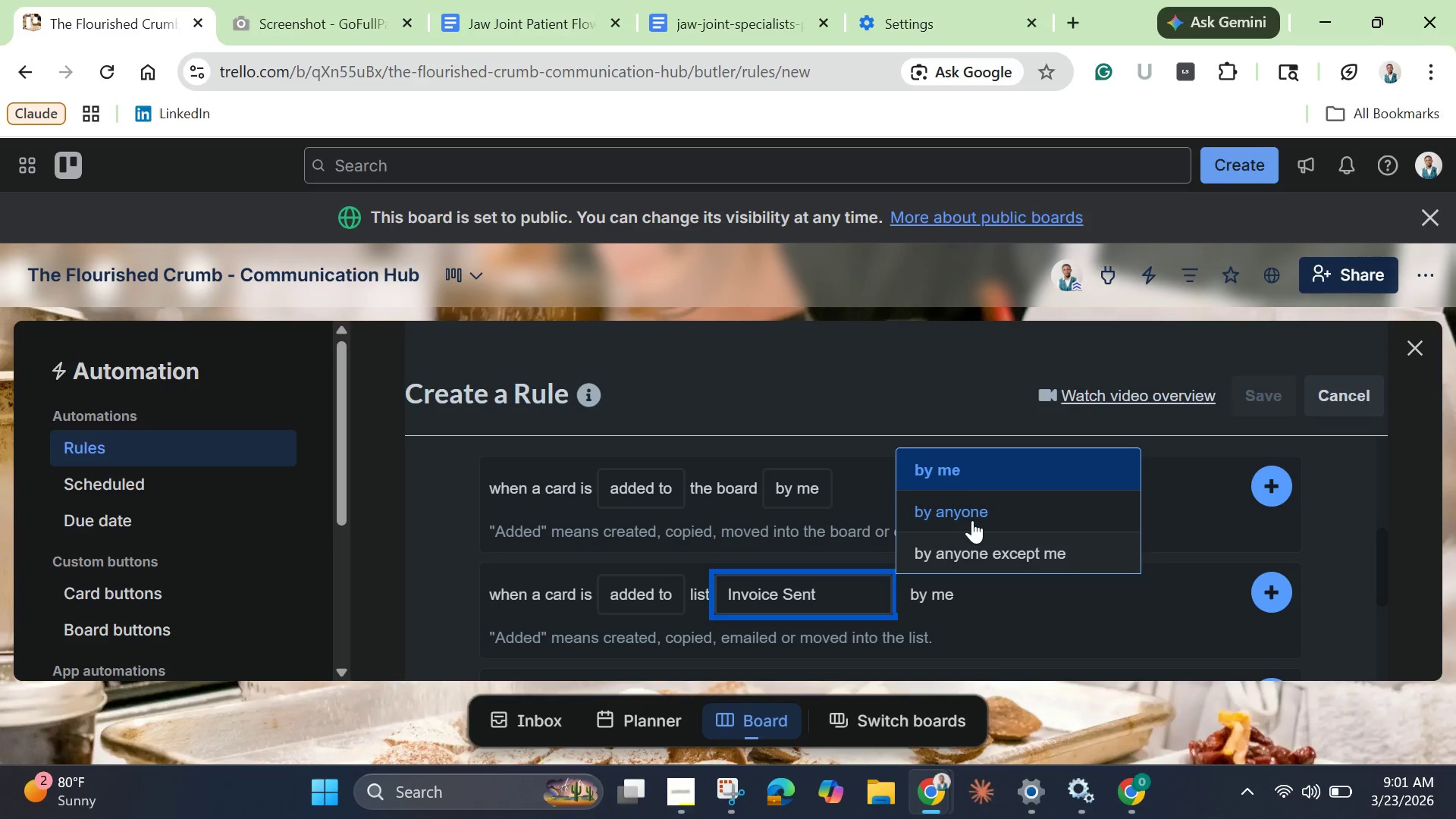 
left_click([972, 520])
 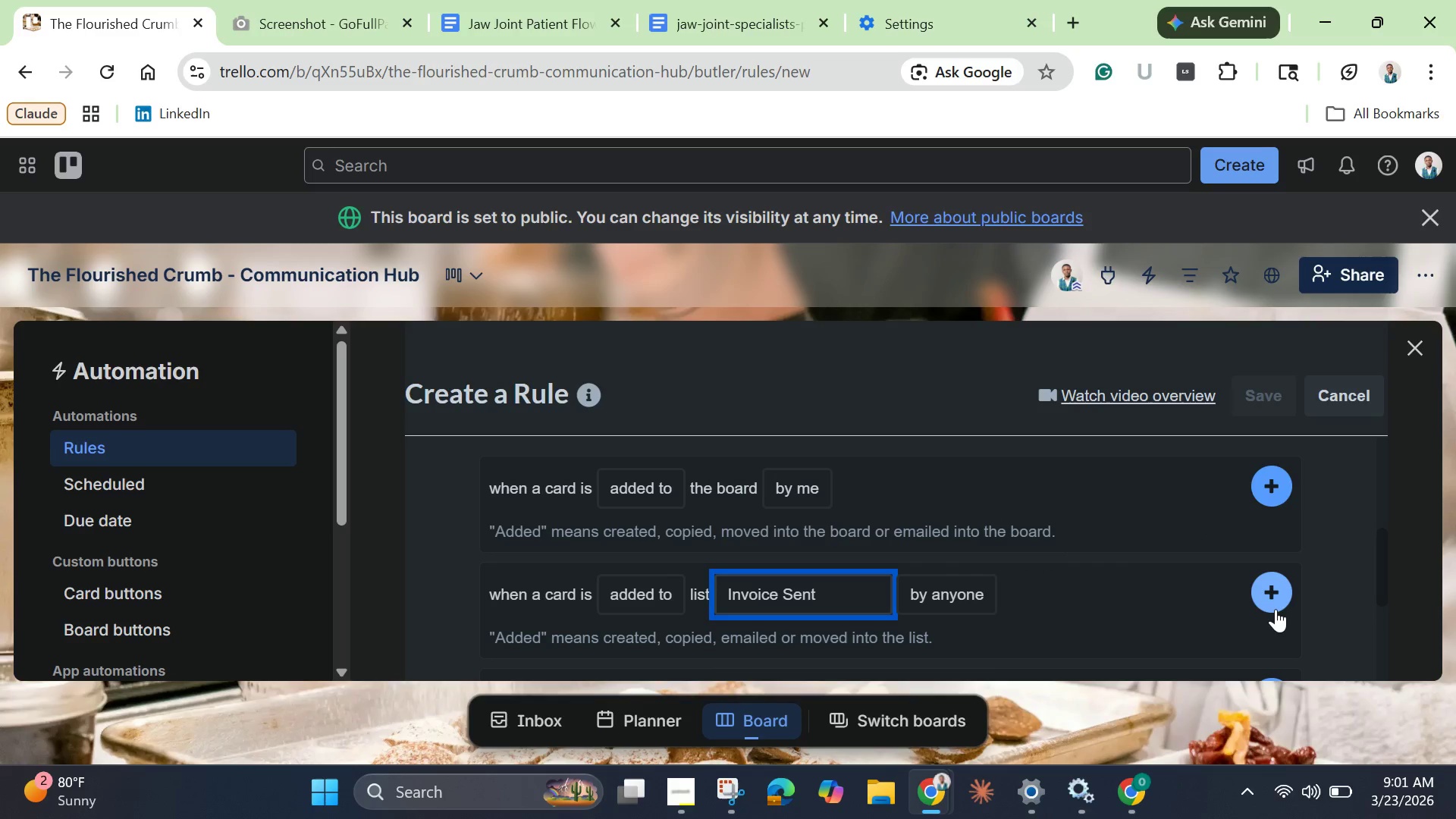 
left_click([1270, 595])
 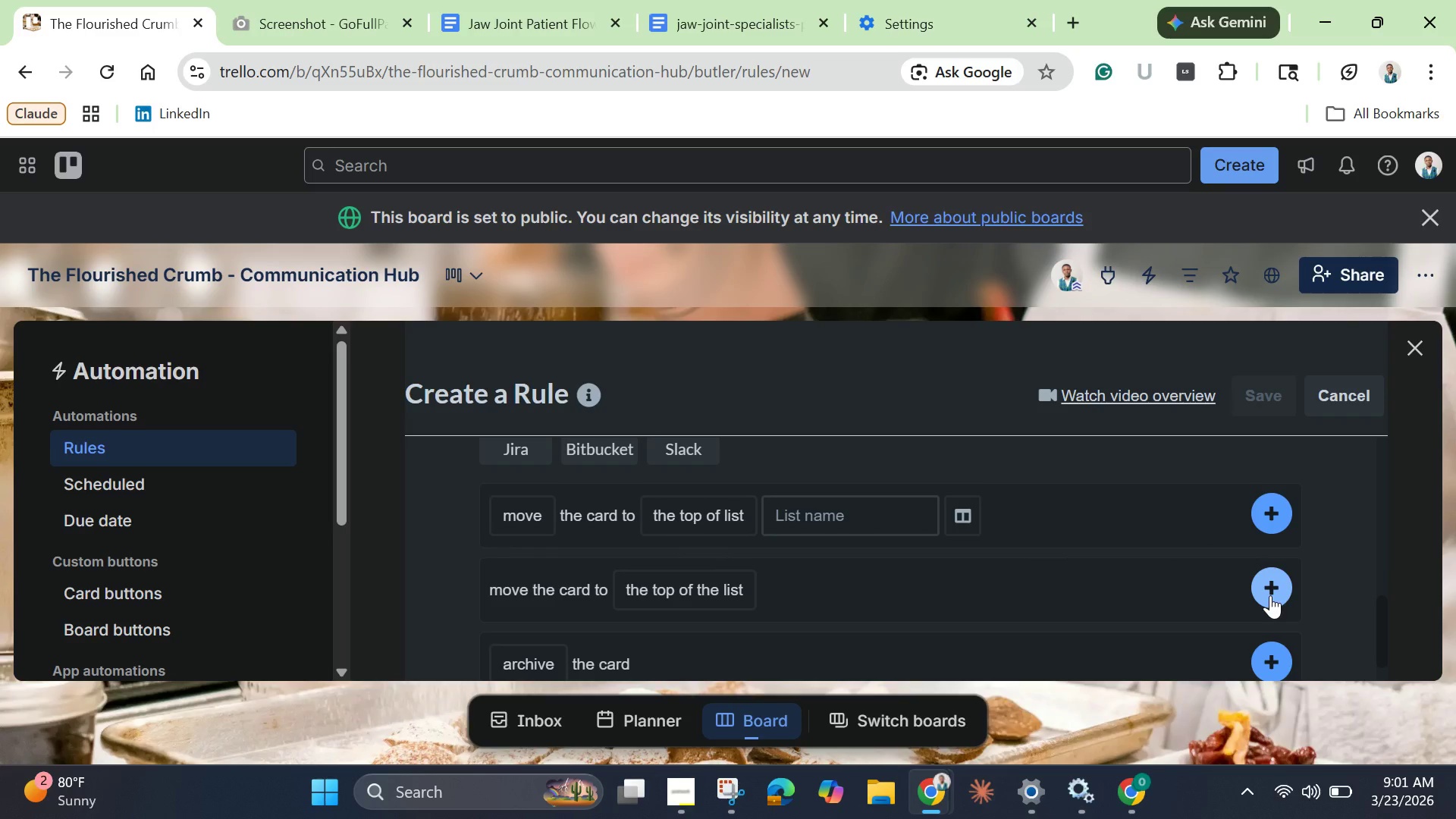 
wait(9.88)
 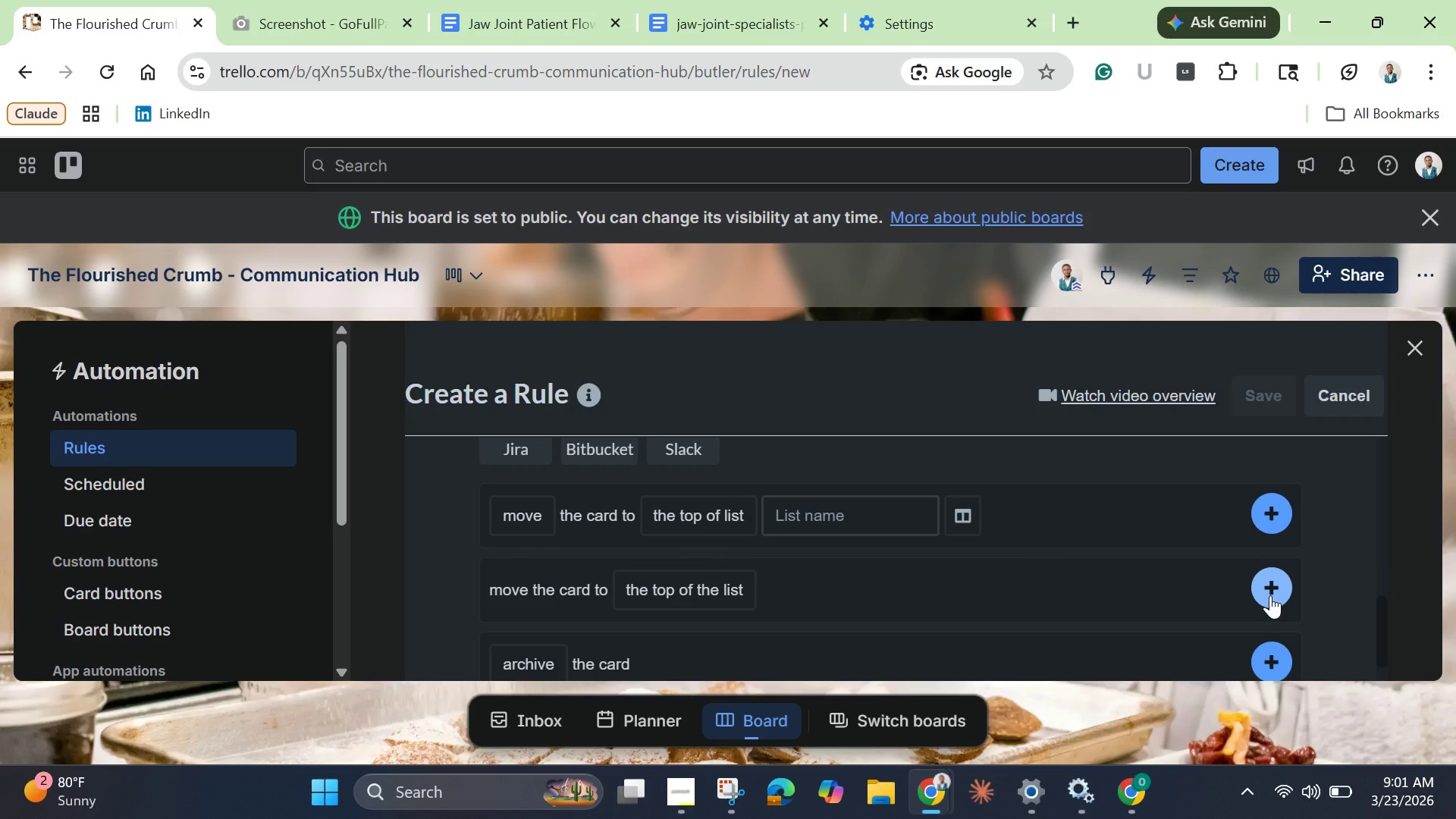 
scroll: coordinate [654, 554], scroll_direction: up, amount: 3.0
 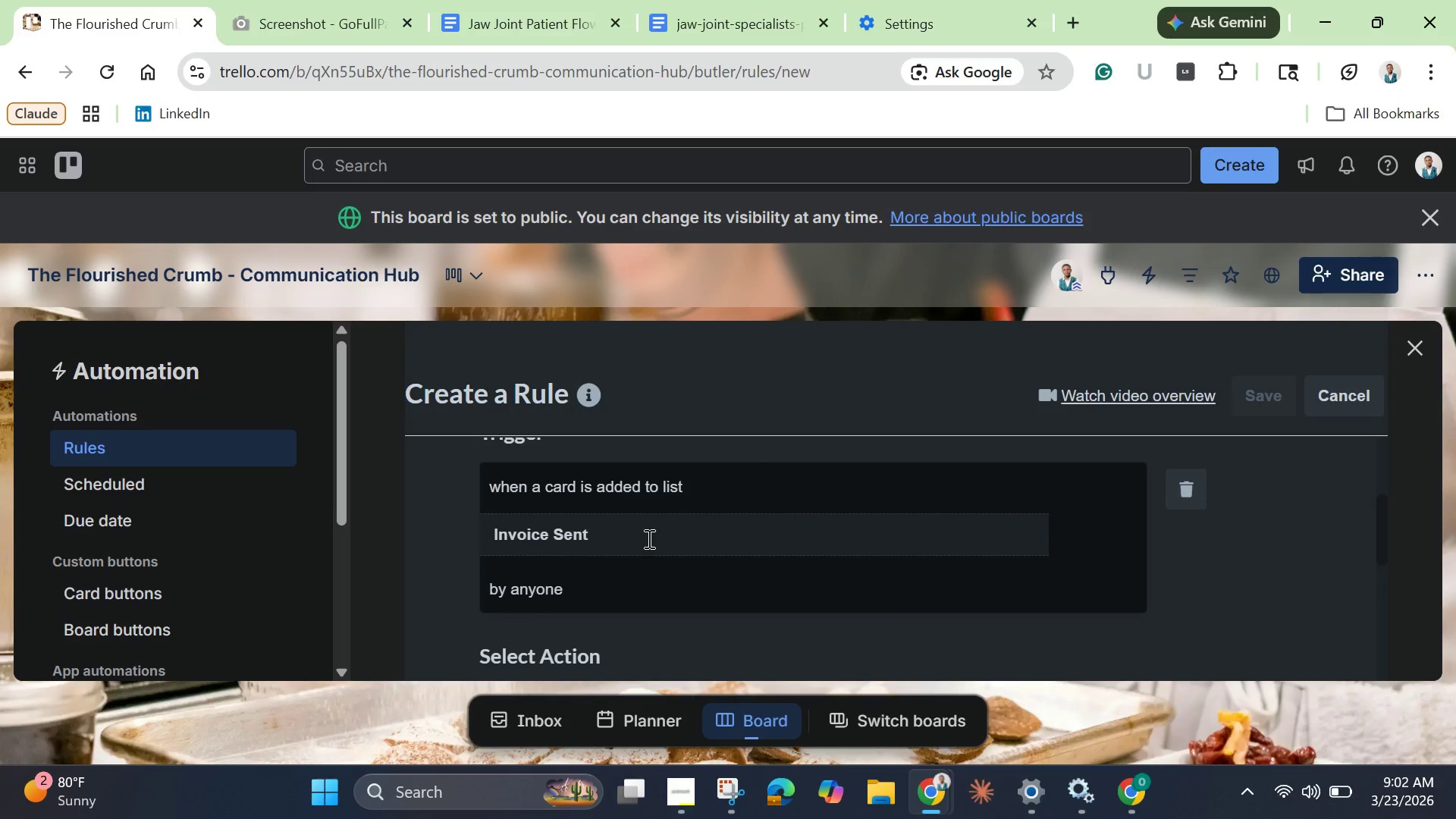 
scroll: coordinate [648, 538], scroll_direction: down, amount: 2.0
 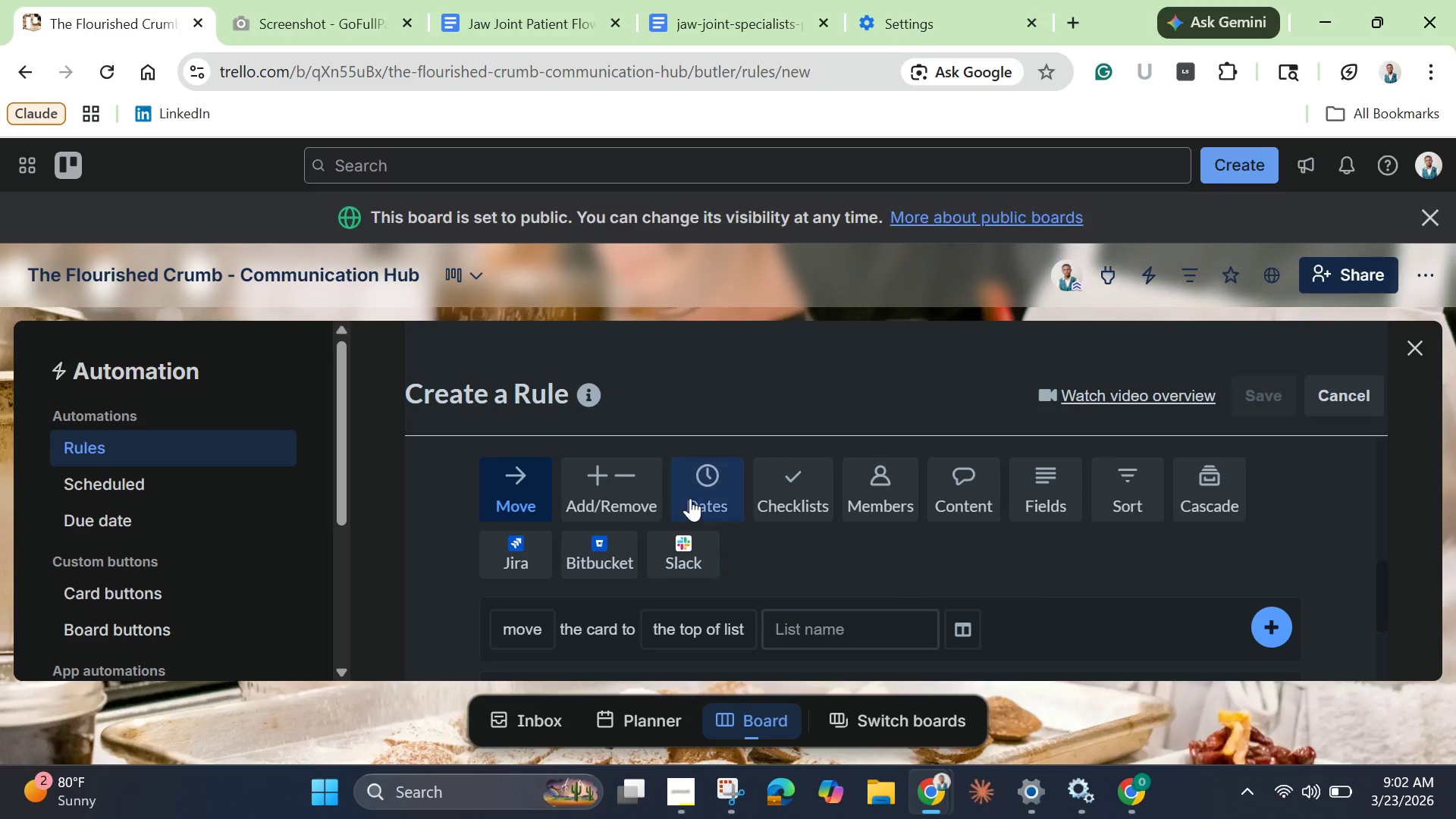 
left_click([696, 497])
 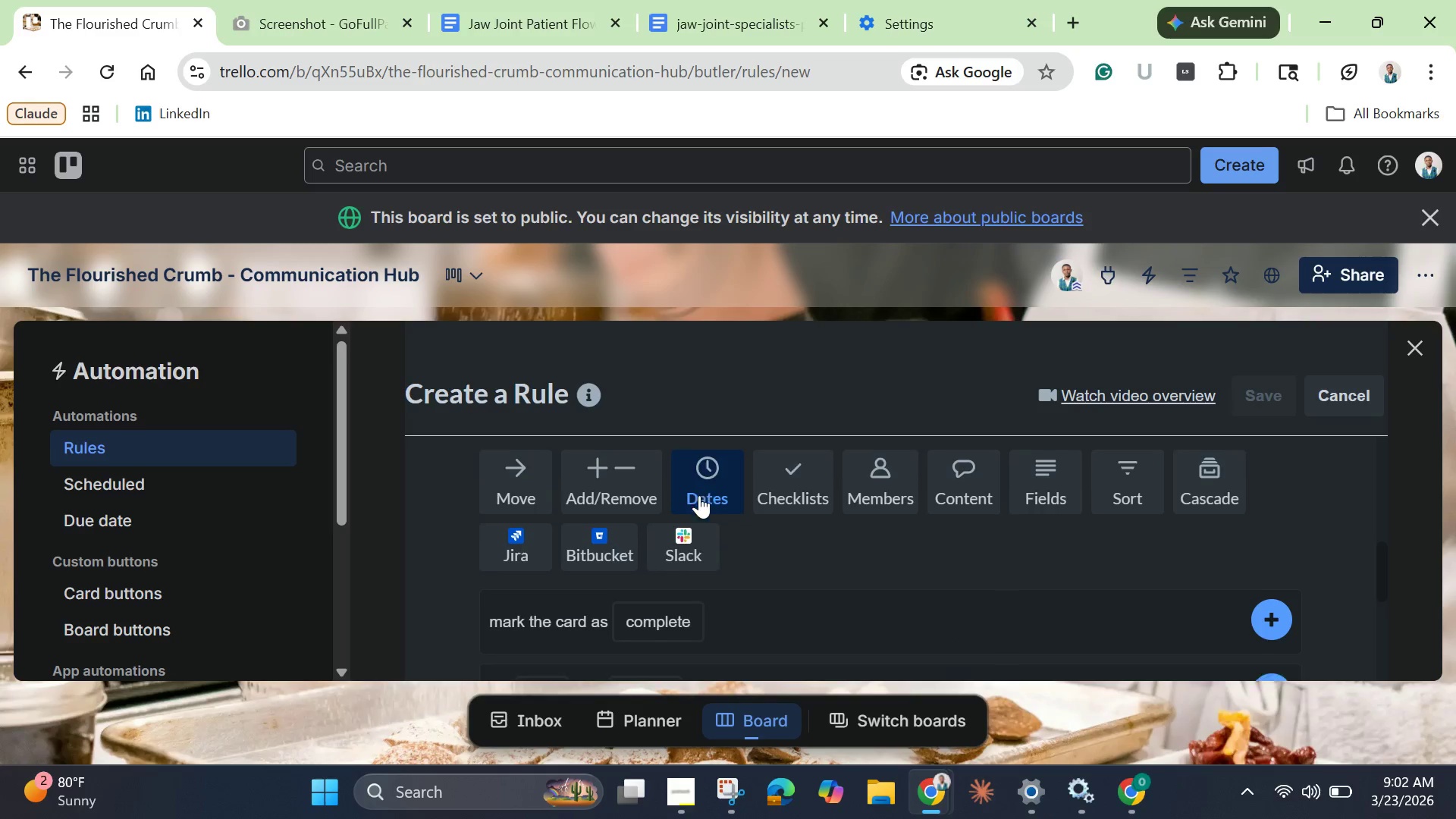 
scroll: coordinate [699, 495], scroll_direction: down, amount: 2.0
 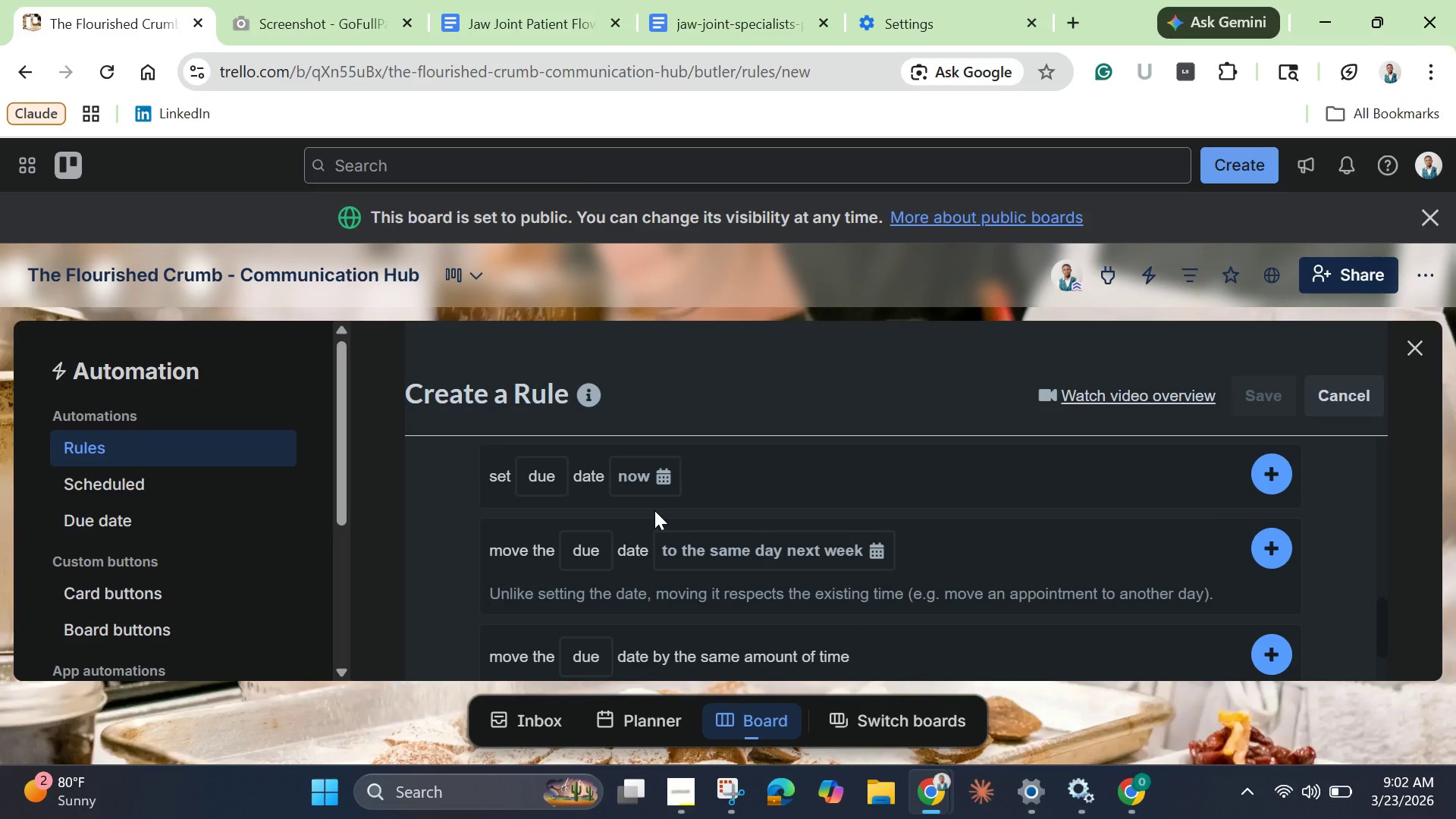 
scroll: coordinate [656, 510], scroll_direction: up, amount: 1.0
 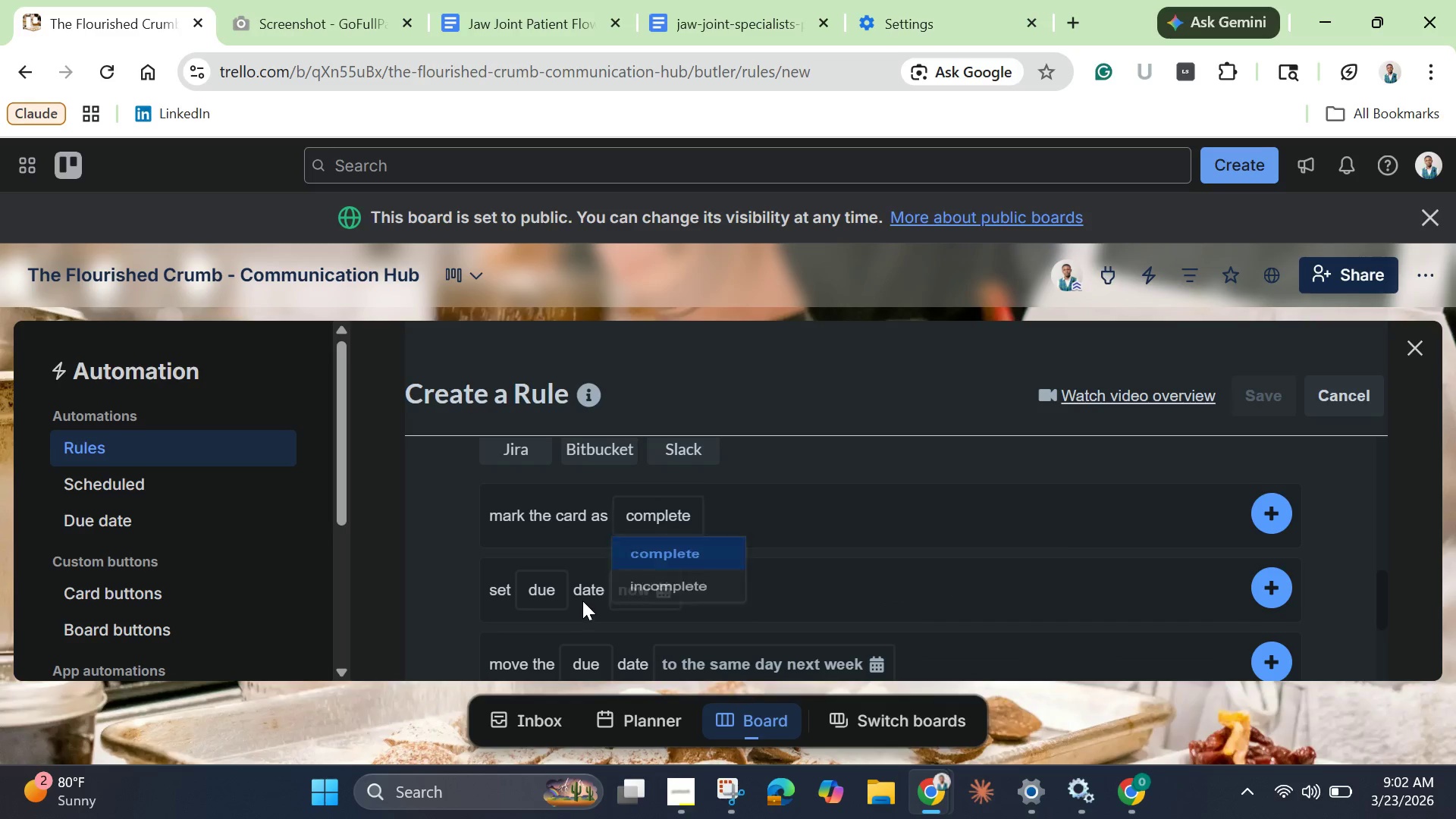 
left_click([639, 594])
 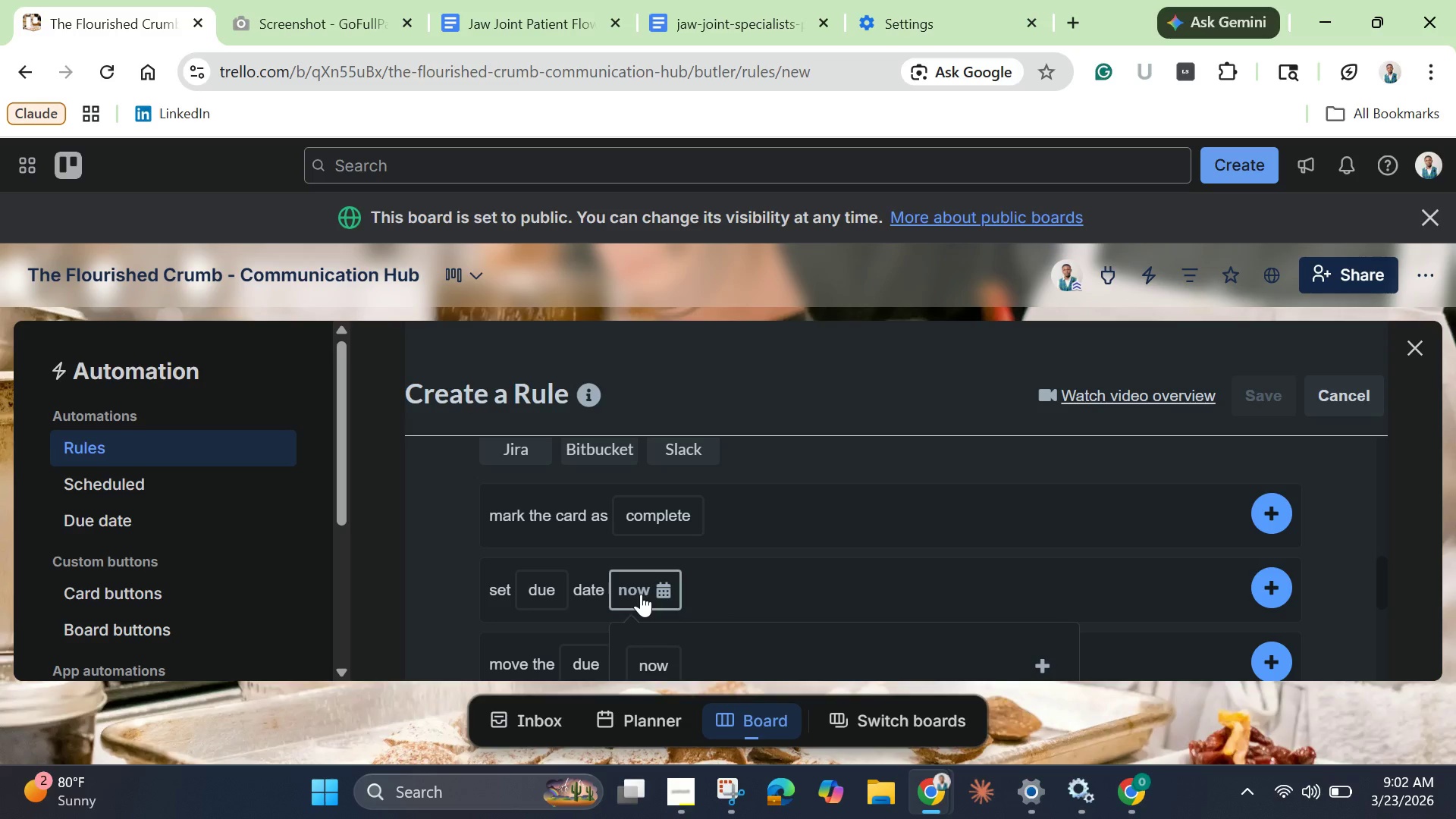 
scroll: coordinate [641, 594], scroll_direction: down, amount: 1.0
 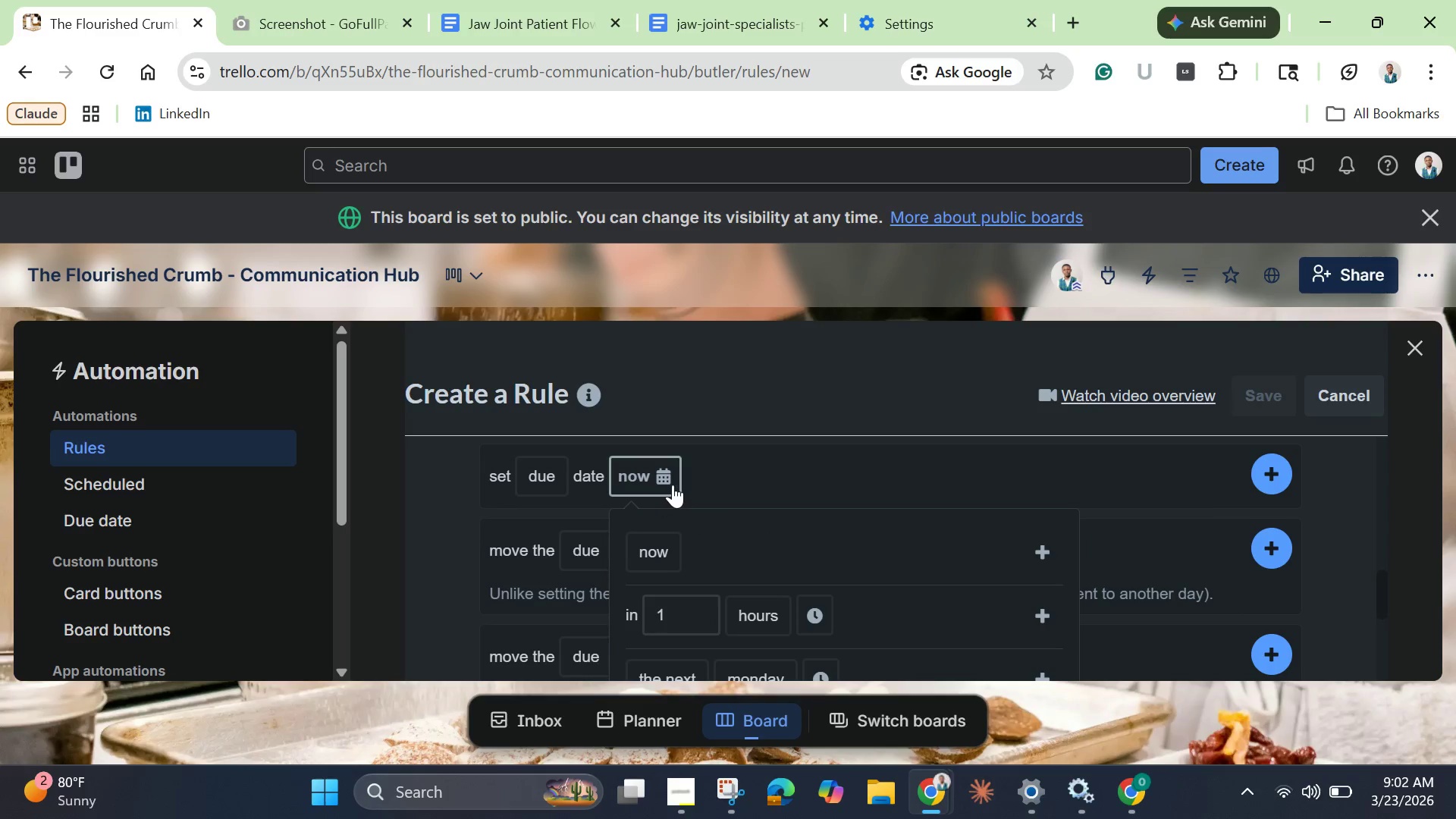 
left_click([668, 480])
 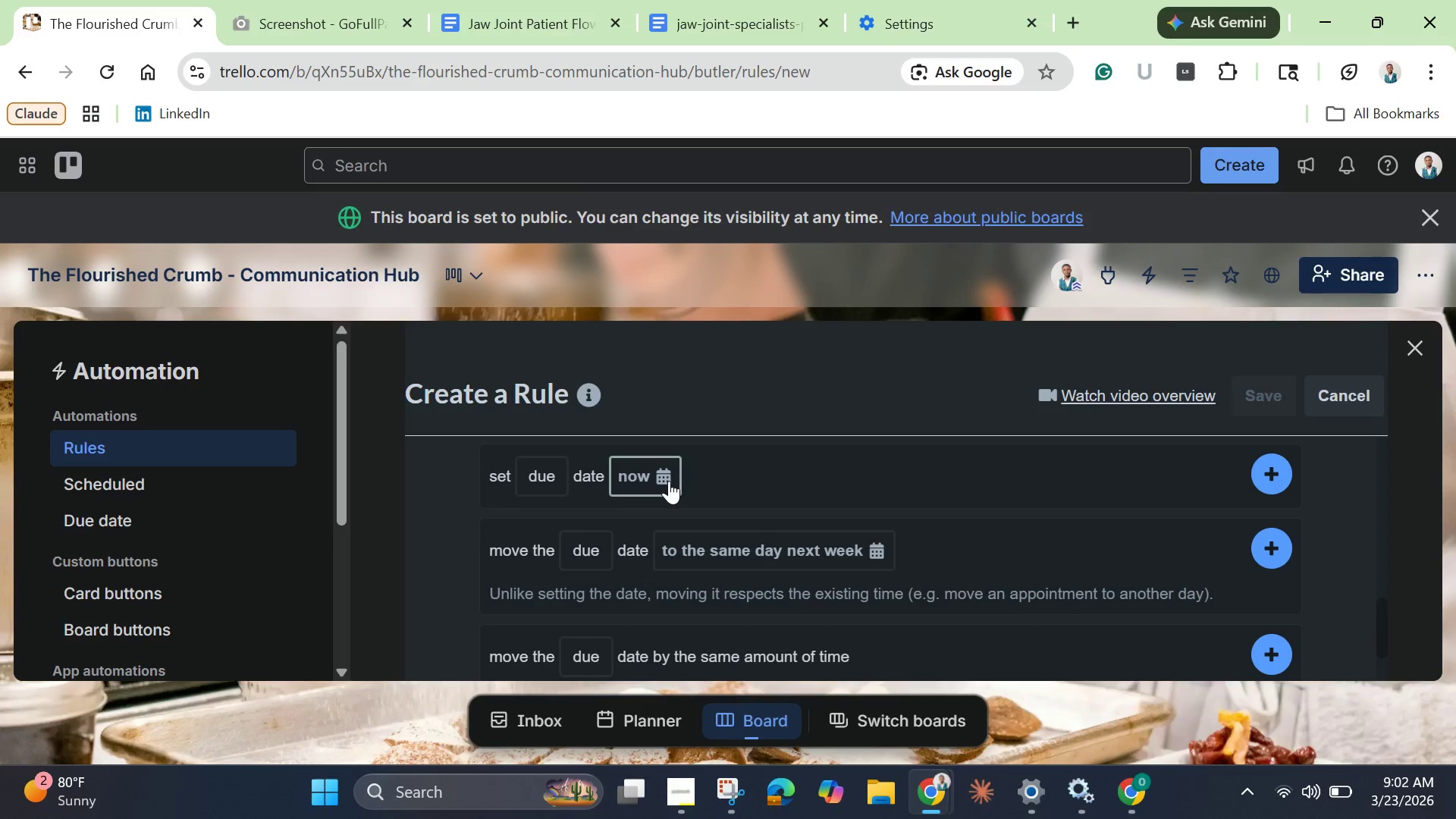 
left_click([669, 481])
 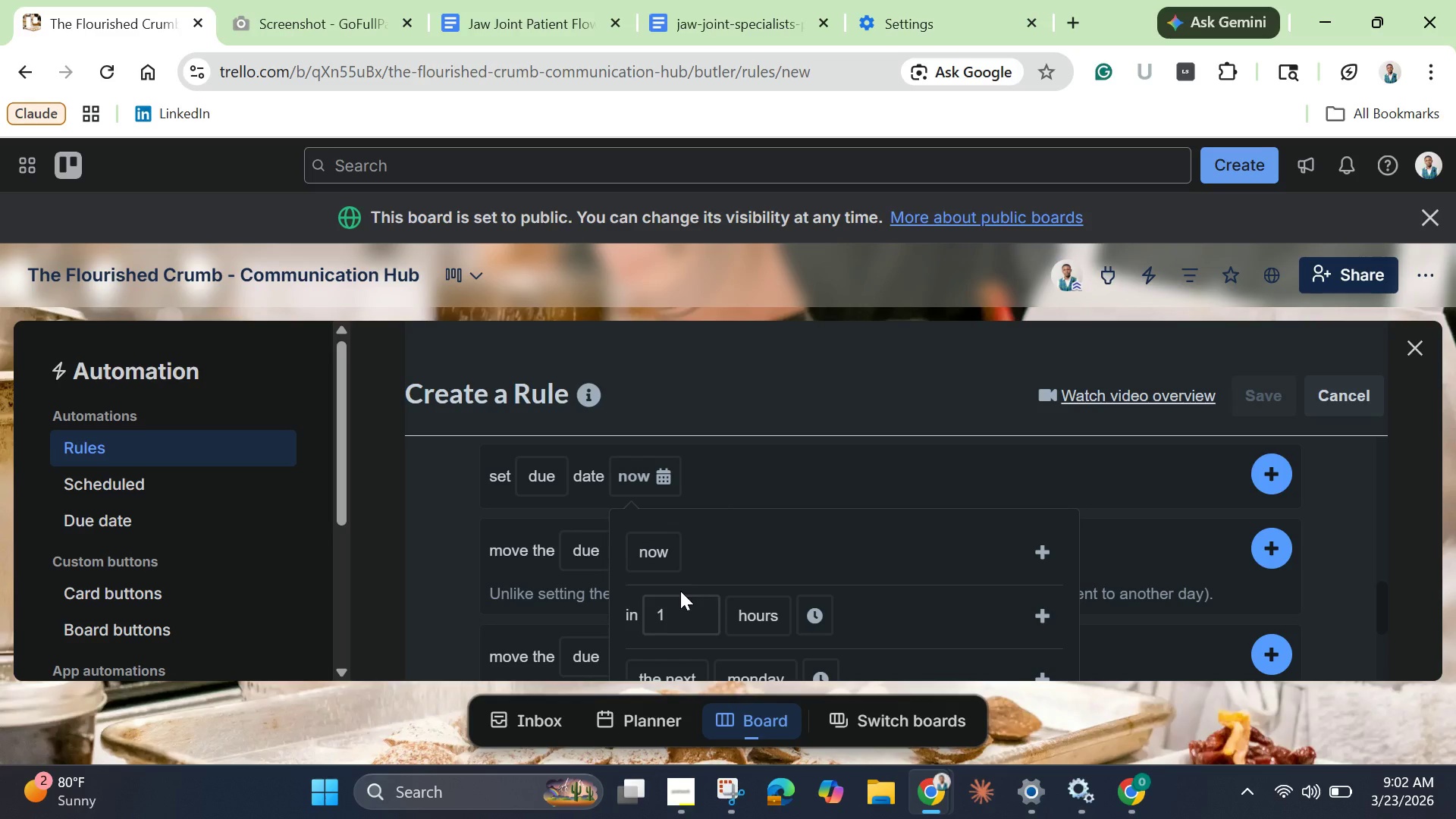 
scroll: coordinate [682, 596], scroll_direction: down, amount: 1.0
 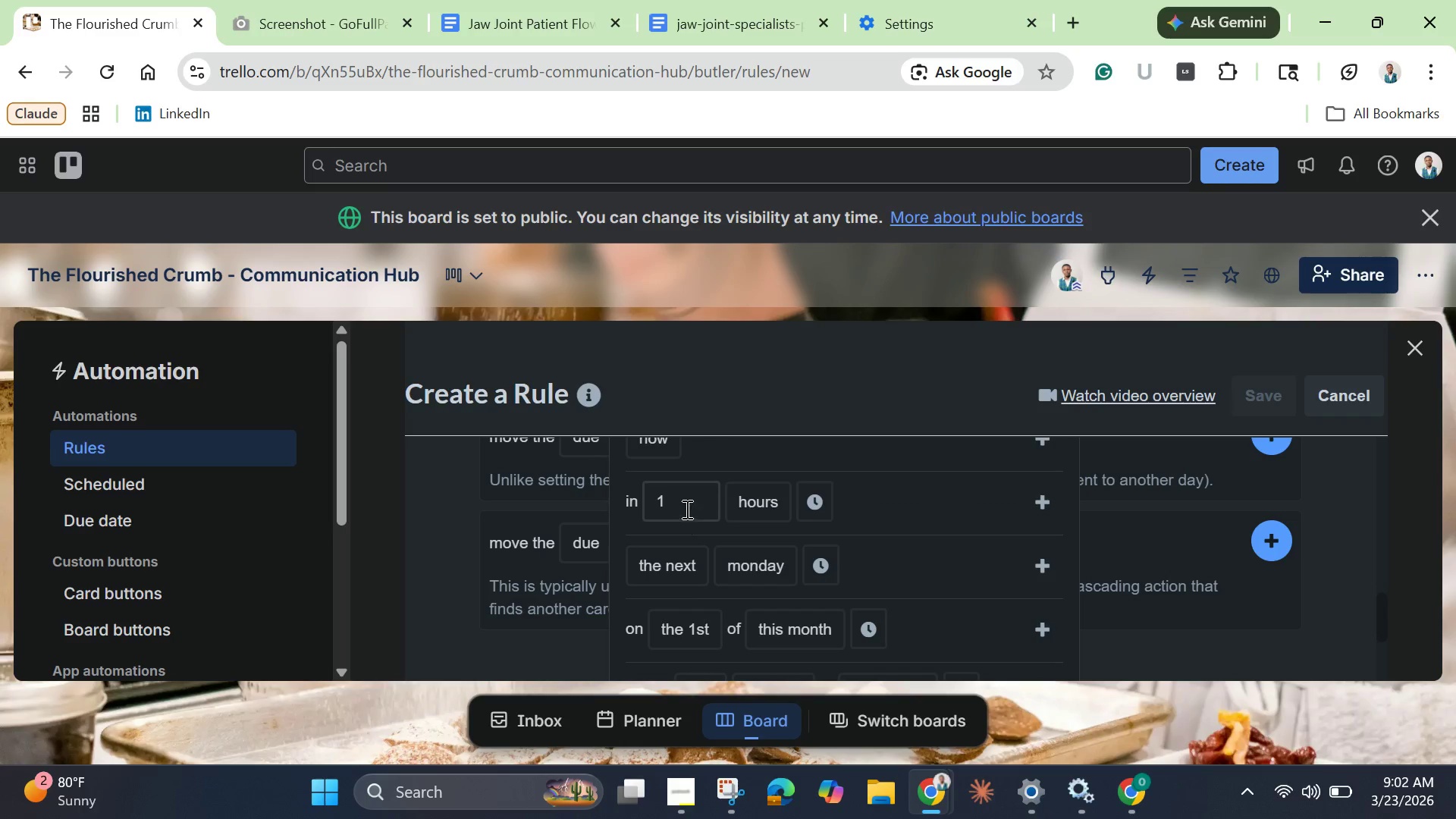 
left_click([687, 504])
 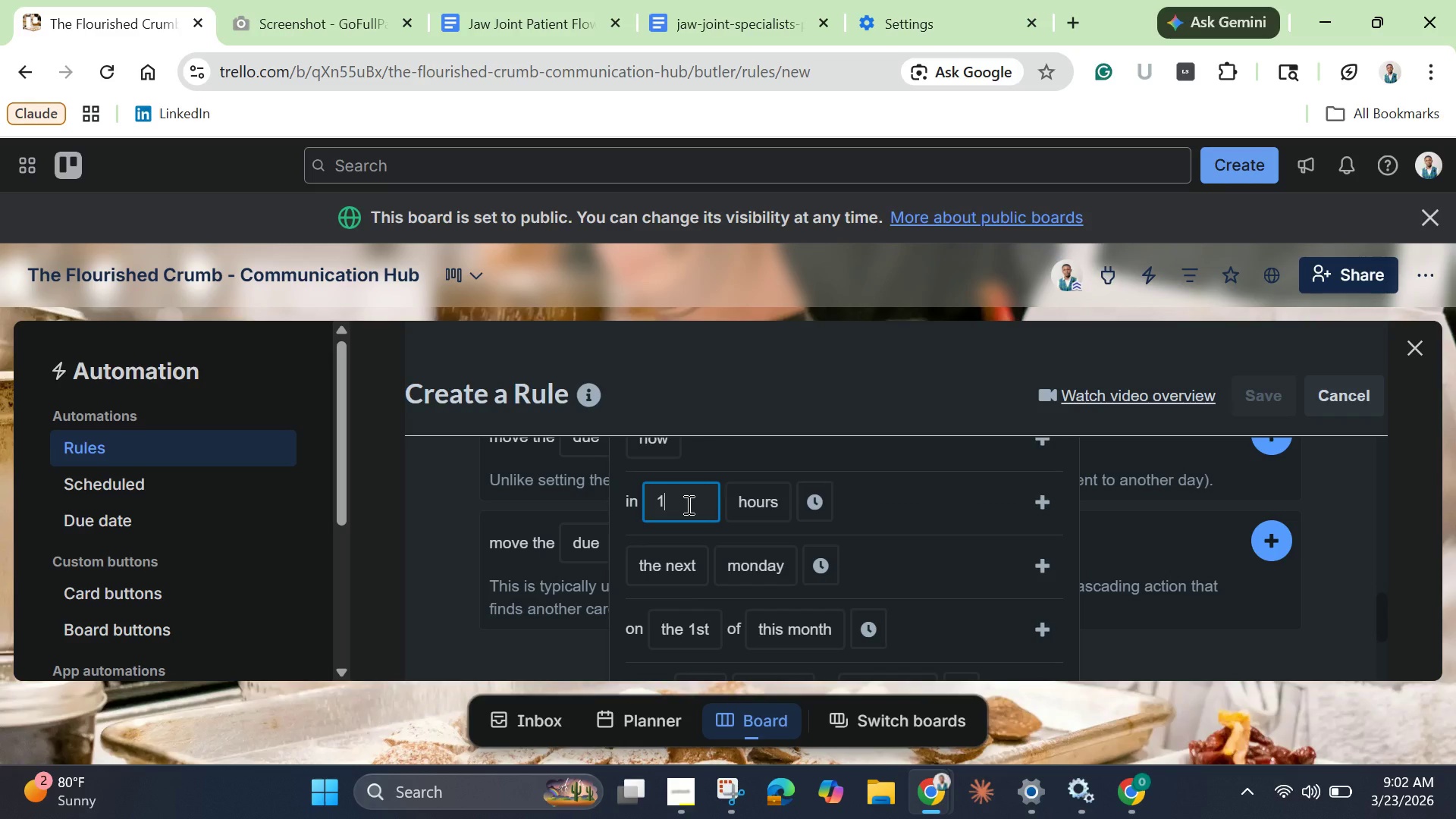 
key(Backspace)
type(48)
 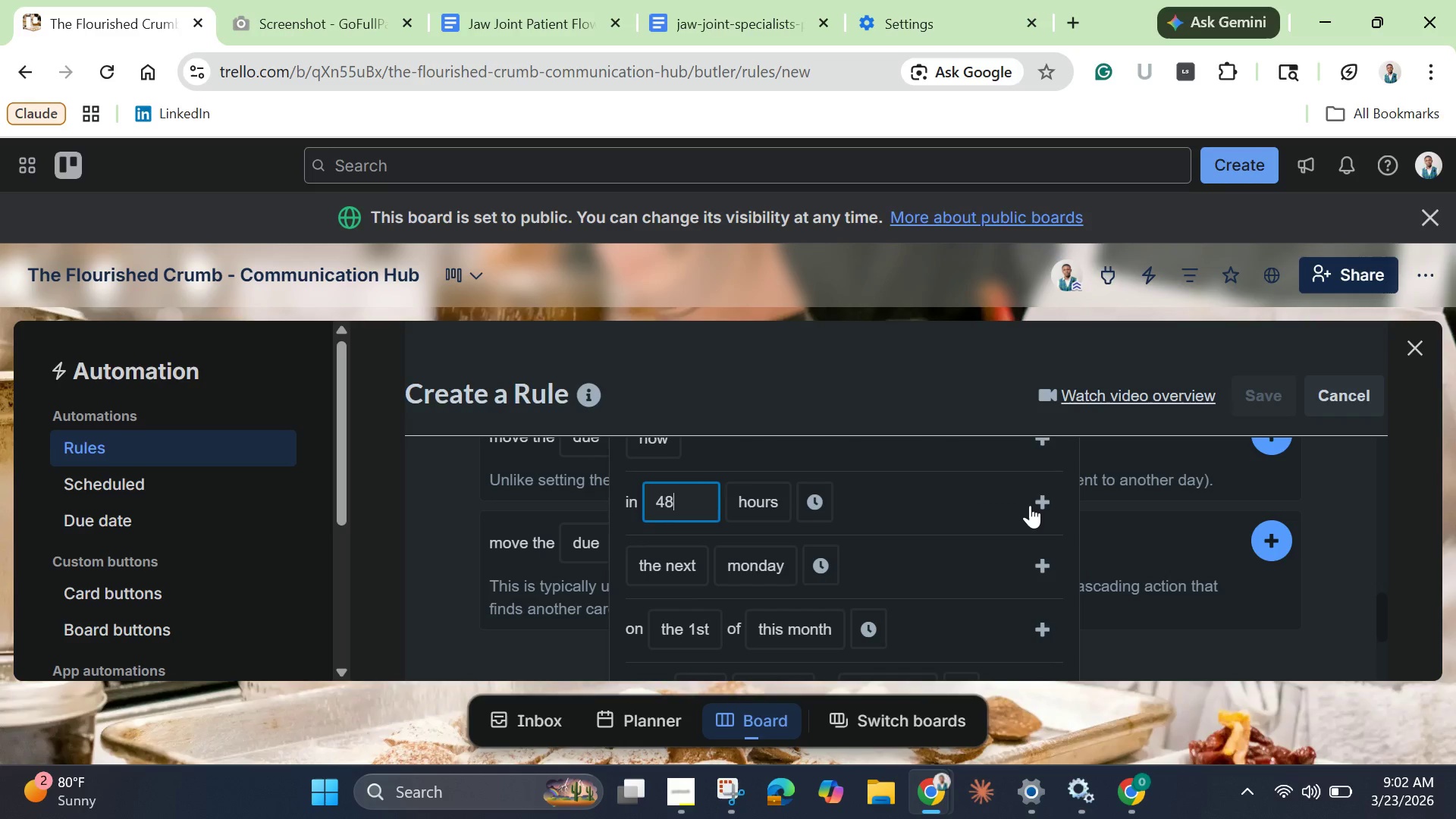 
left_click([1043, 502])
 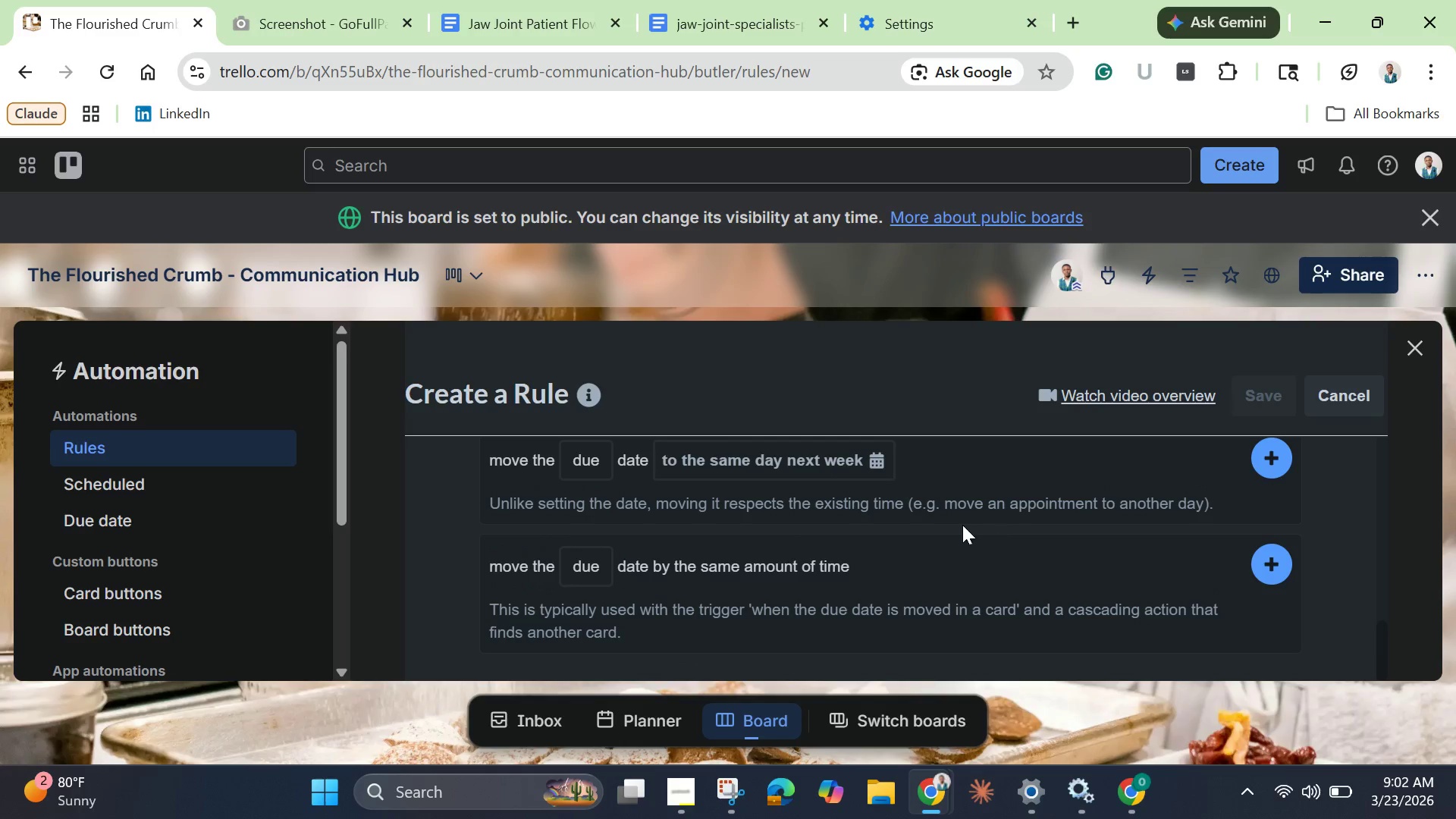 
scroll: coordinate [961, 524], scroll_direction: up, amount: 1.0
 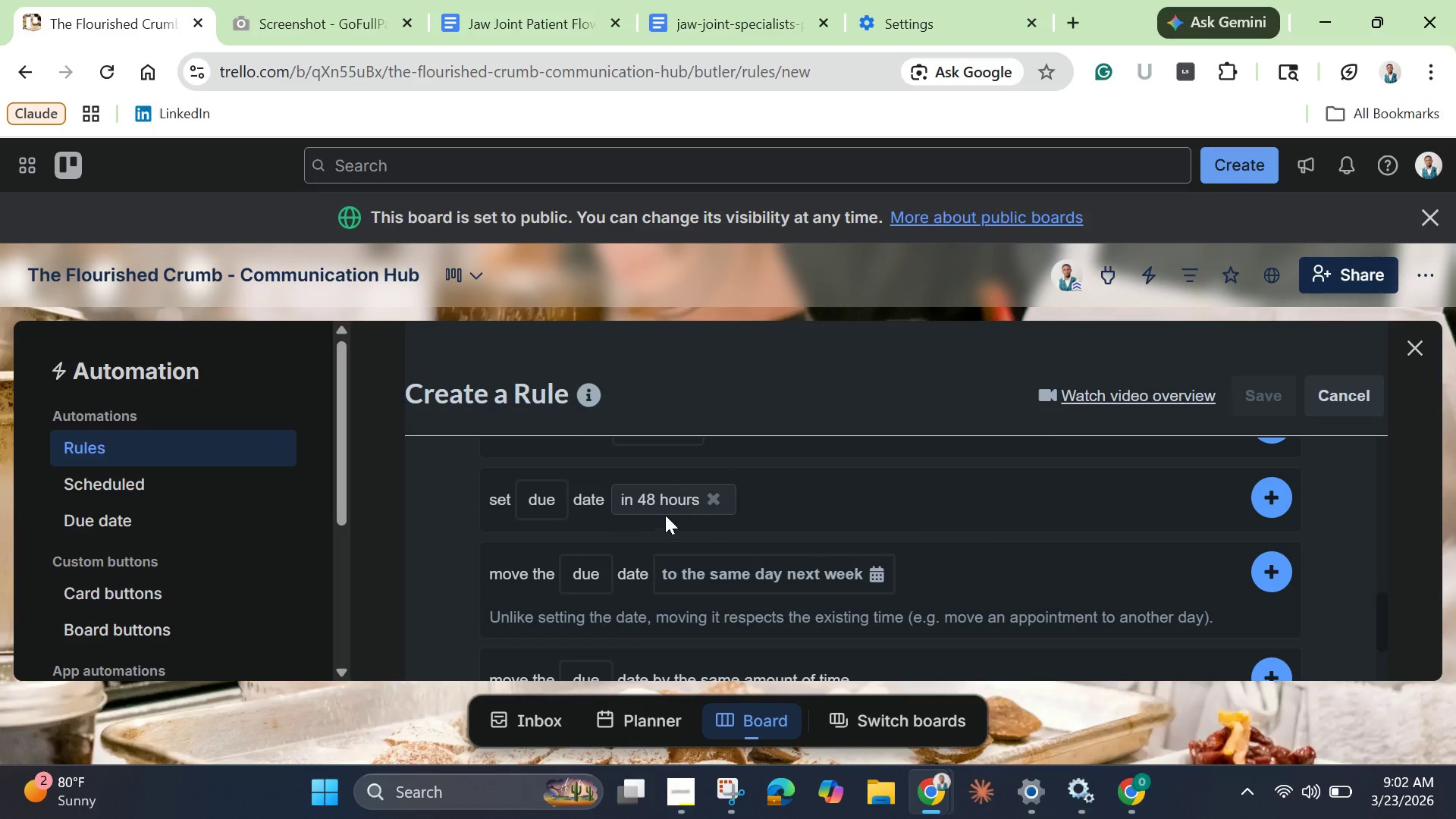 
left_click([1276, 494])
 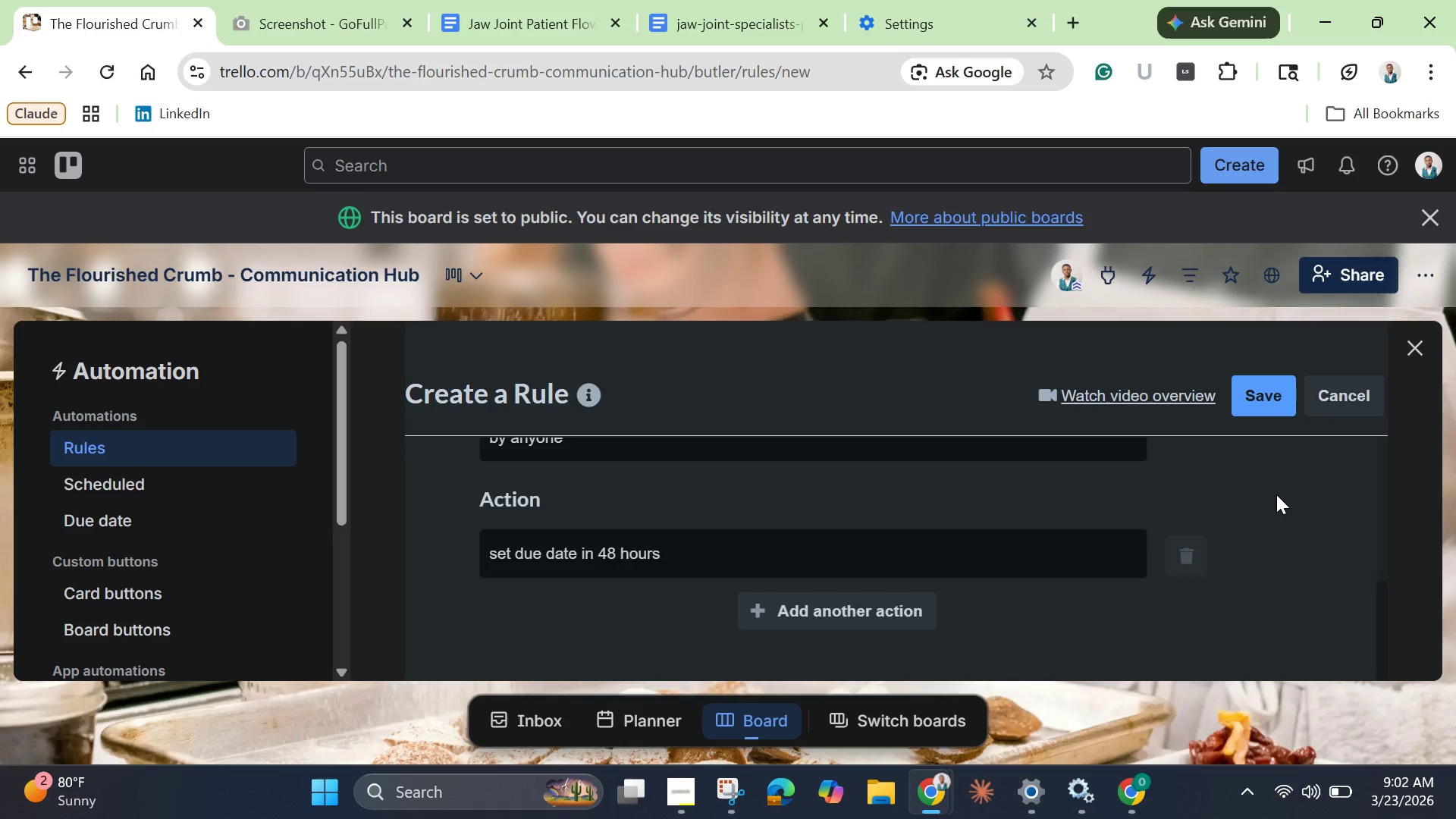 
wait(7.17)
 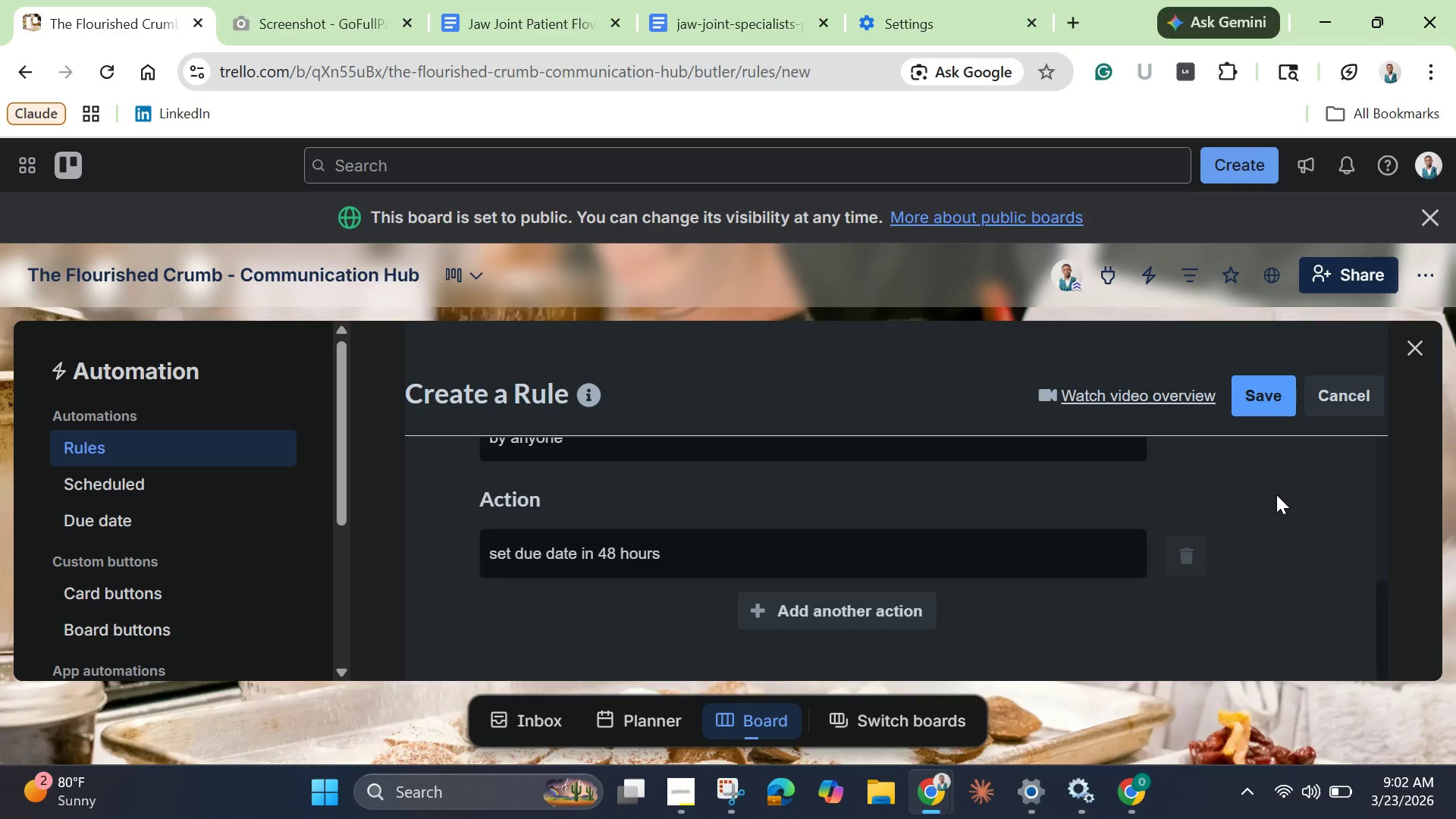 
scroll: coordinate [1101, 521], scroll_direction: up, amount: 2.0
 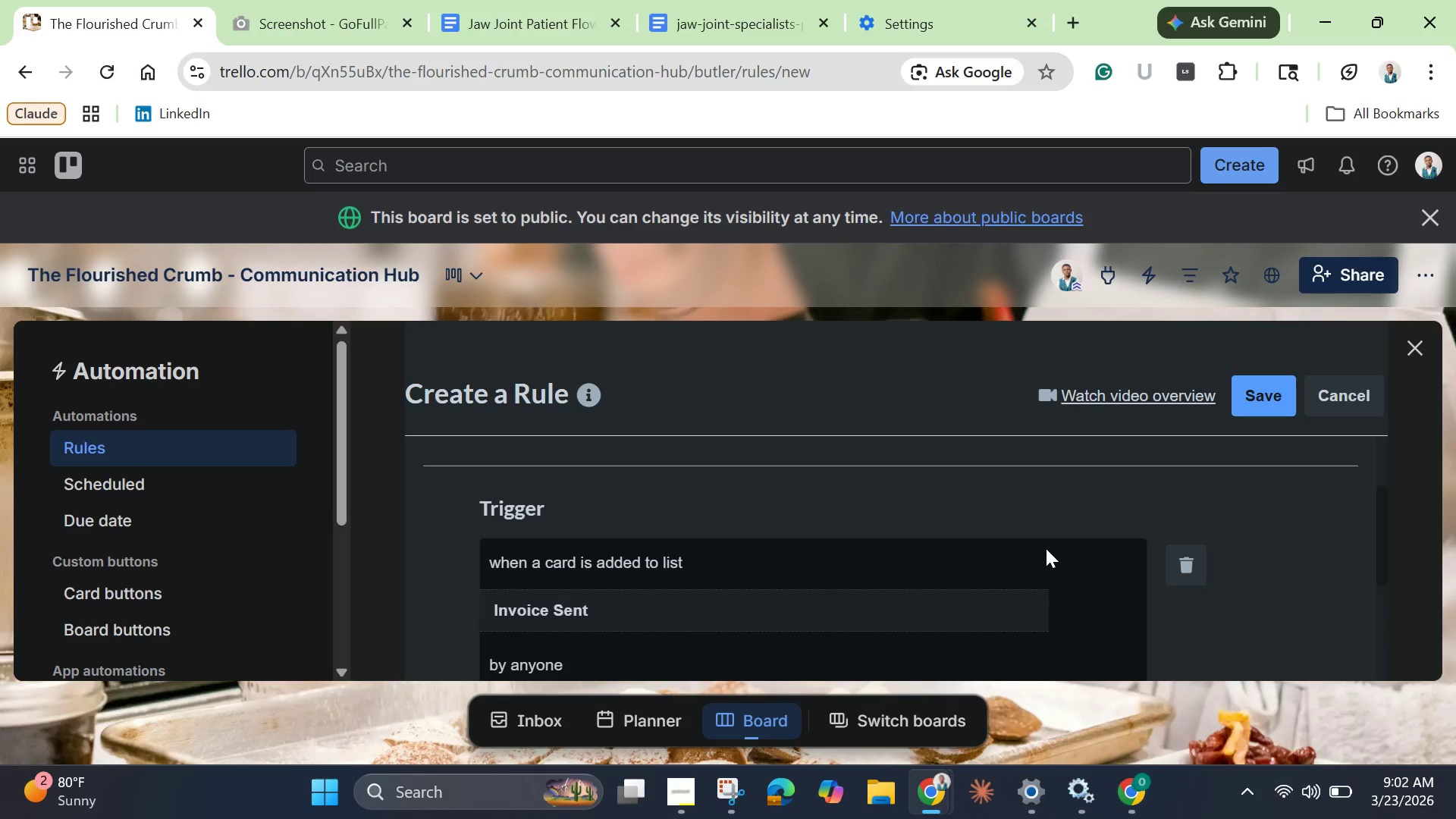 
scroll: coordinate [1046, 551], scroll_direction: down, amount: 2.0
 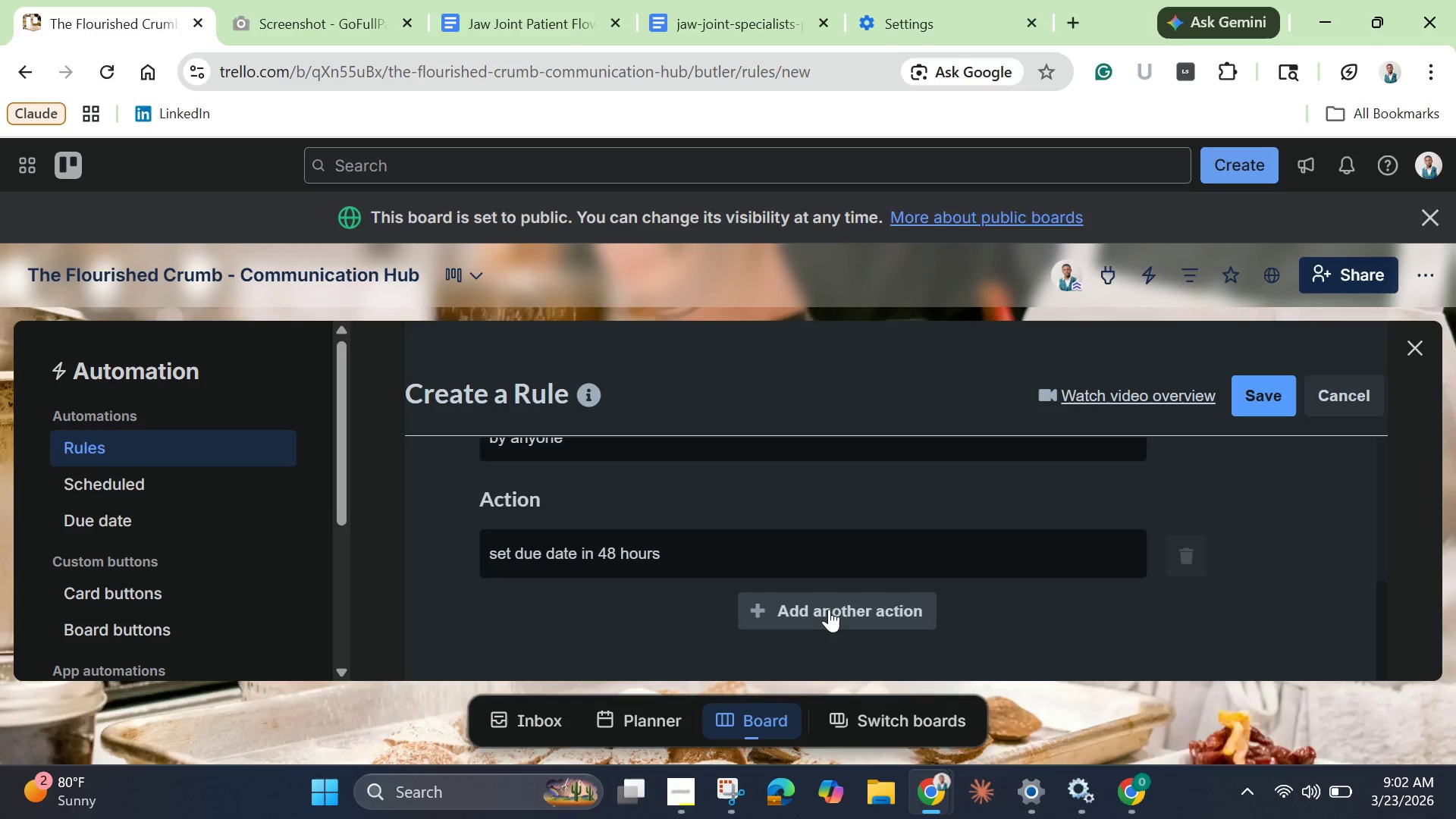 
left_click([827, 610])
 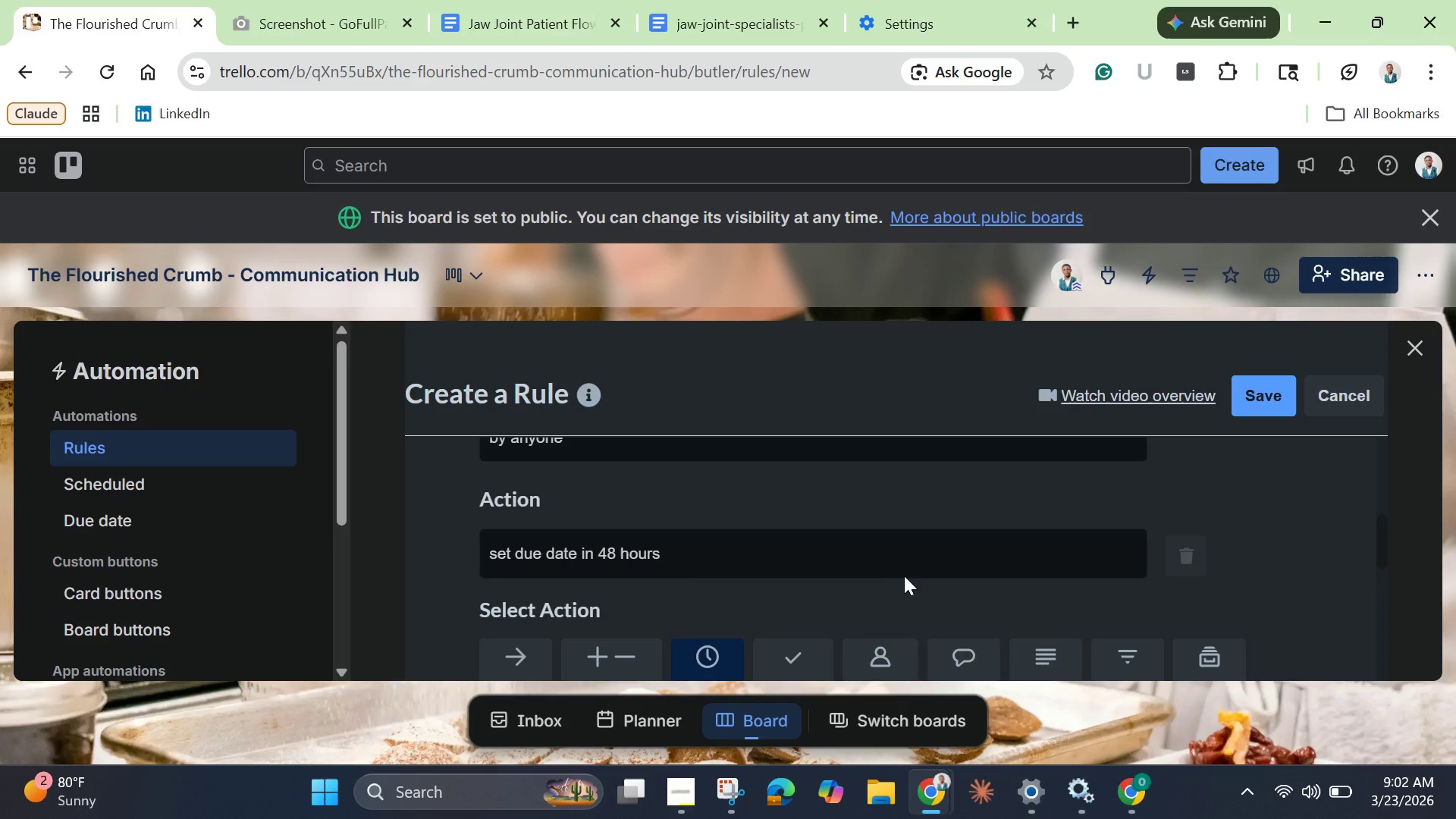 
scroll: coordinate [905, 582], scroll_direction: down, amount: 1.0
 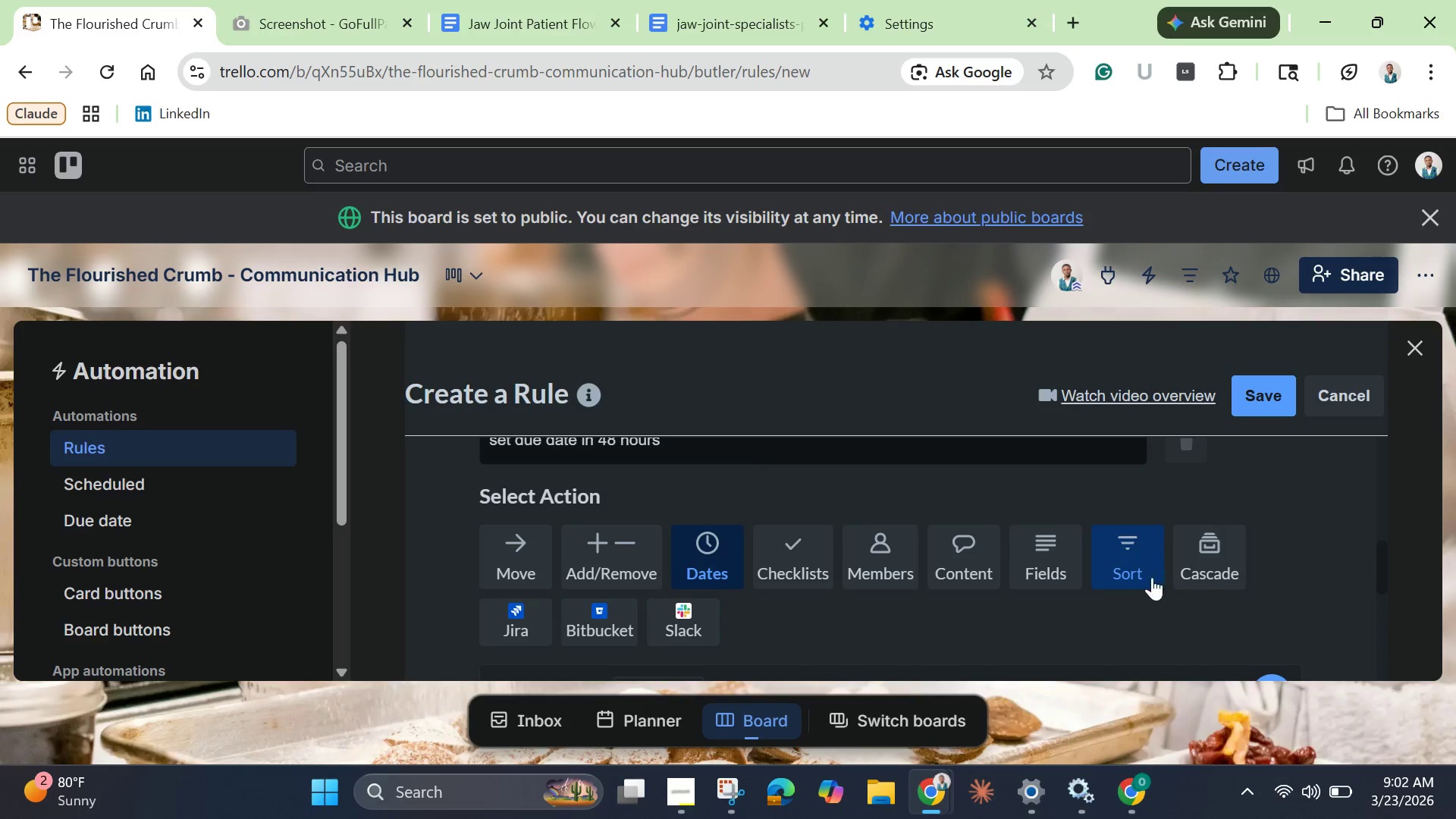 
left_click([981, 560])
 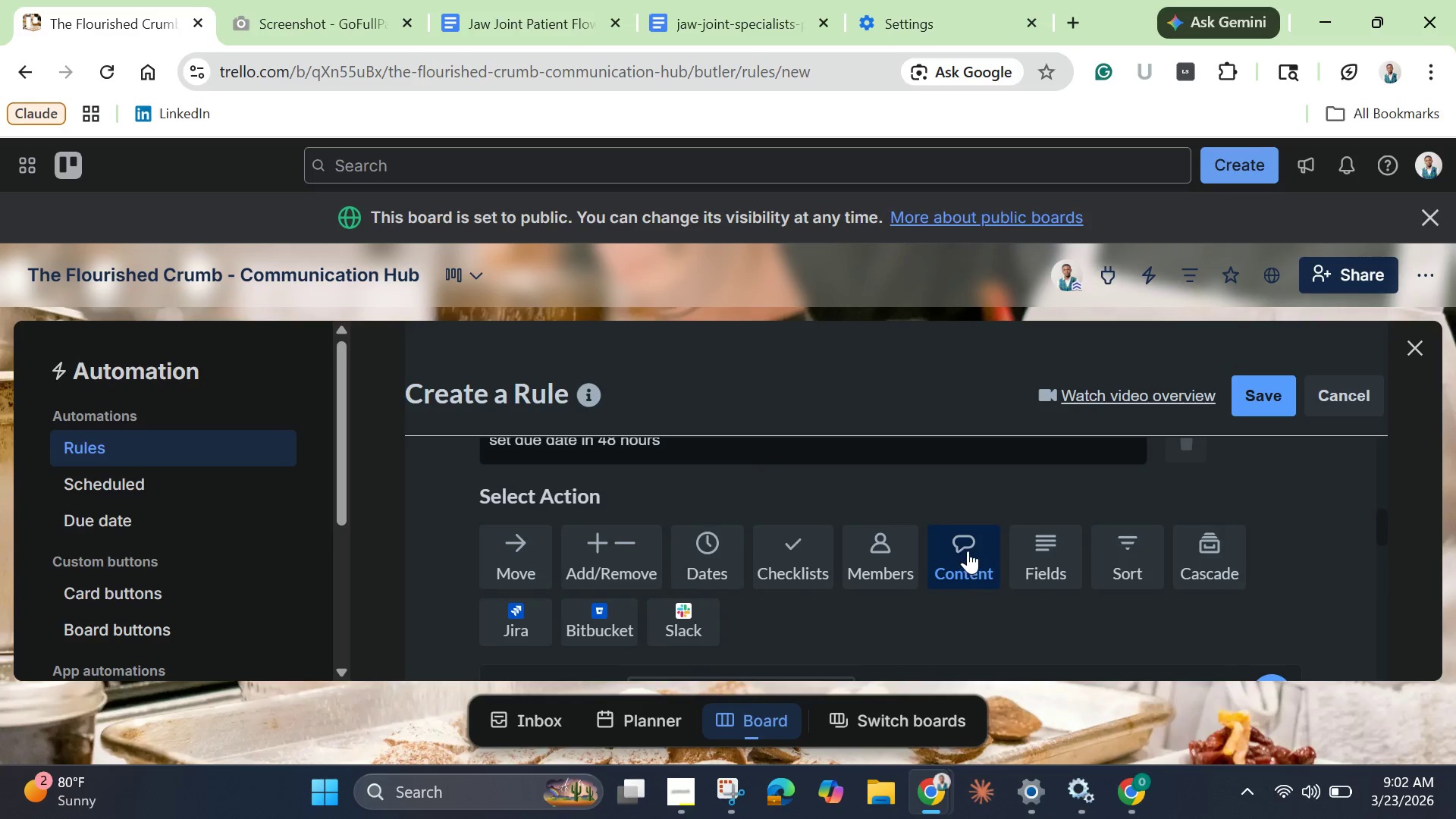 
scroll: coordinate [966, 551], scroll_direction: up, amount: 1.0
 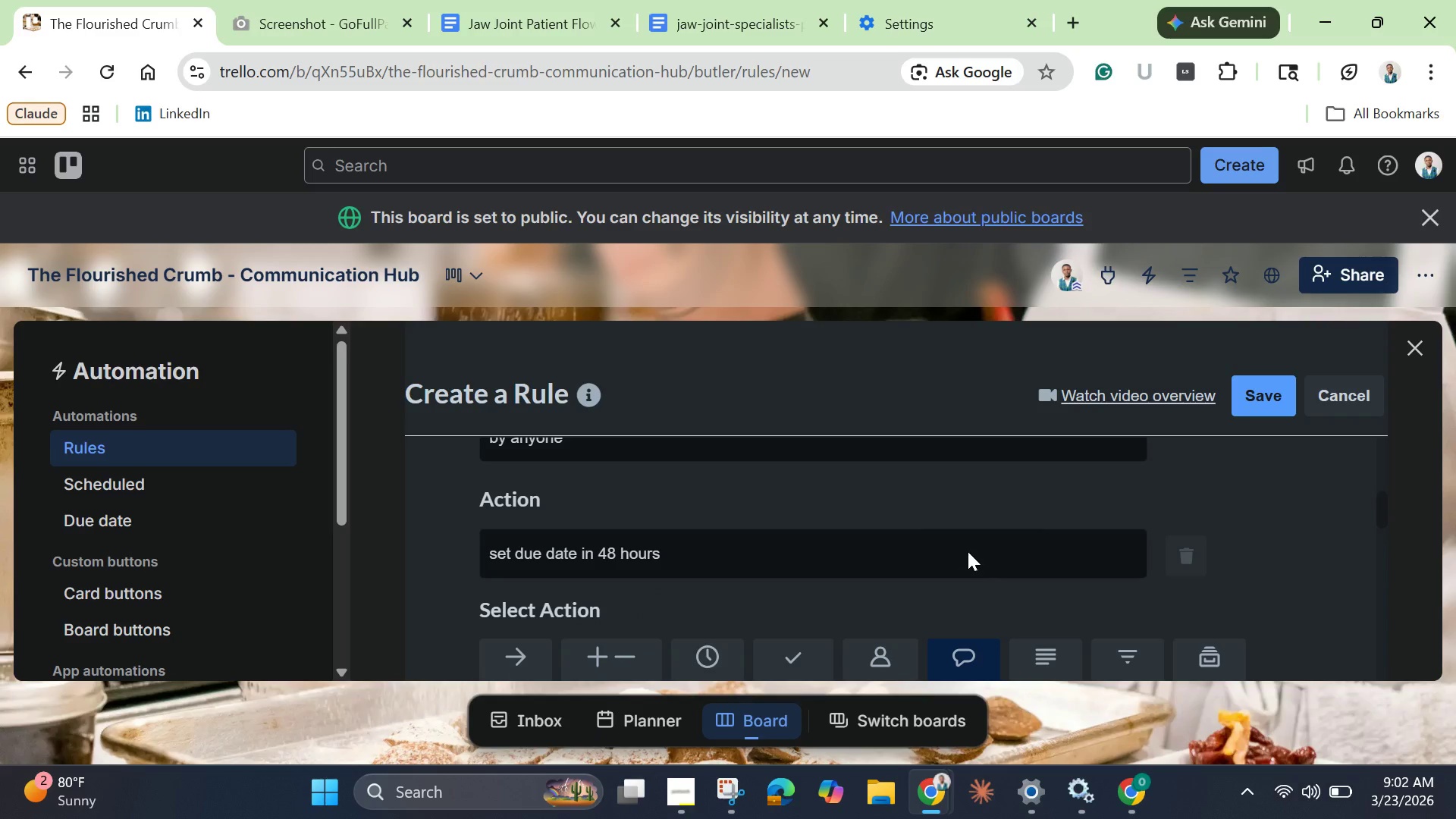 
scroll: coordinate [973, 531], scroll_direction: down, amount: 4.0
 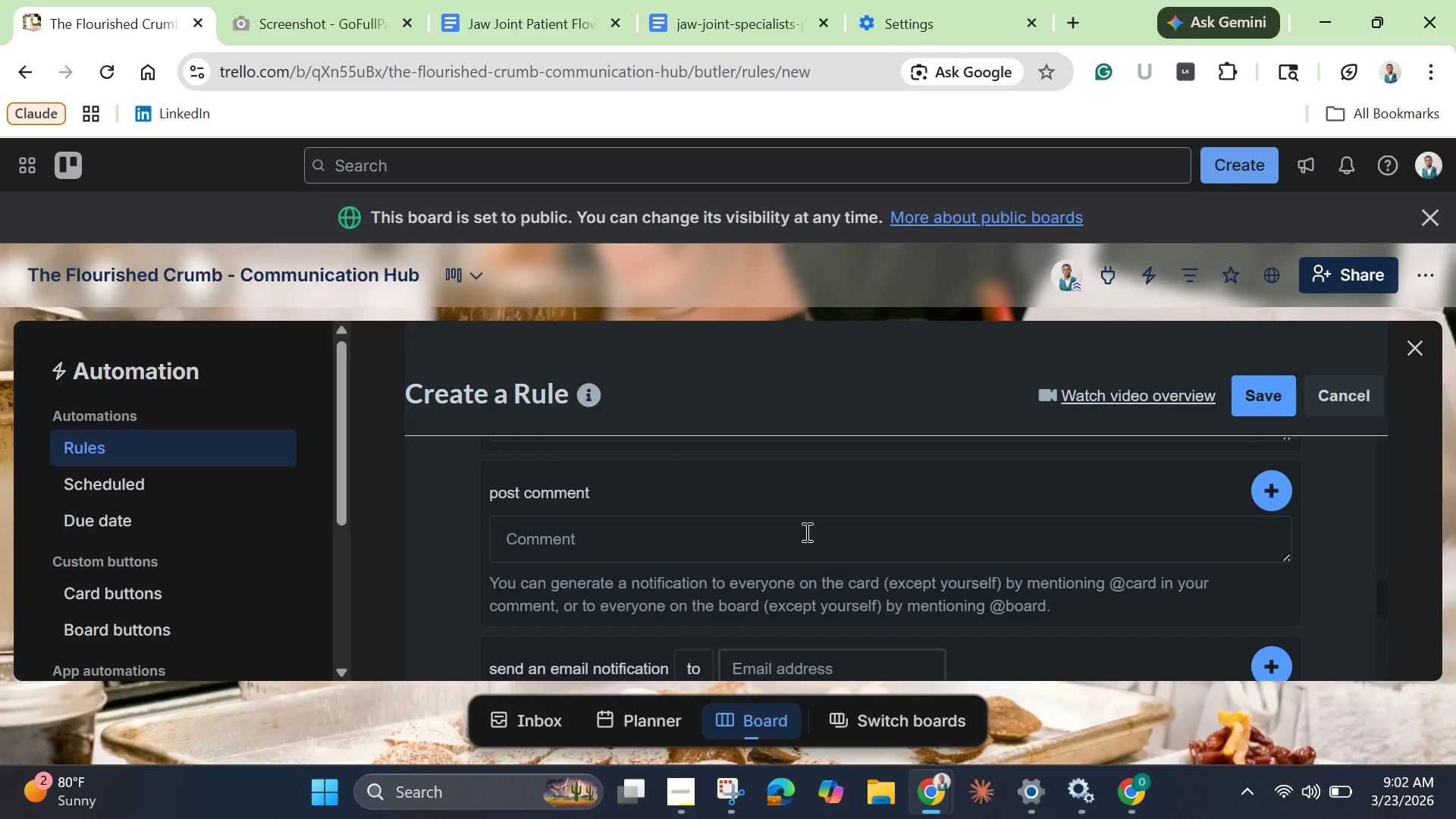 
left_click([805, 532])
 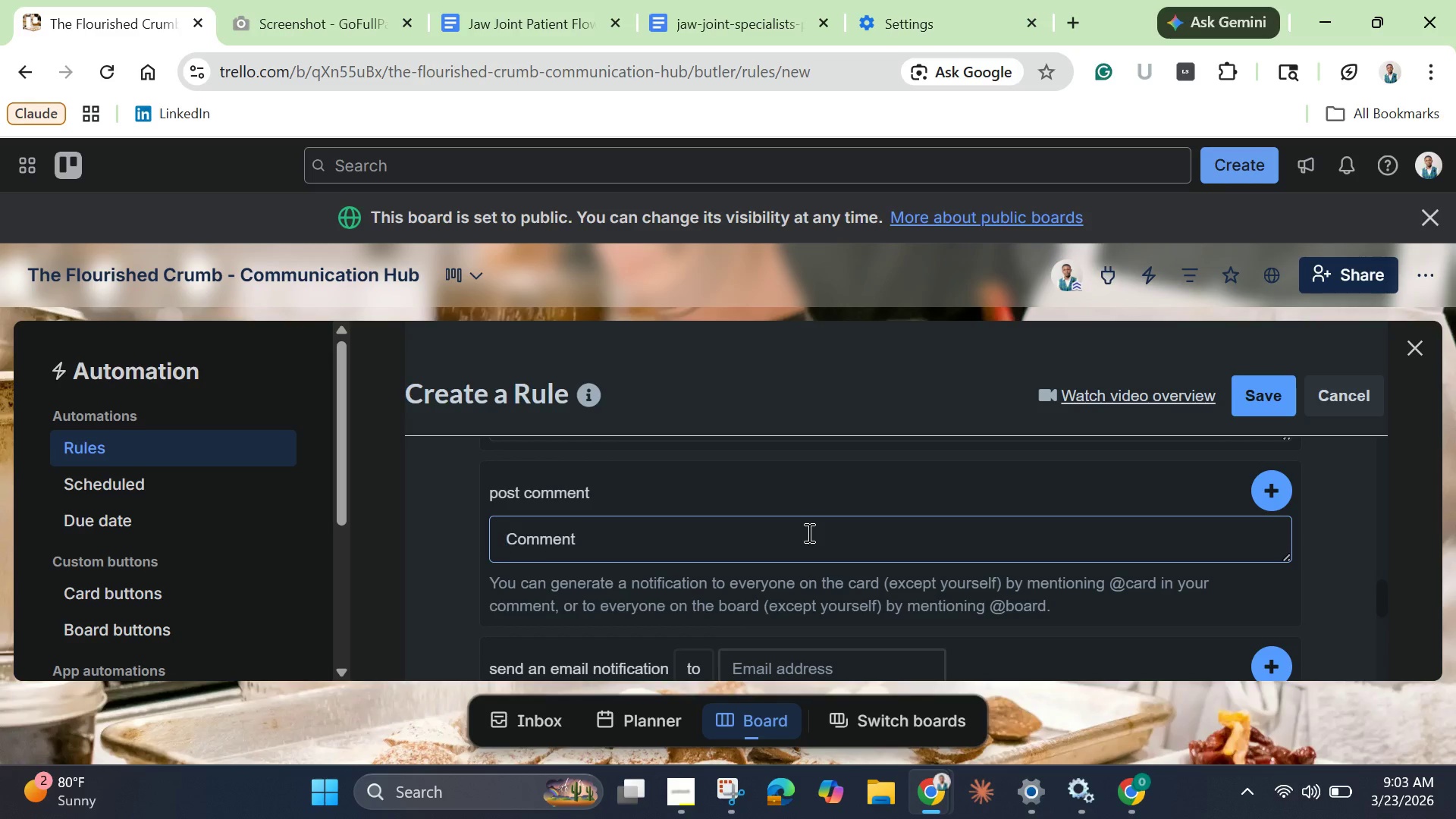 
wait(5.12)
 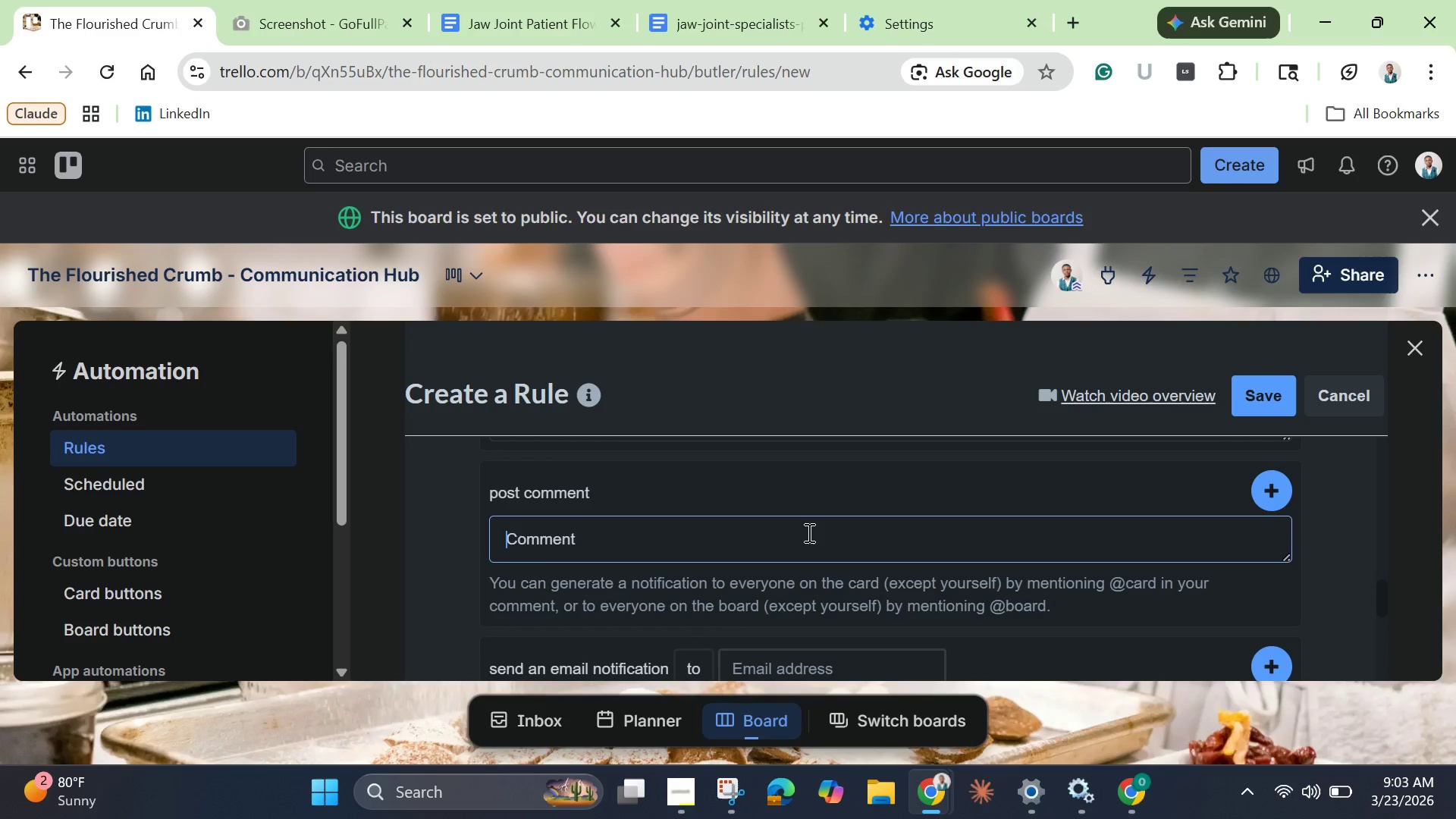 
type(@ownw)
key(Backspace)
type(er - f)
key(Backspace)
type(Follow up on payment for the invoice)
 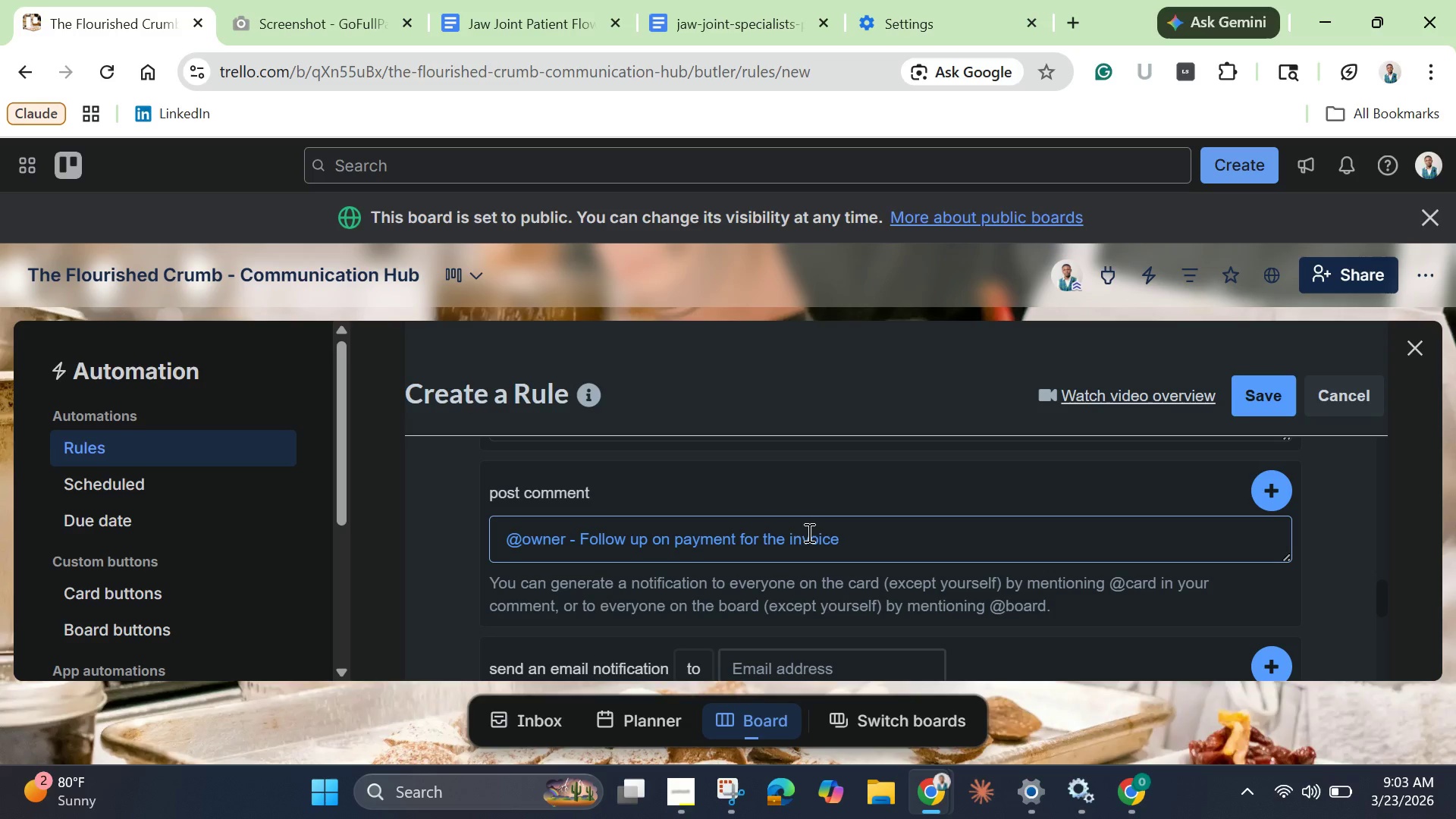 
wait(11.84)
 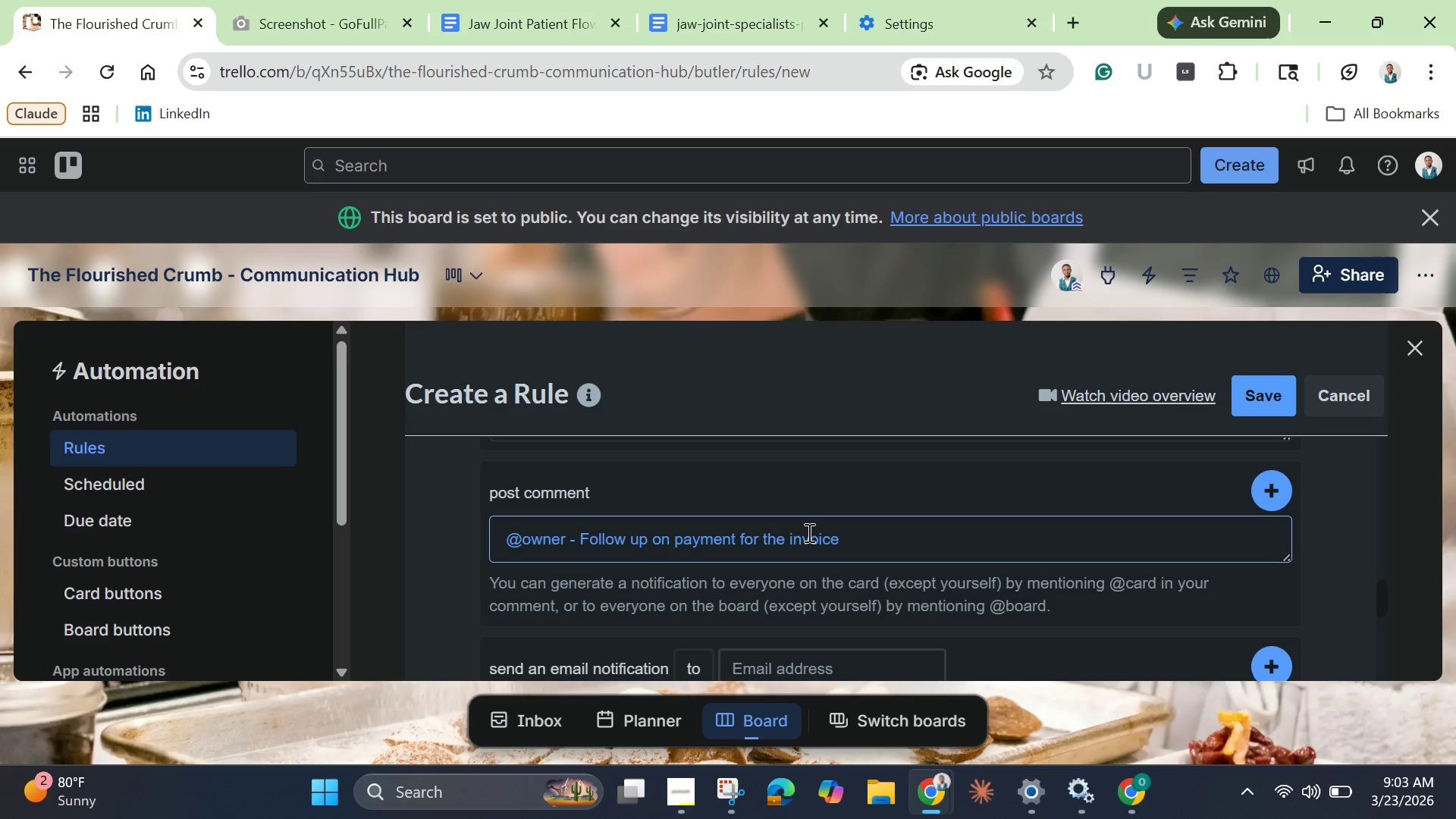 
left_click([1278, 497])
 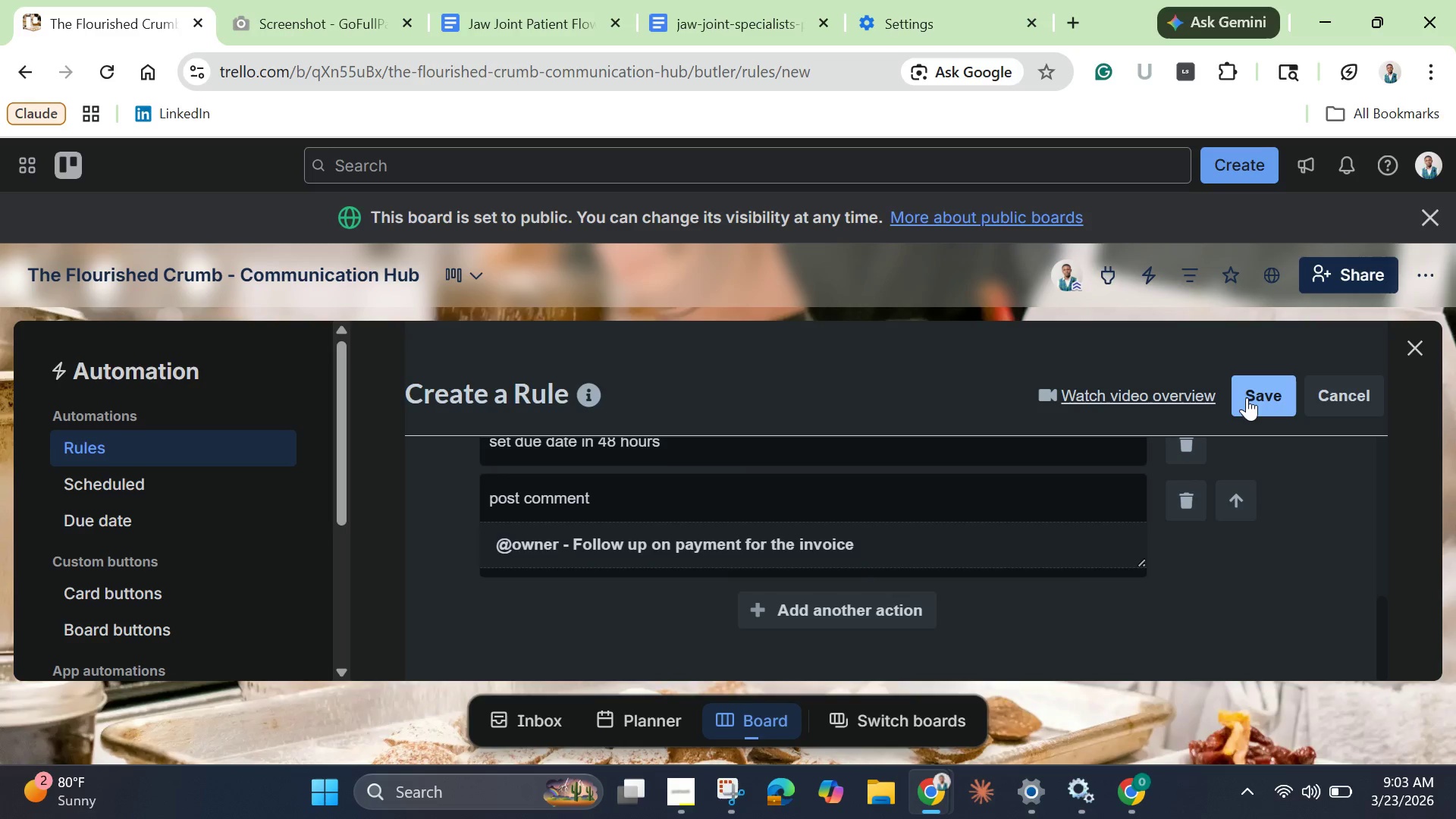 
left_click([1249, 391])
 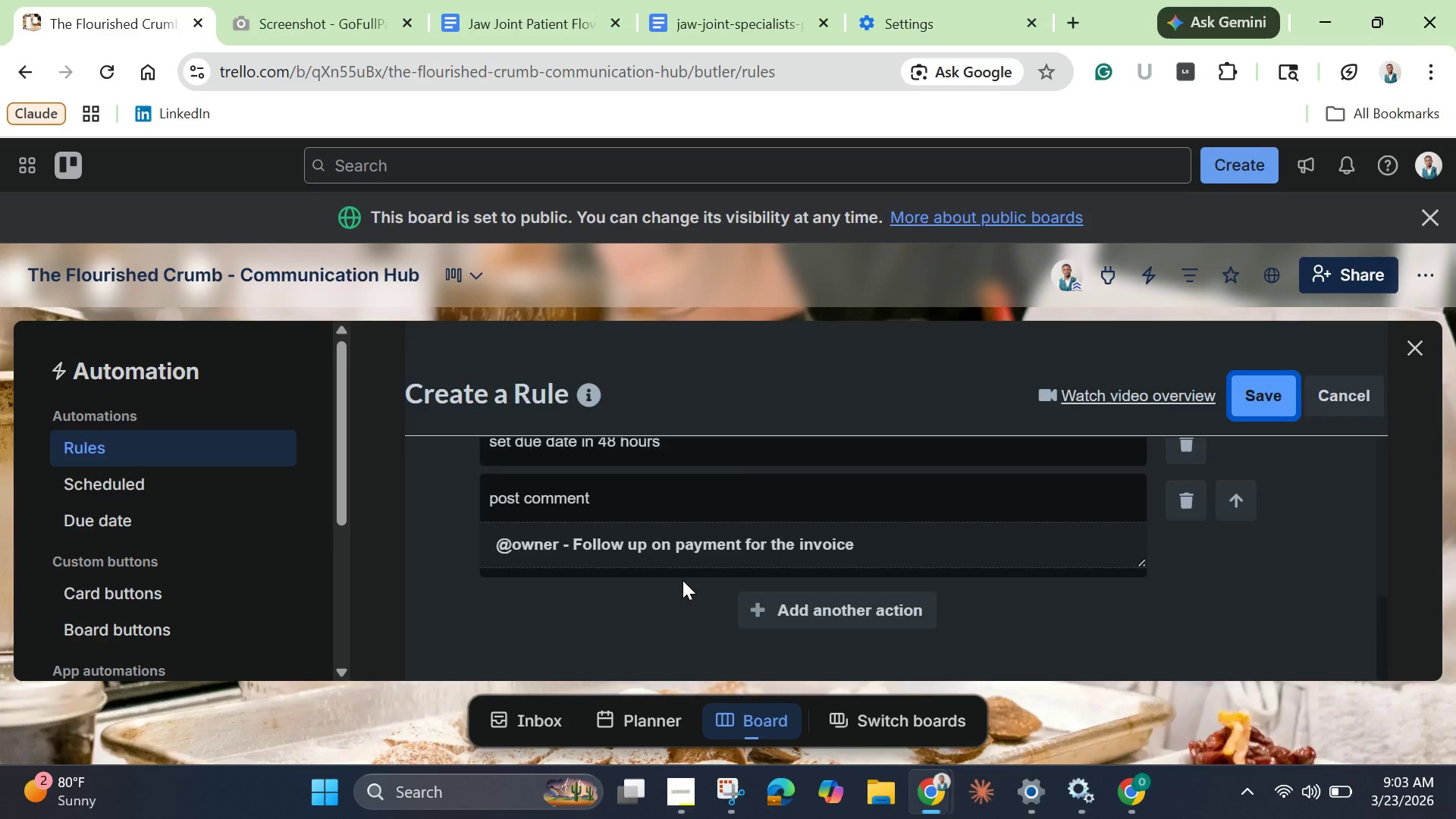 
mouse_move([689, 554])
 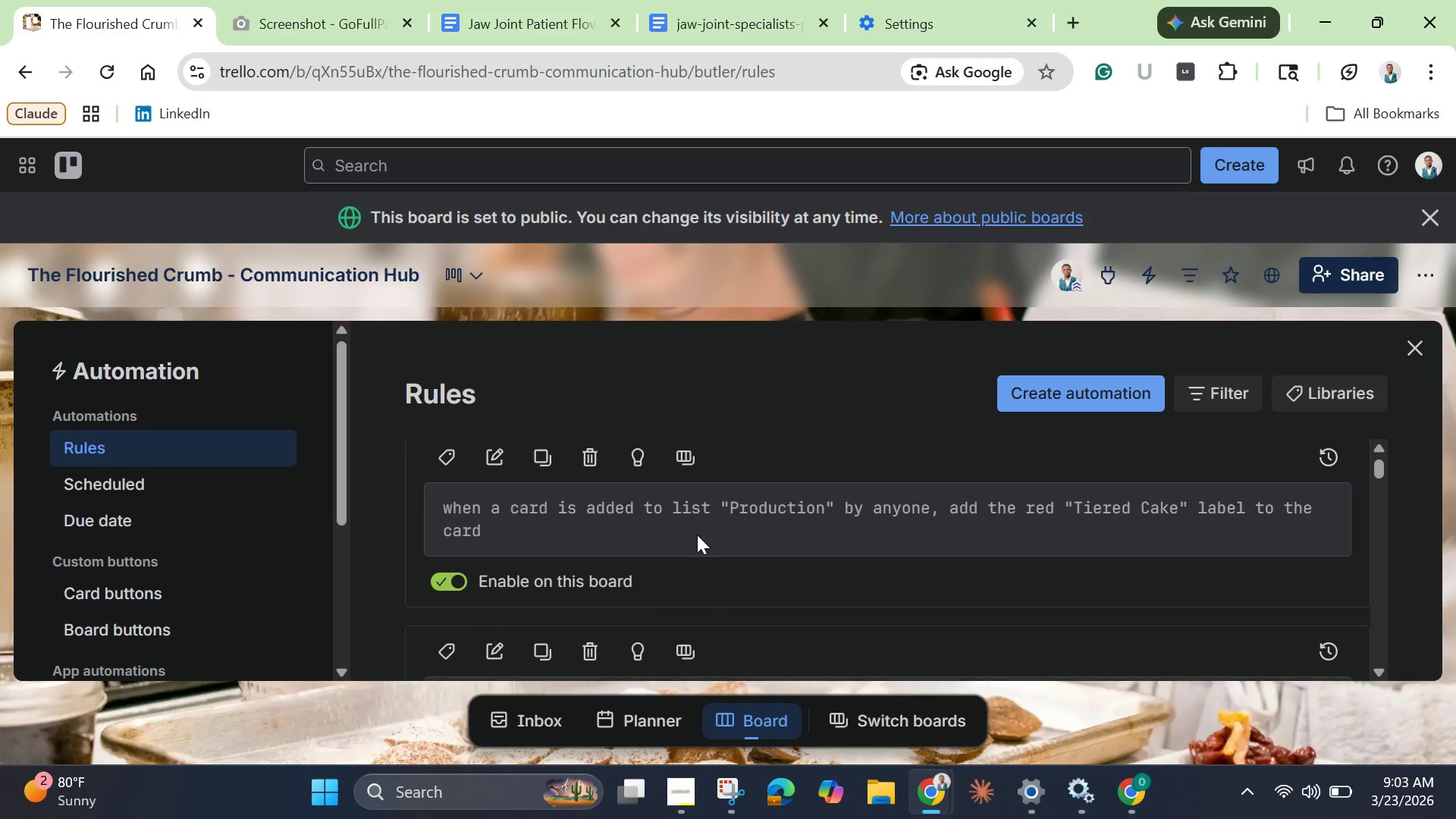 
scroll: coordinate [697, 535], scroll_direction: down, amount: 3.0
 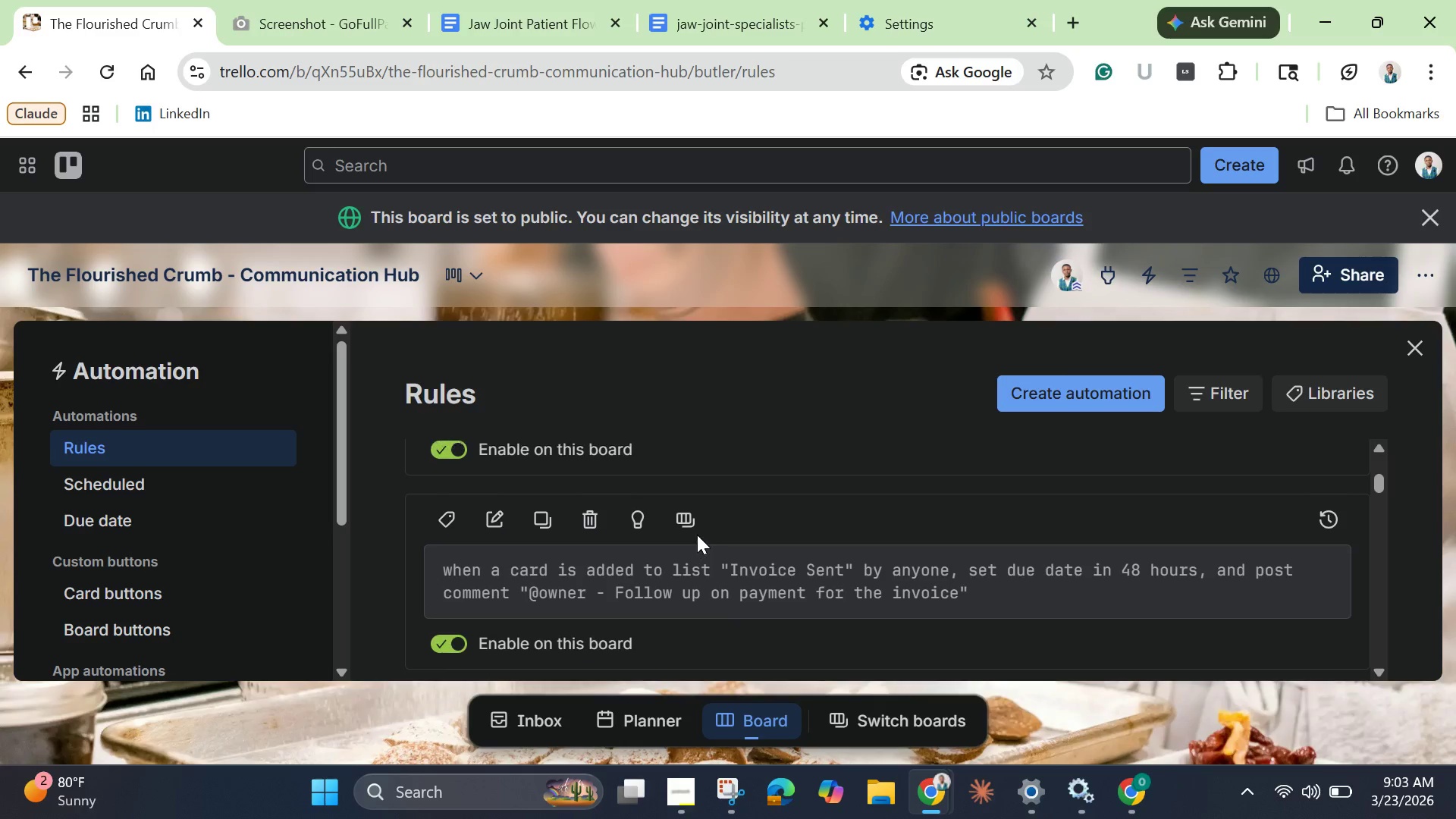 
scroll: coordinate [697, 535], scroll_direction: up, amount: 1.0
 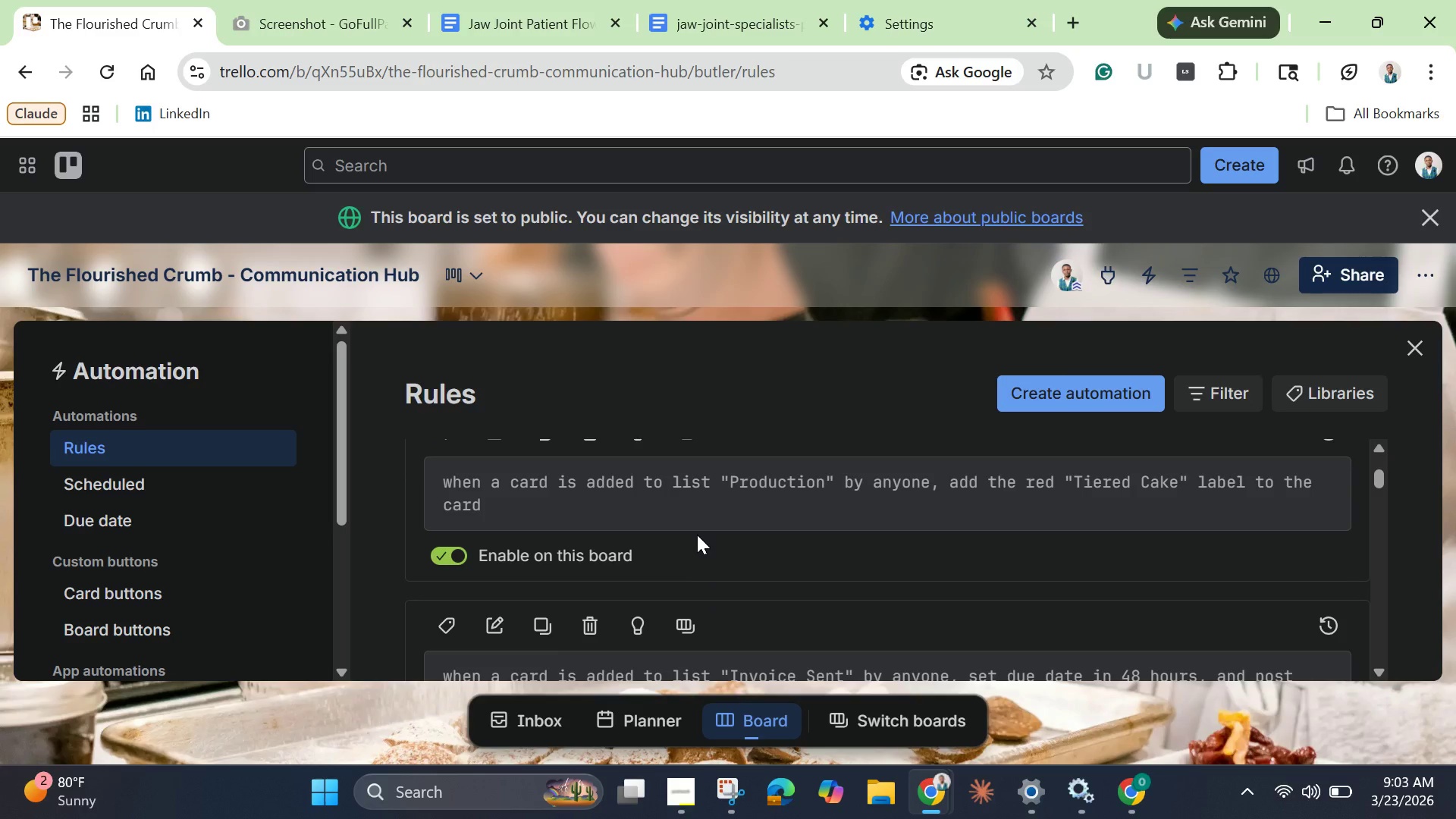 
scroll: coordinate [697, 535], scroll_direction: down, amount: 1.0
 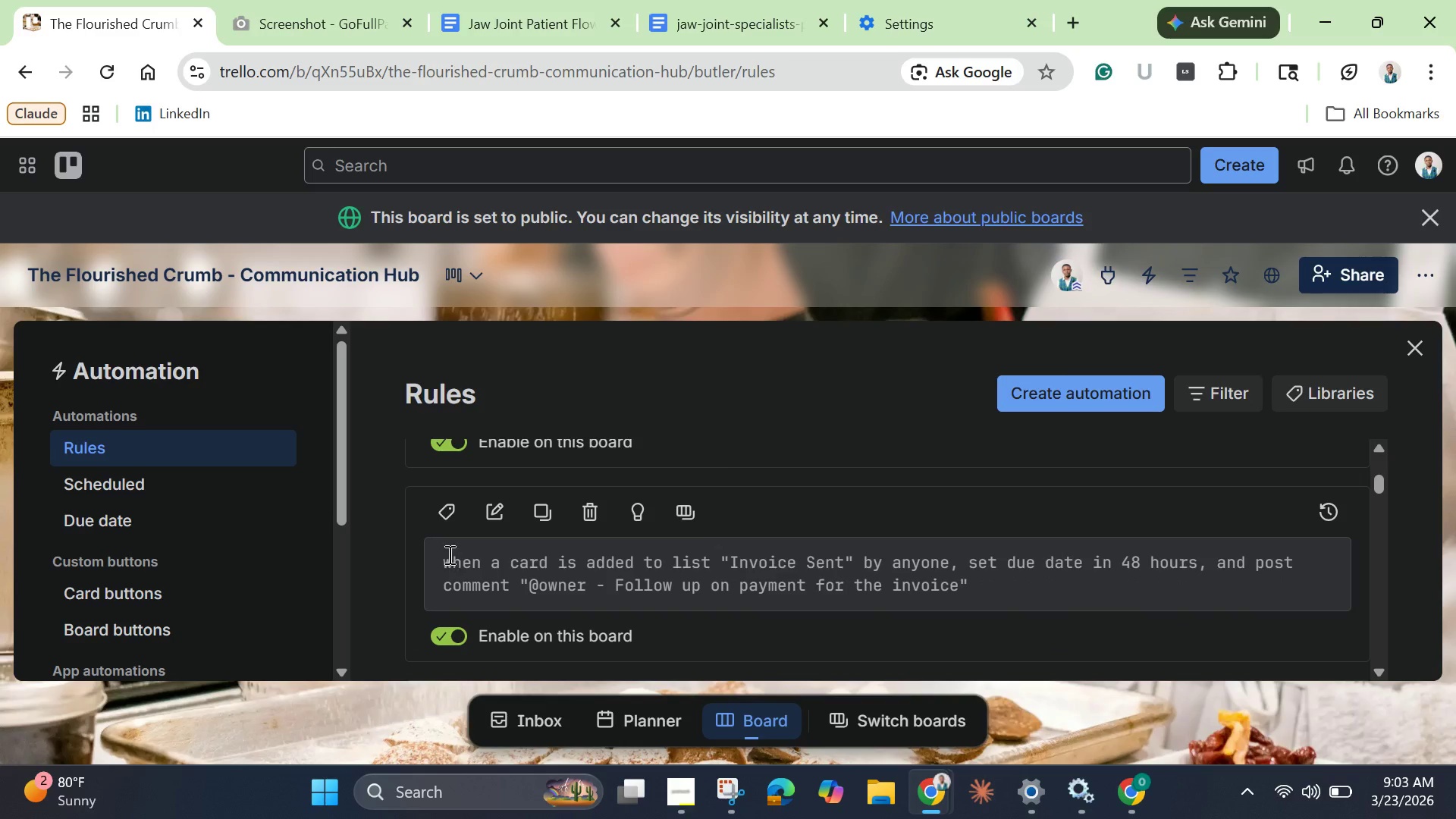 
wait(9.19)
 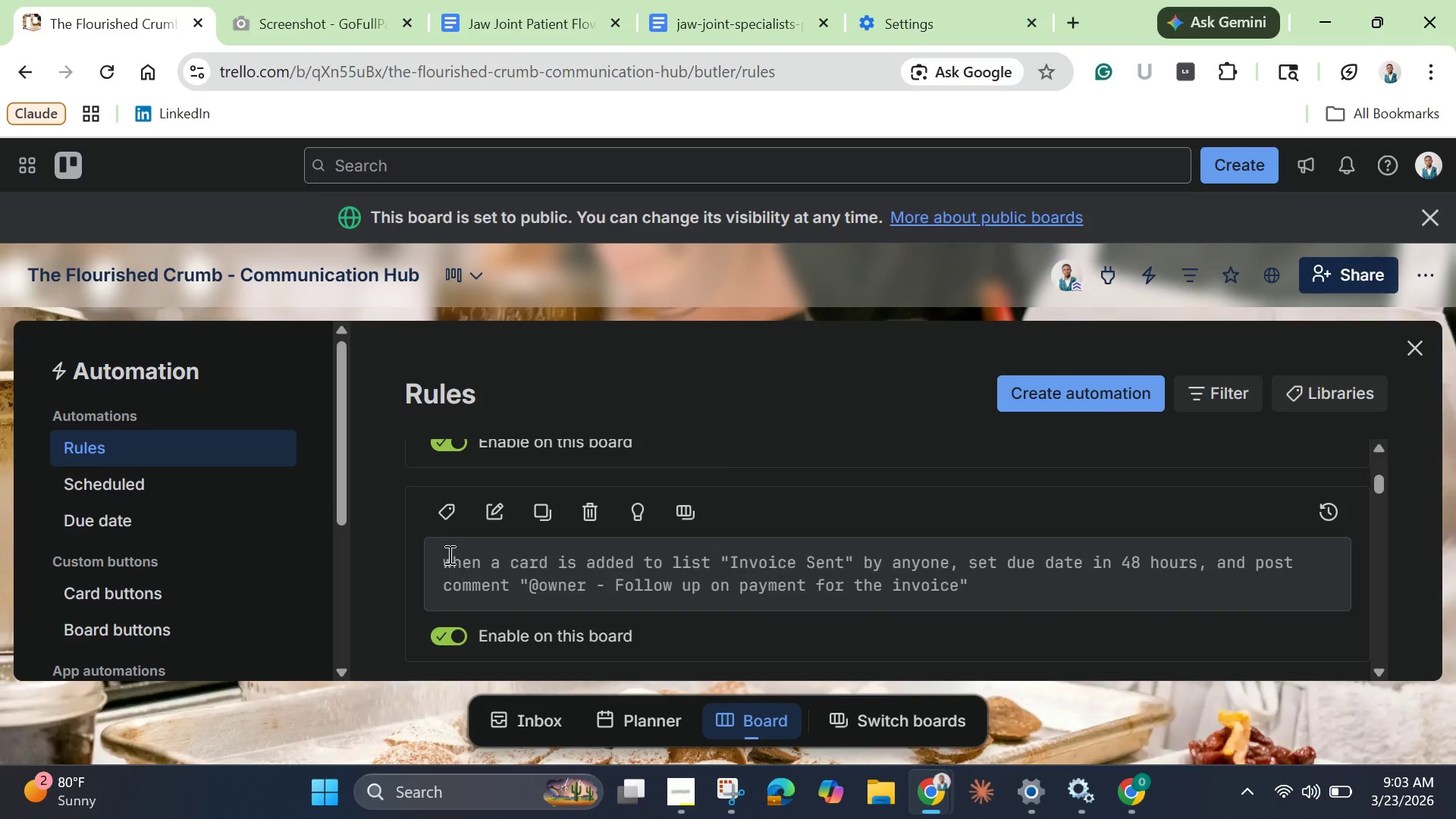 
left_click([737, 789])
 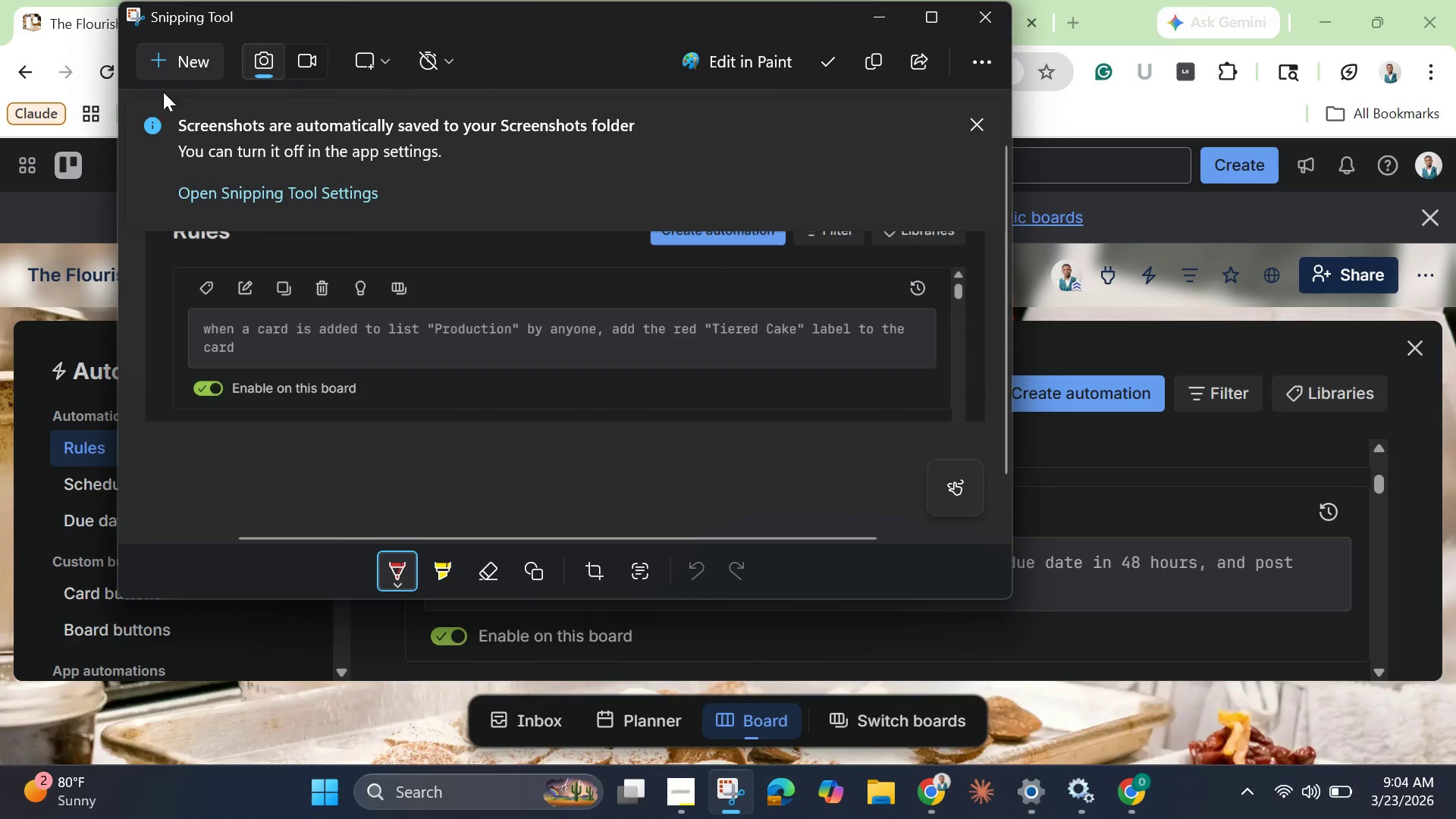 
left_click([181, 58])
 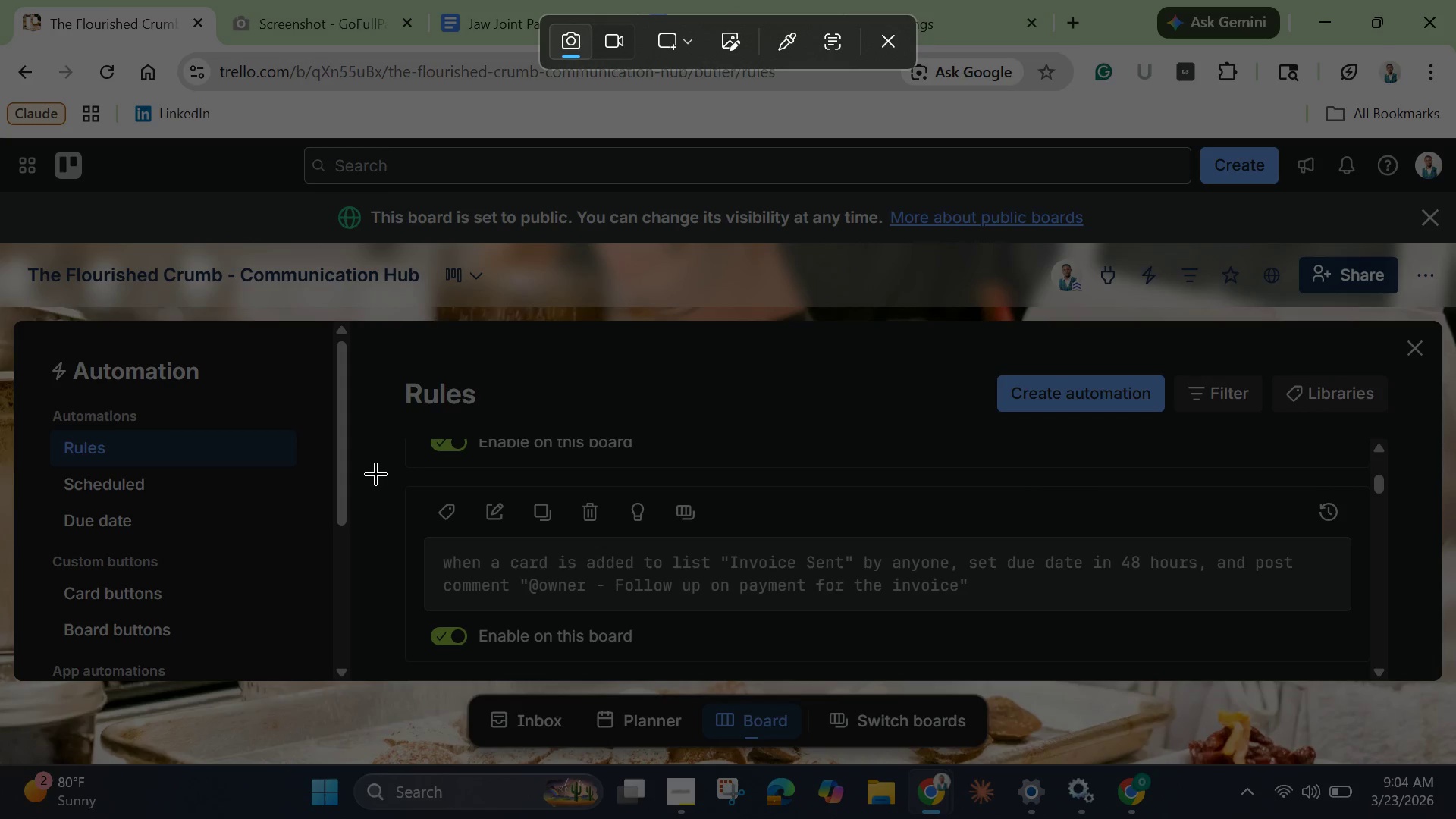 
left_click_drag(start_coordinate=[379, 356], to_coordinate=[1427, 683])
 